 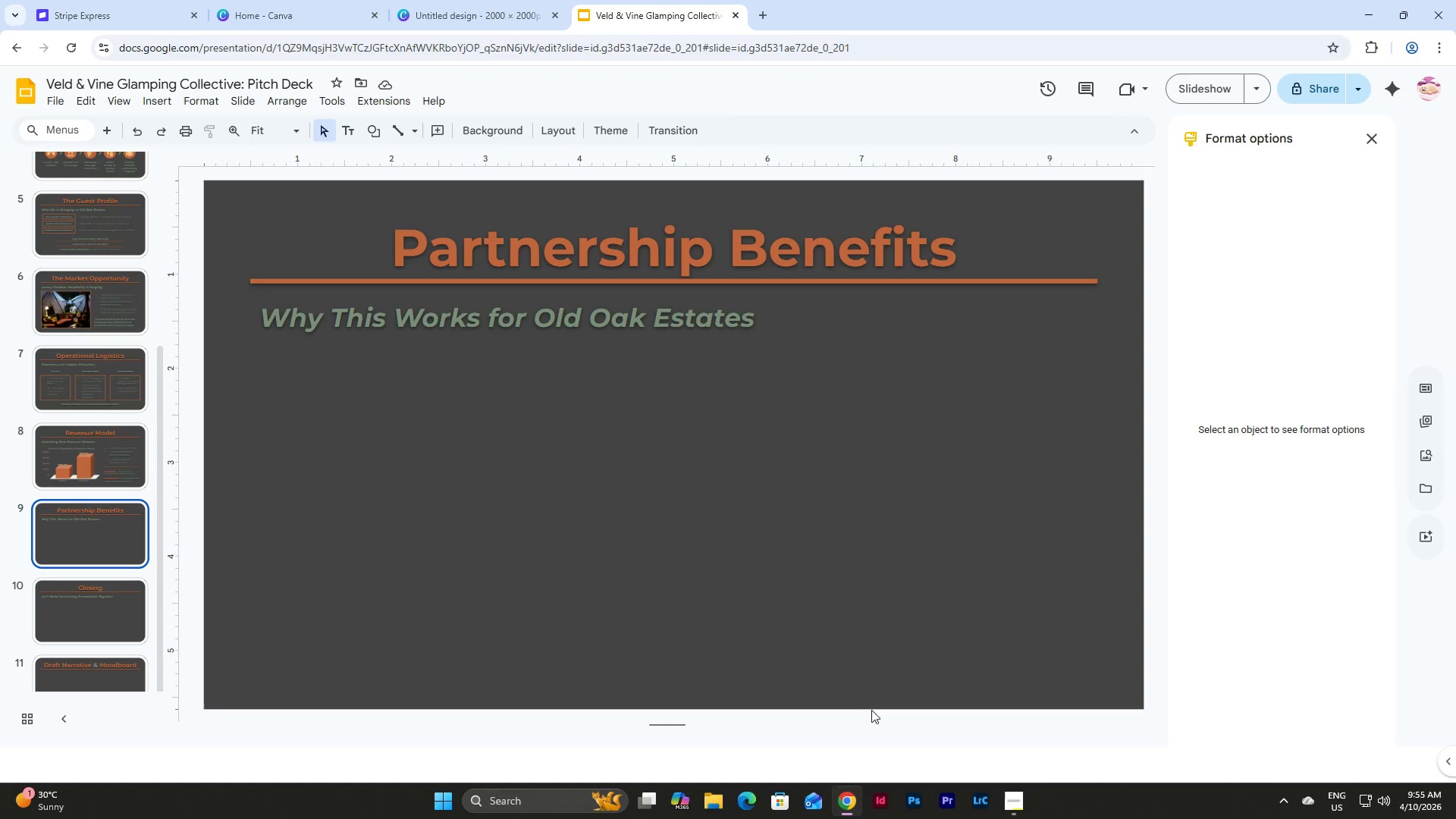 
scroll: coordinate [122, 317], scroll_direction: up, amount: 10.0
 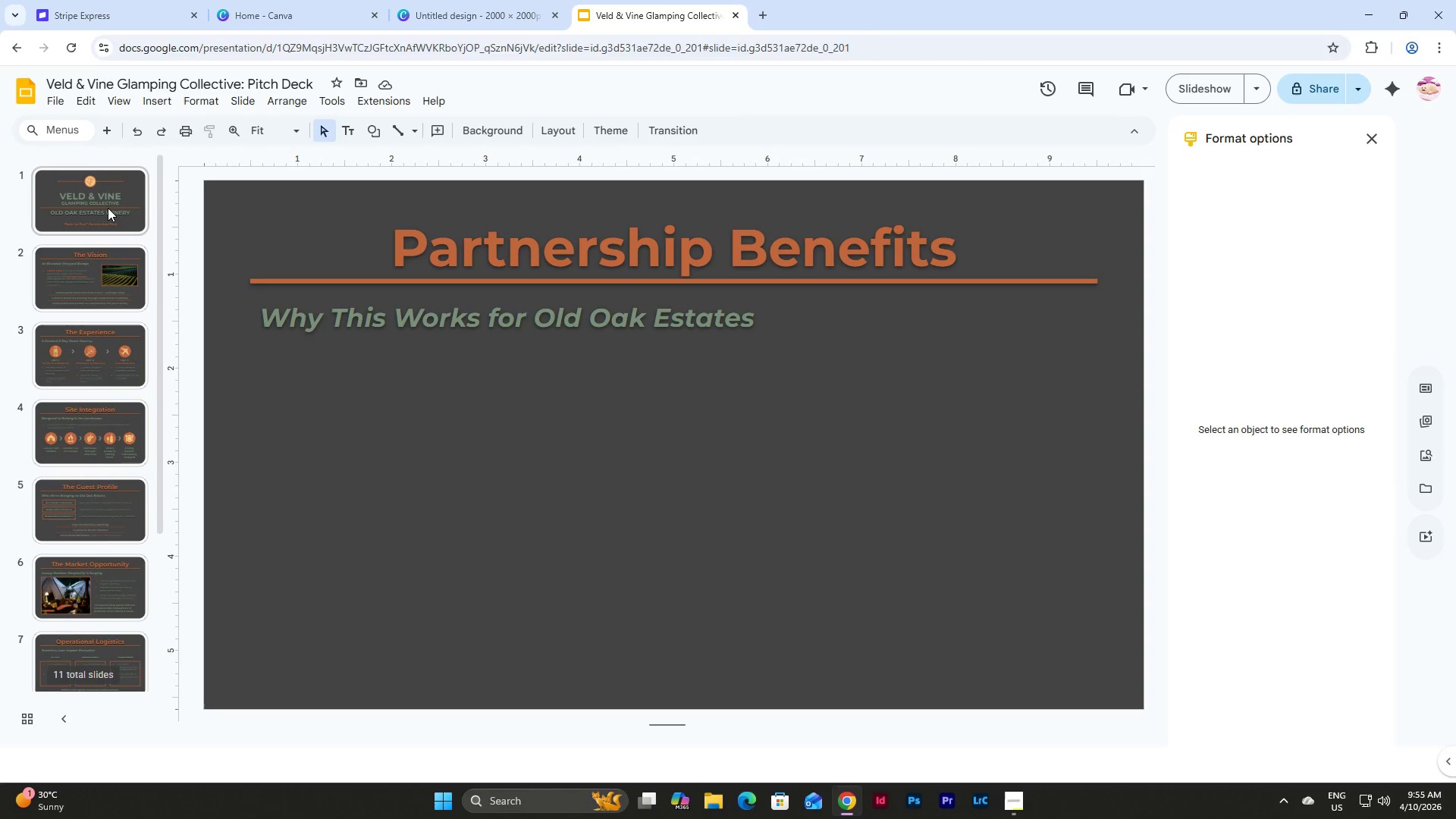 
wait(10.49)
 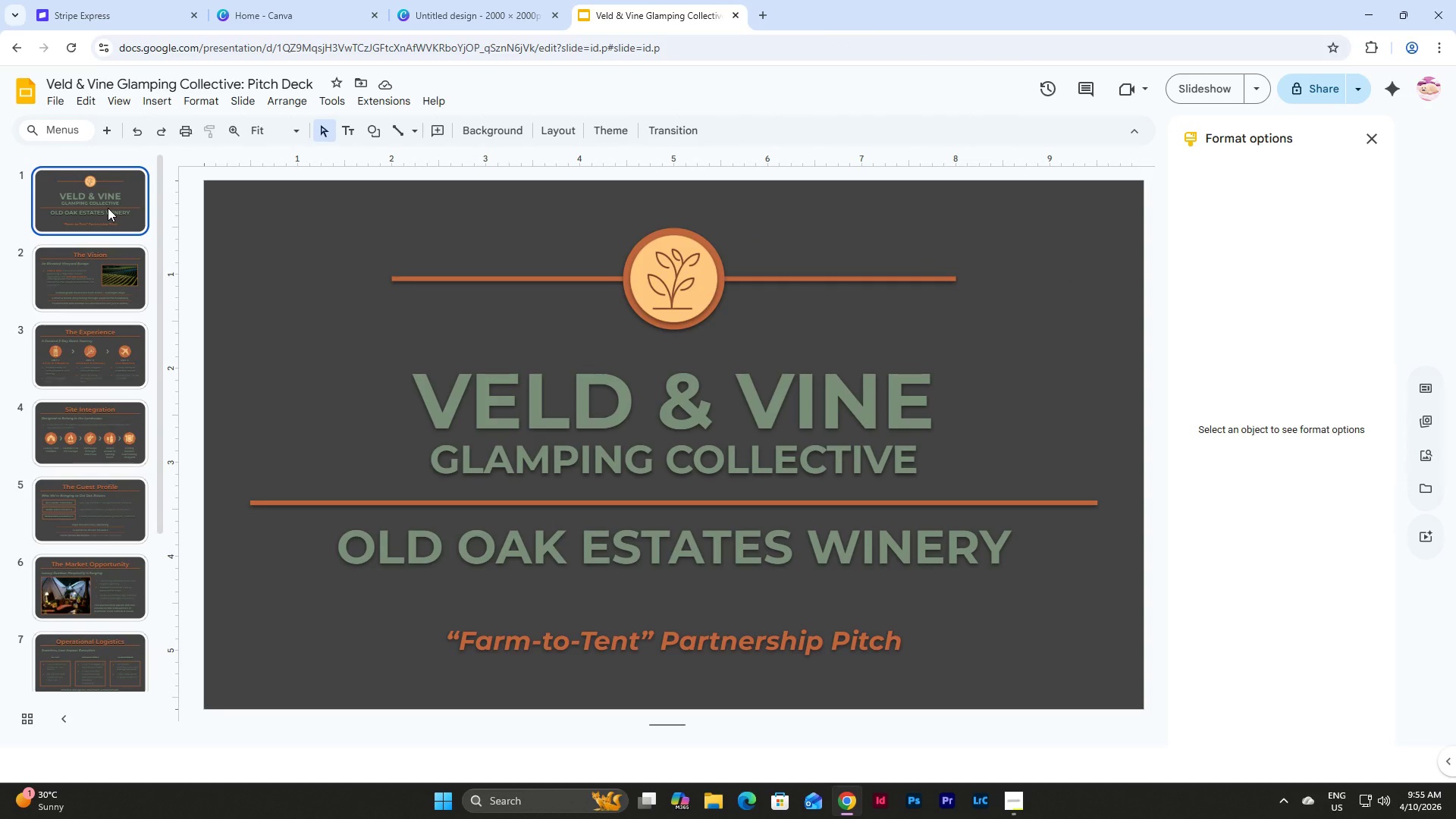 
left_click([1181, 92])
 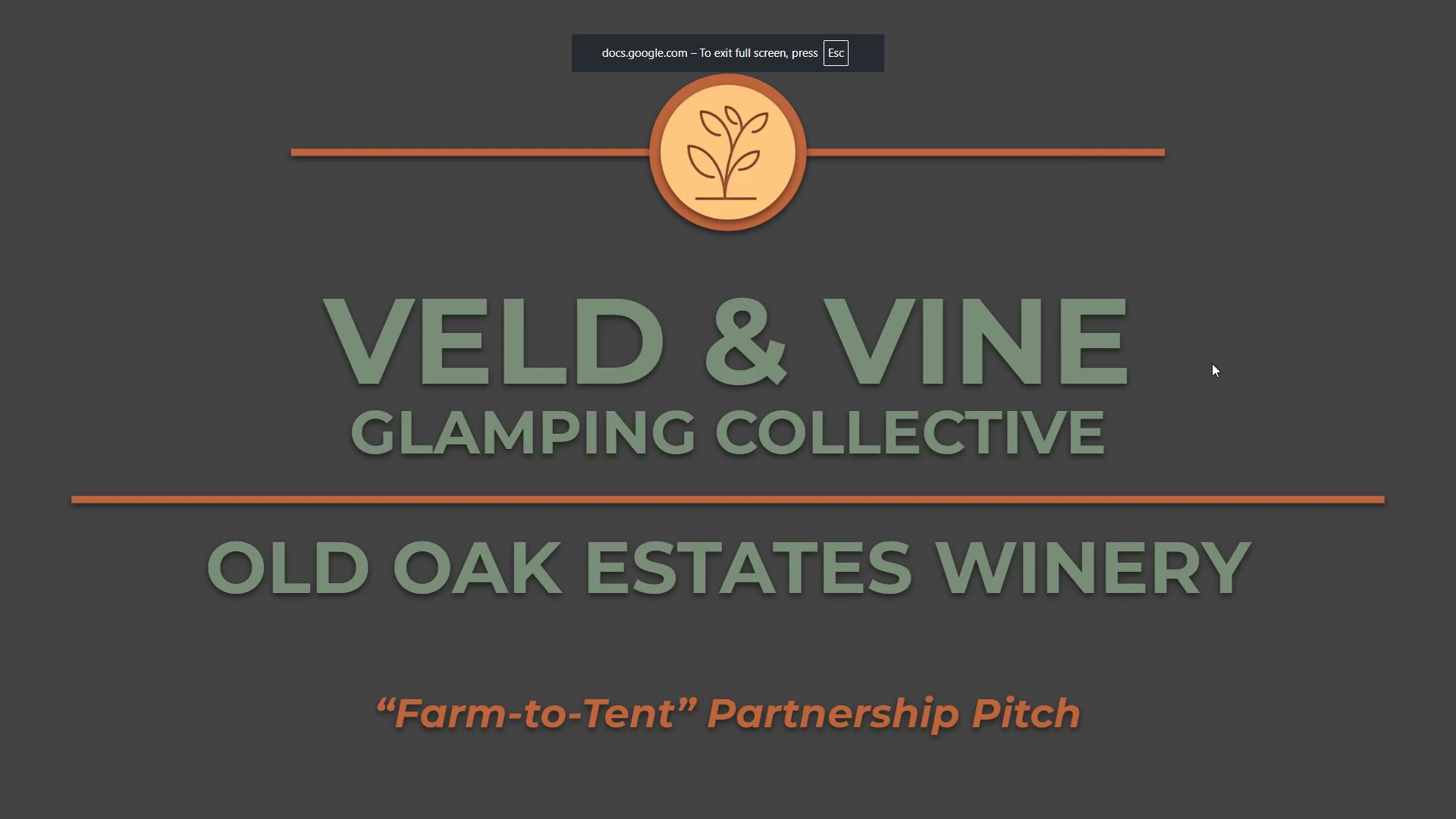 
key(ArrowRight)
 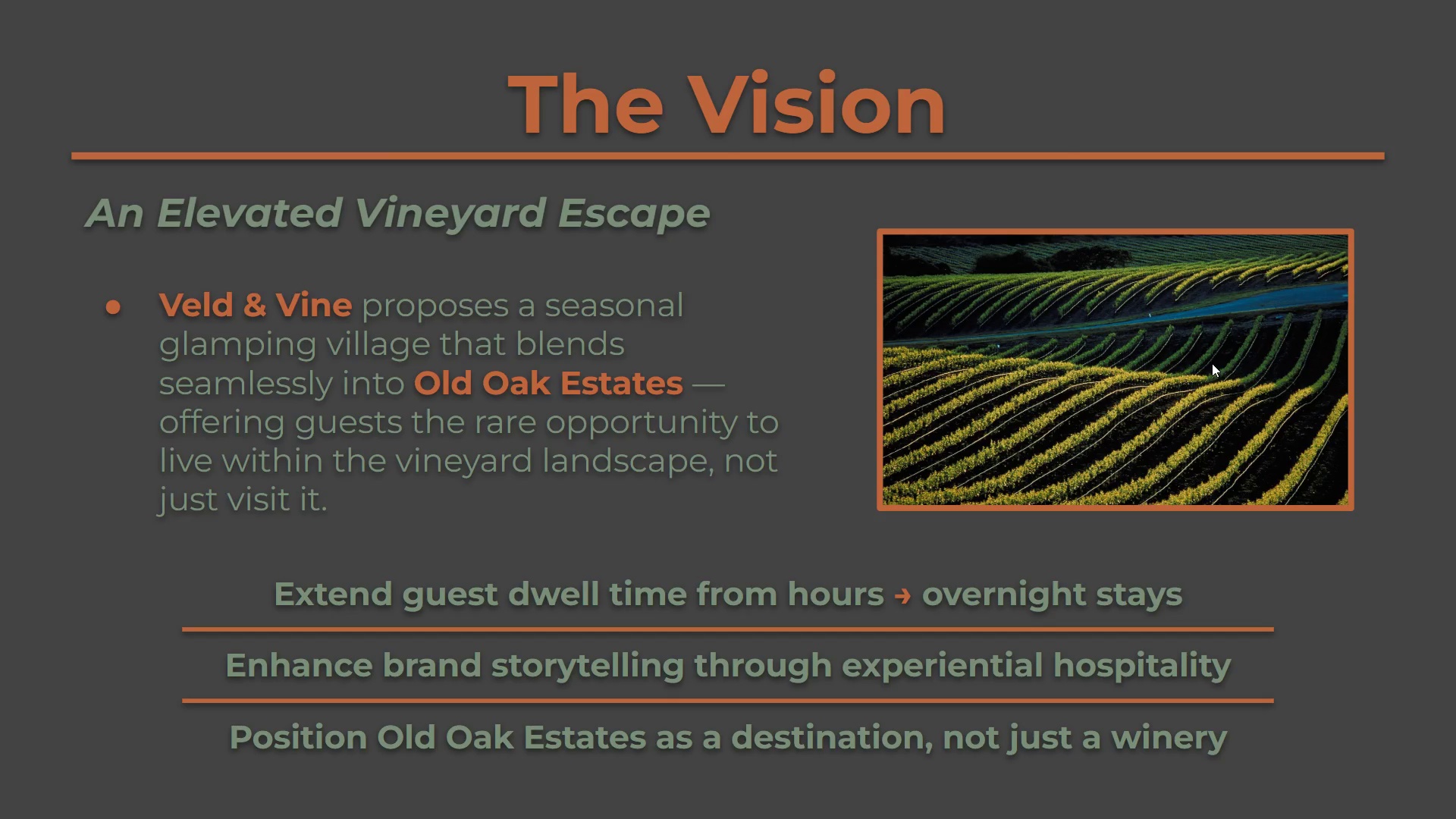 
key(ArrowRight)
 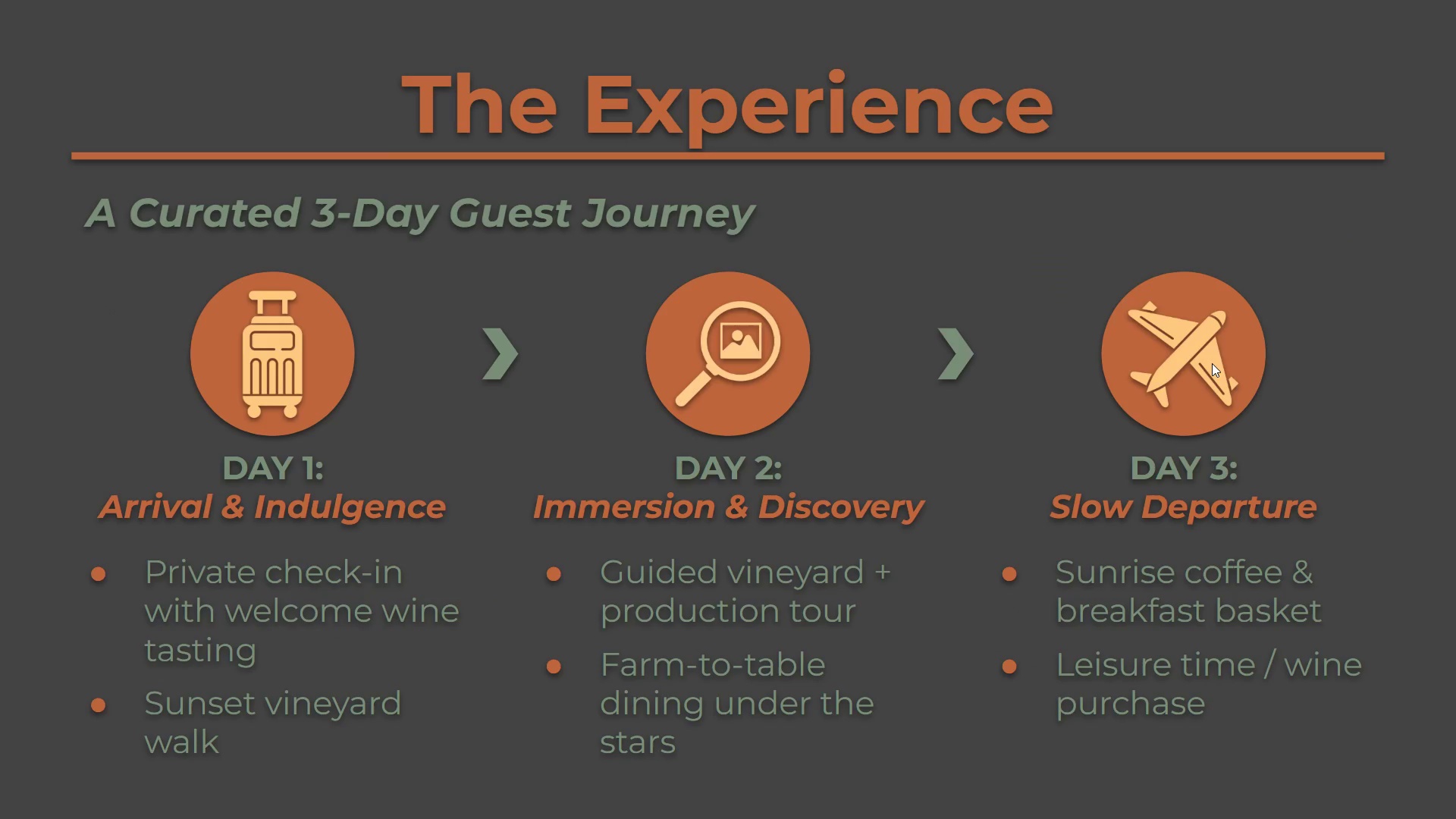 
key(ArrowRight)
 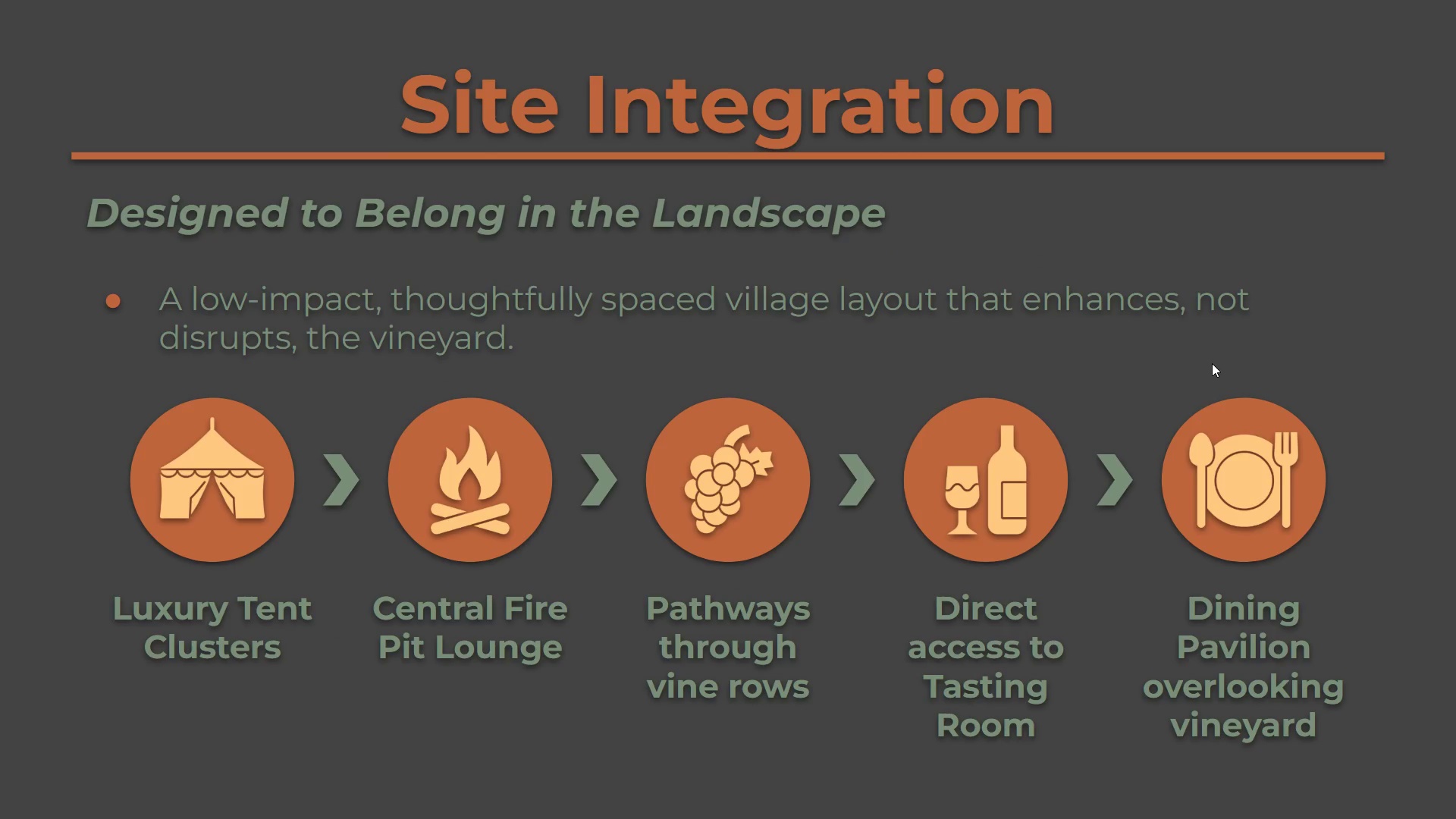 
key(ArrowRight)
 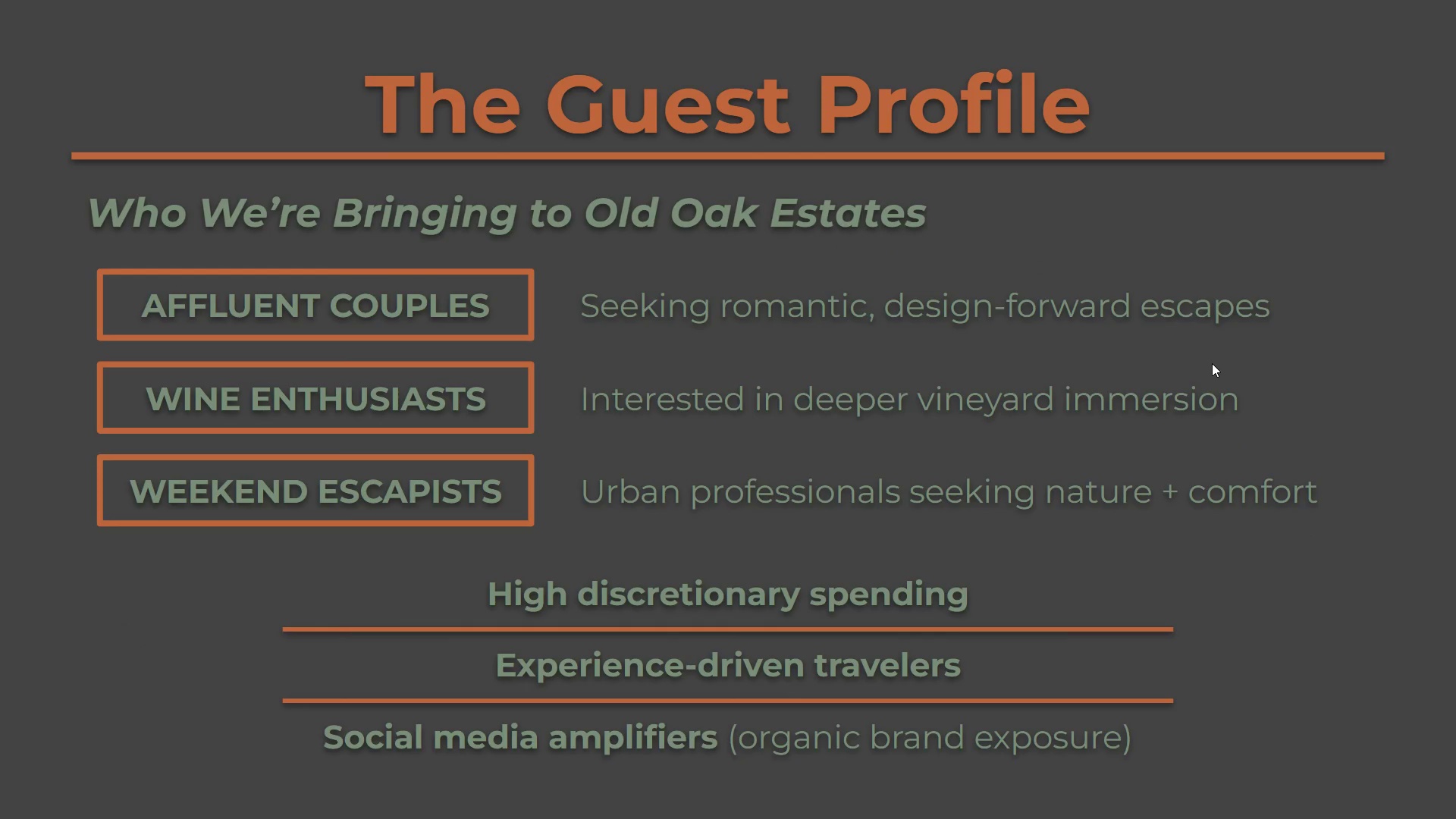 
key(ArrowRight)
 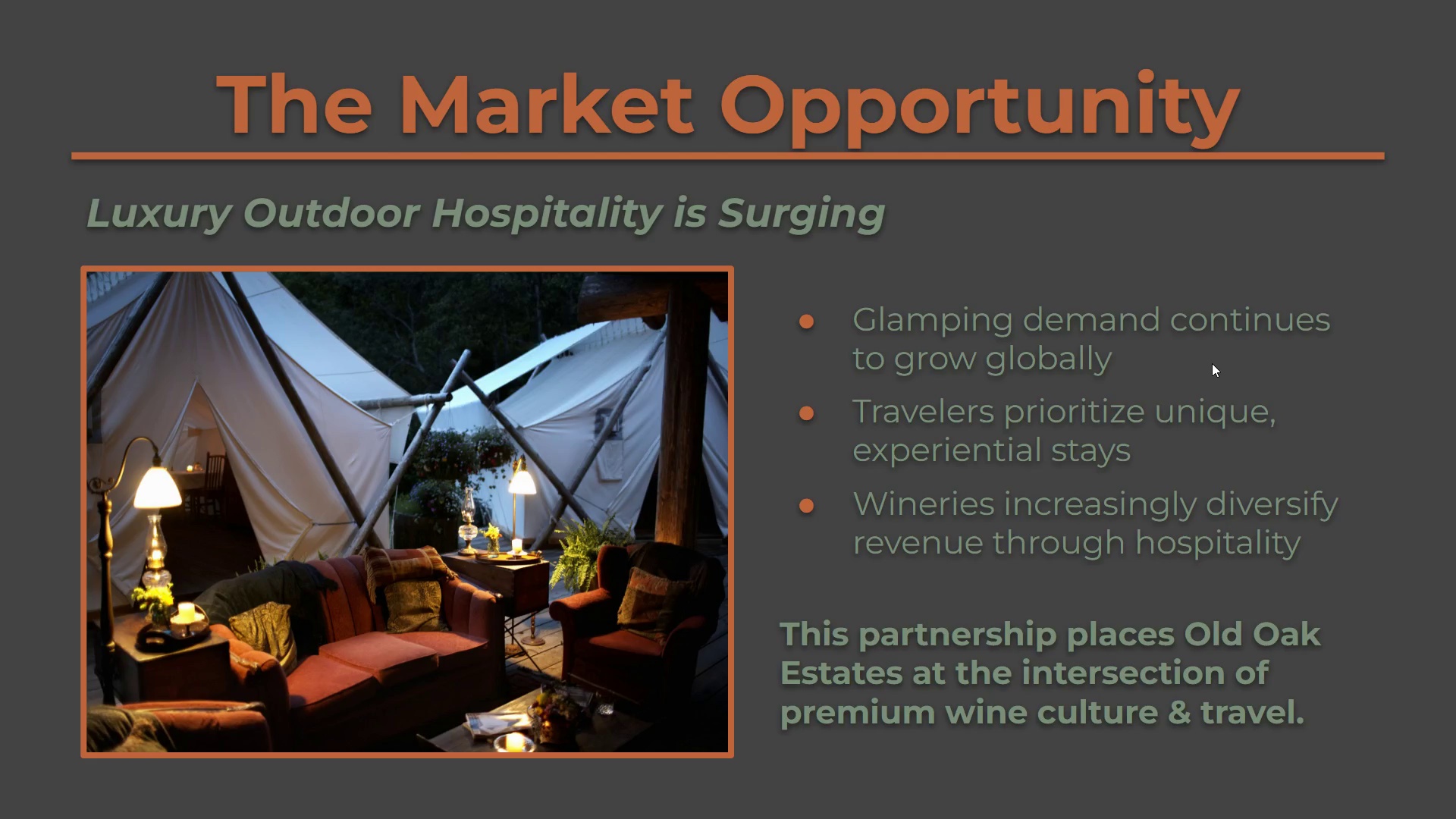 
key(ArrowRight)
 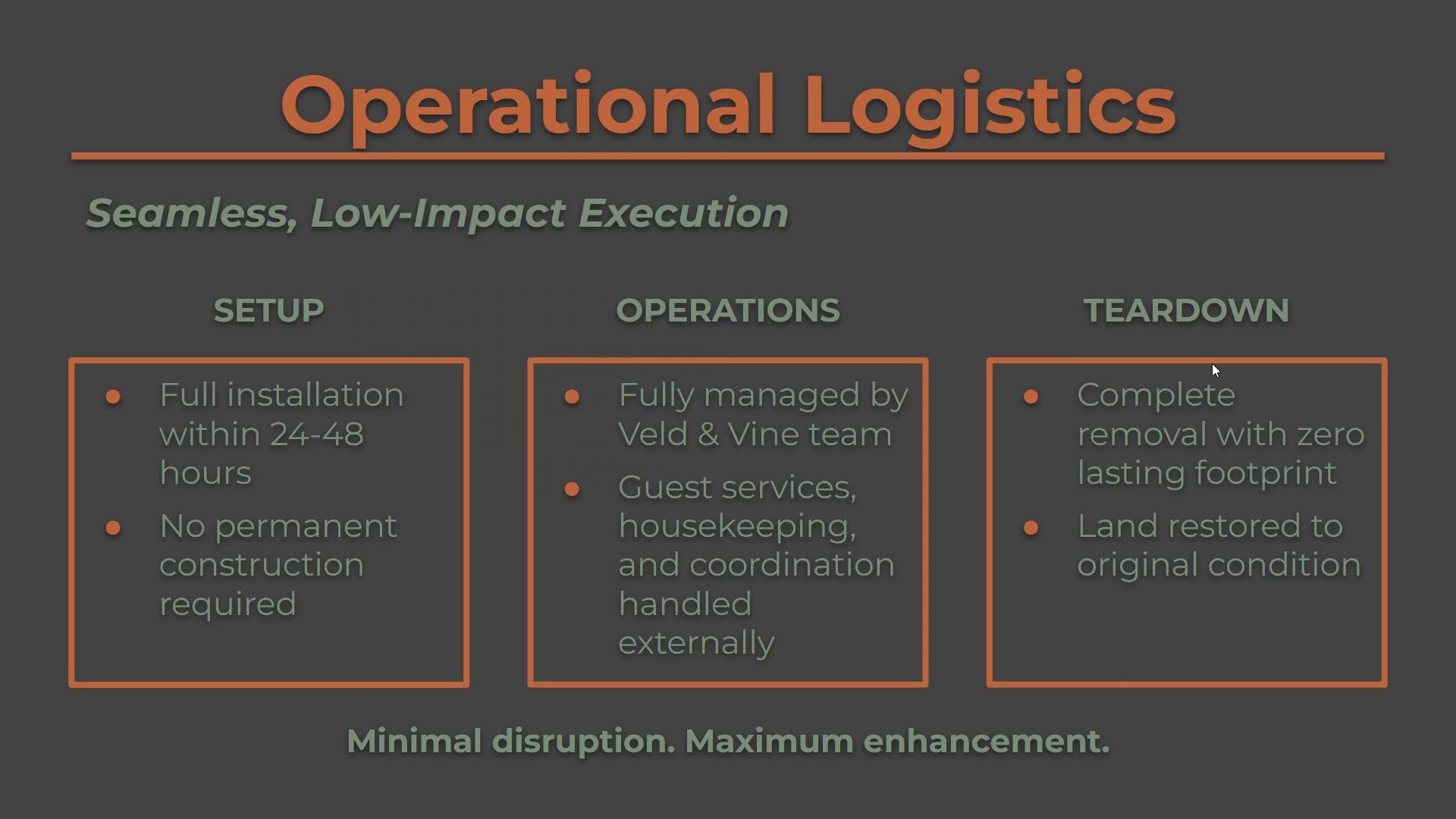 
key(ArrowRight)
 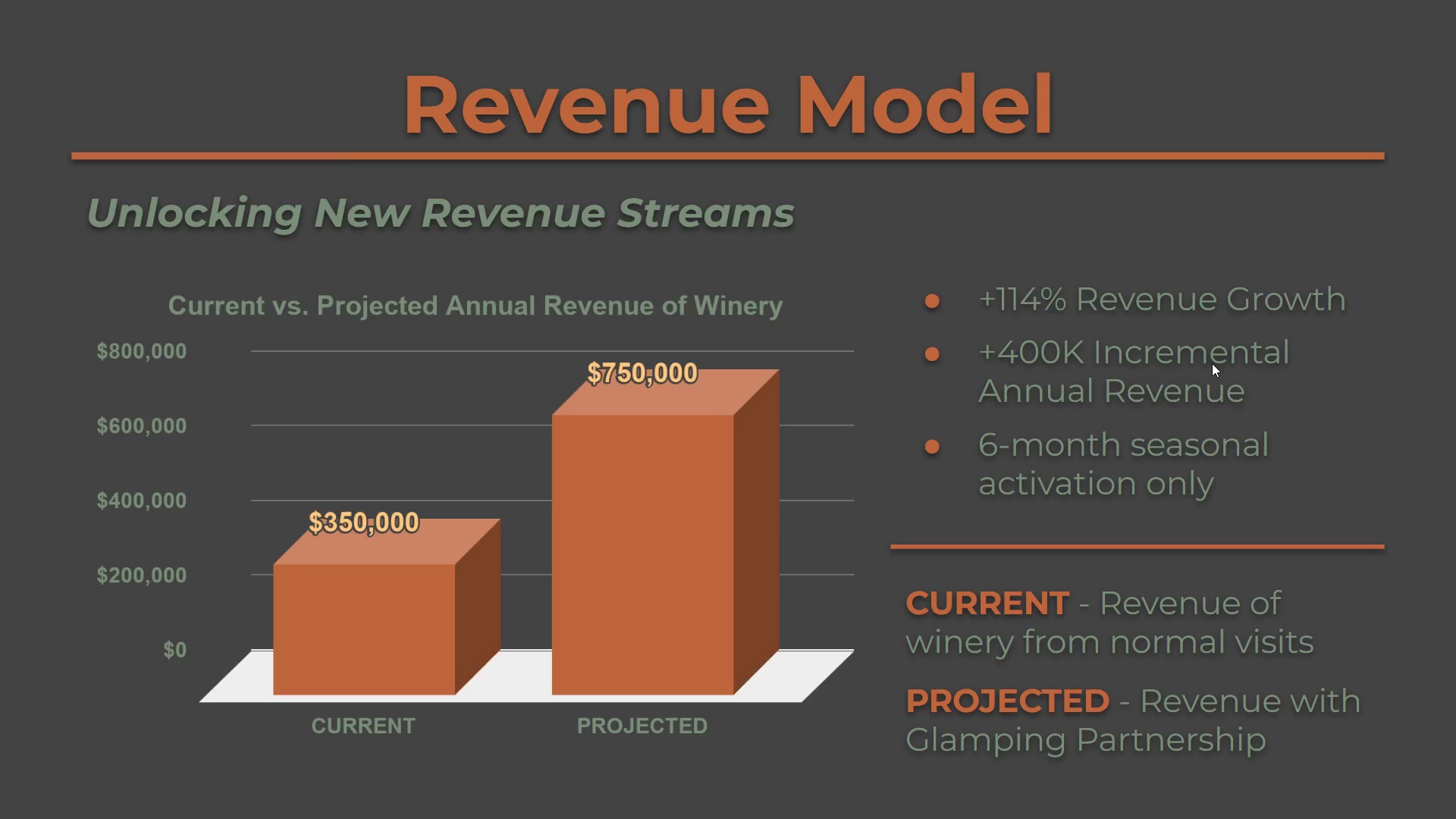 
wait(5.56)
 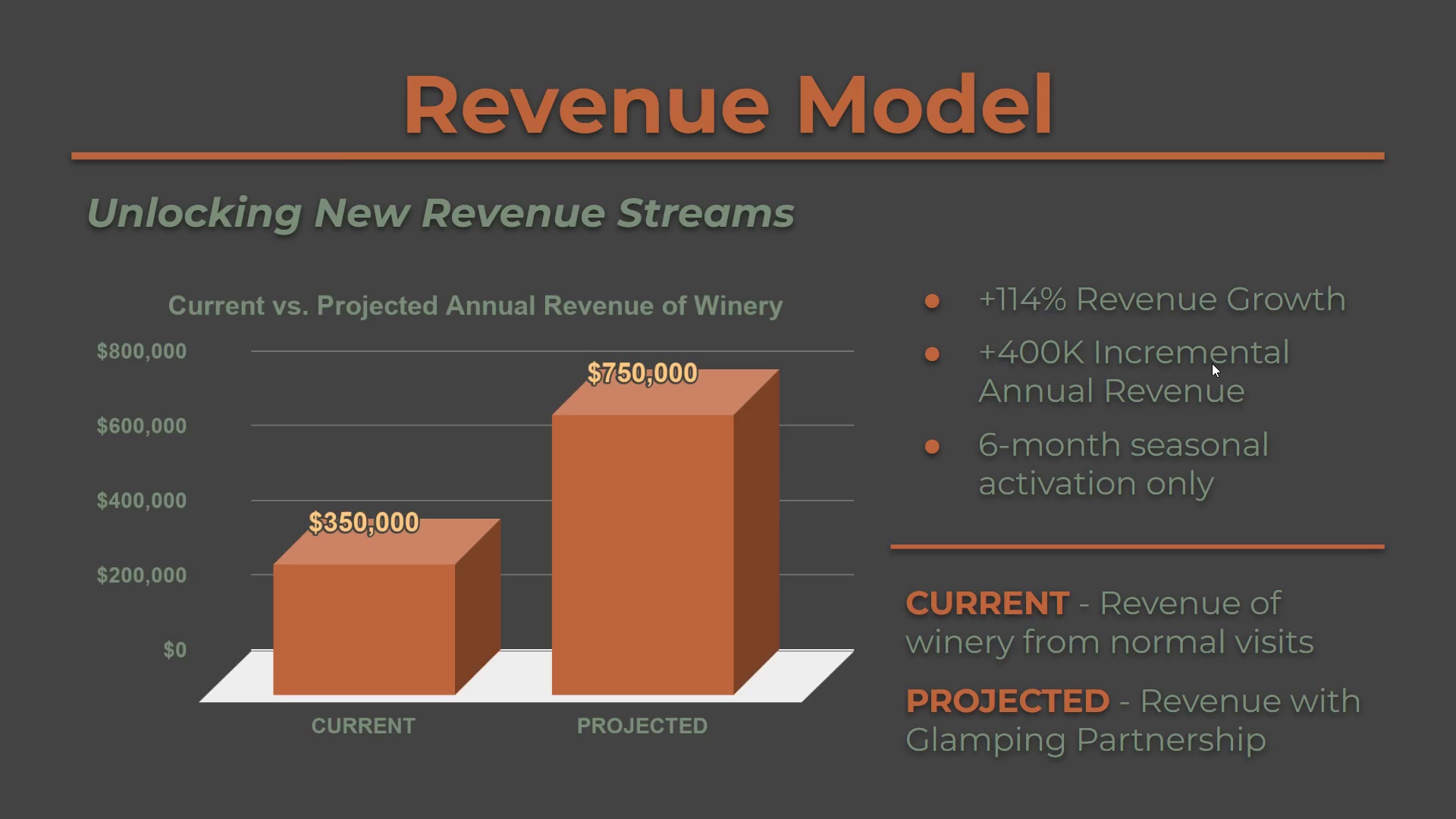 
key(ArrowRight)
 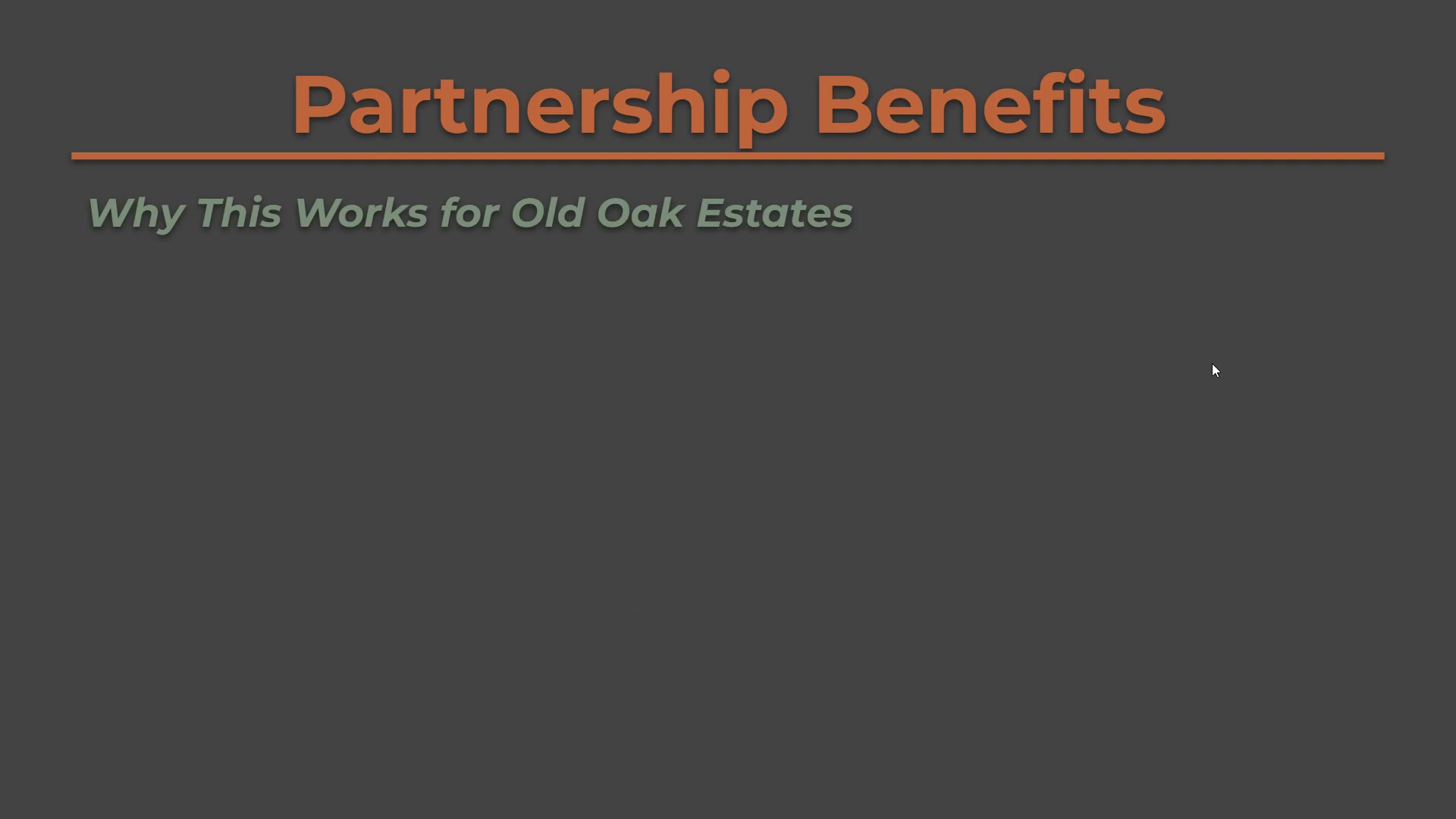 
key(ArrowRight)
 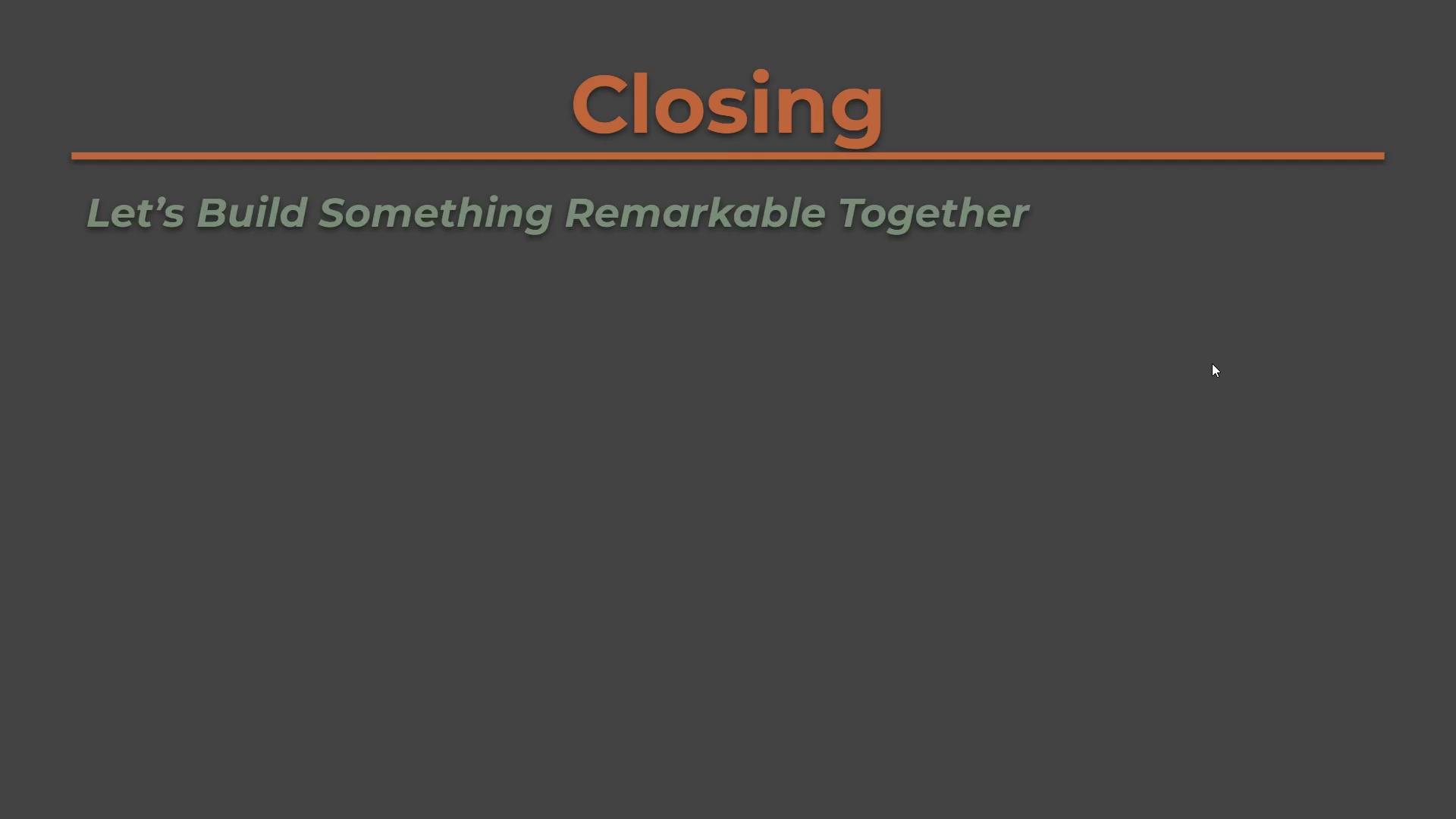 
key(ArrowRight)
 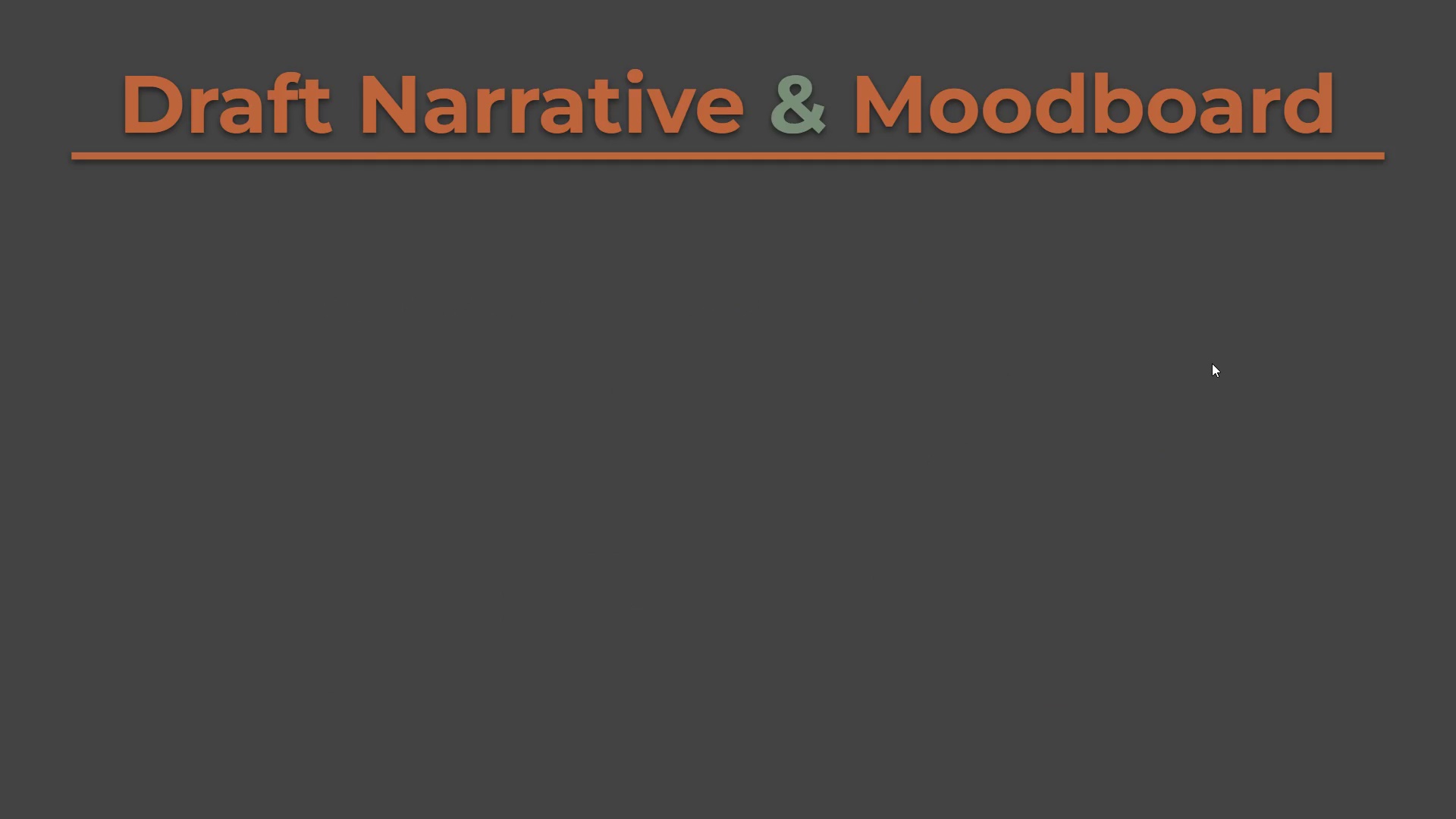 
key(ArrowRight)
 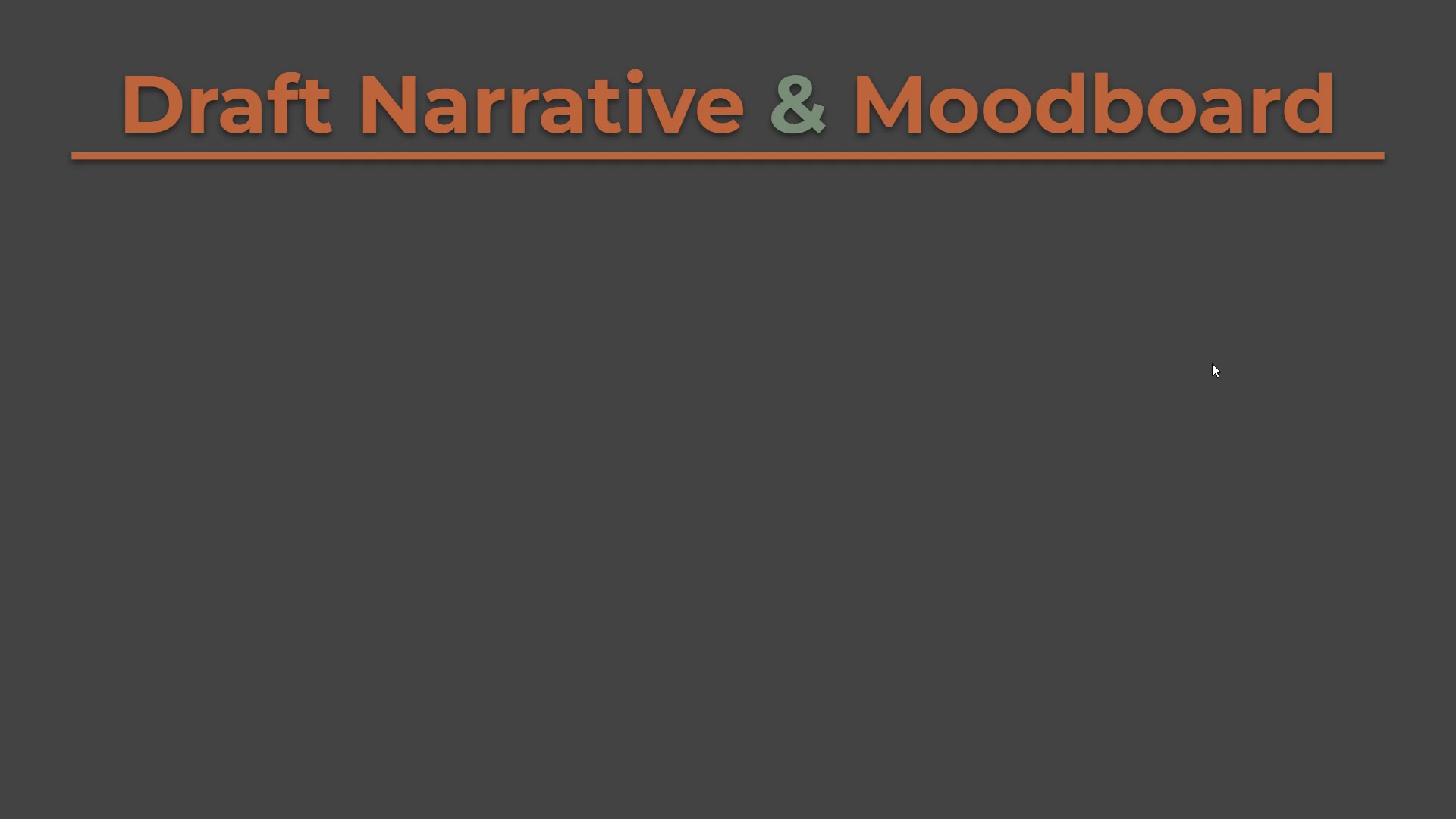 
key(ArrowLeft)
 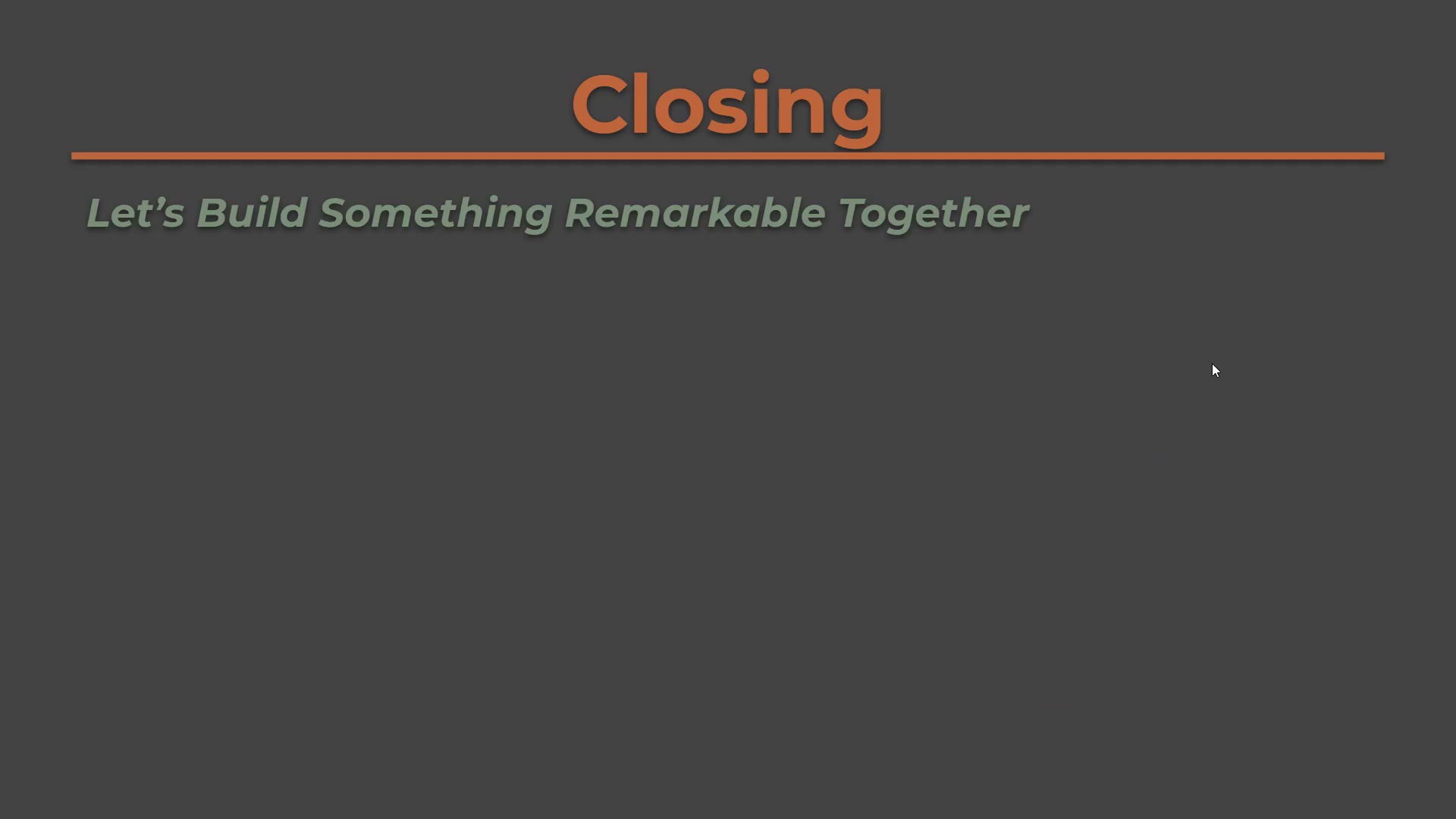 
key(ArrowLeft)
 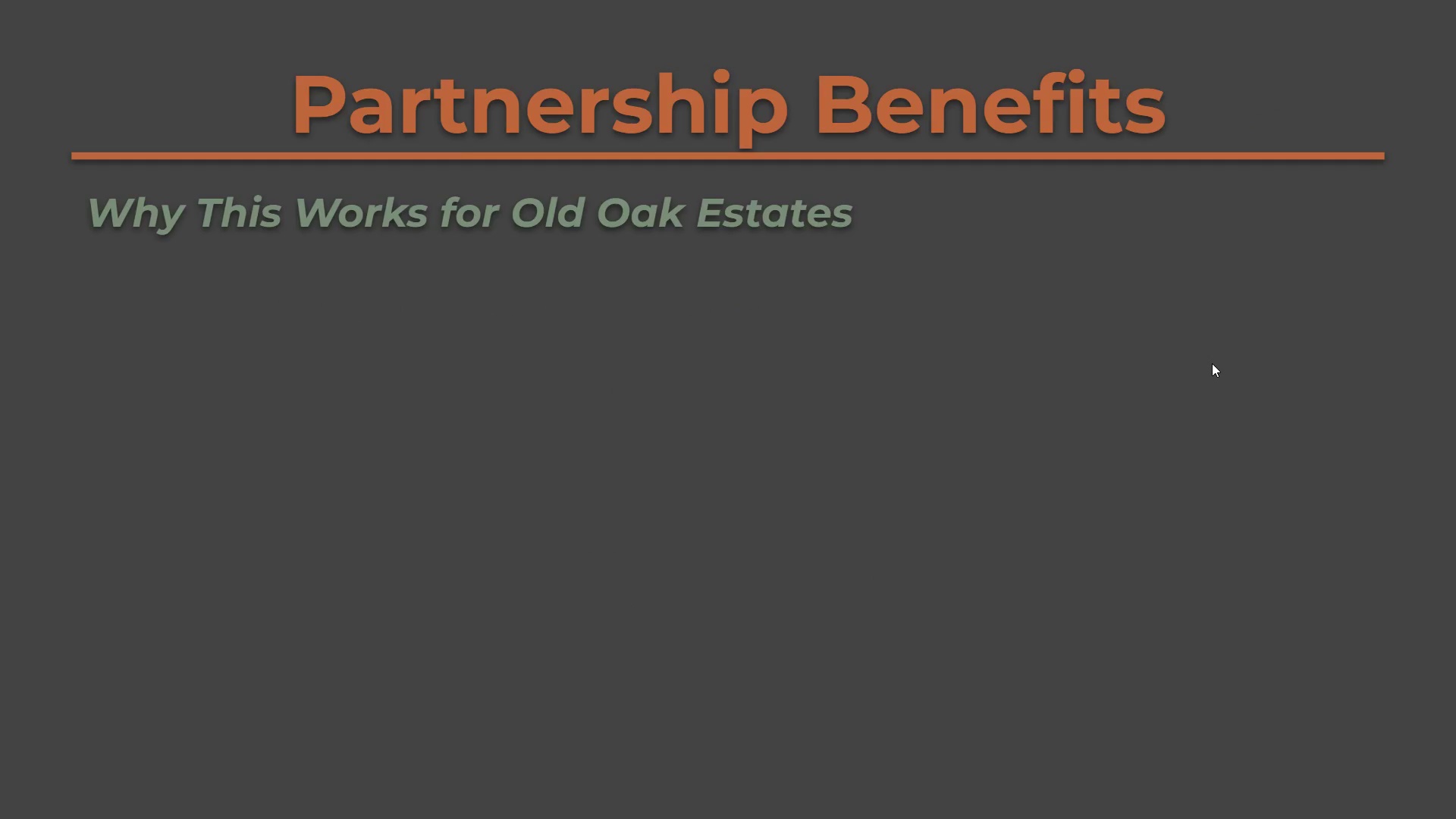 
key(ArrowLeft)
 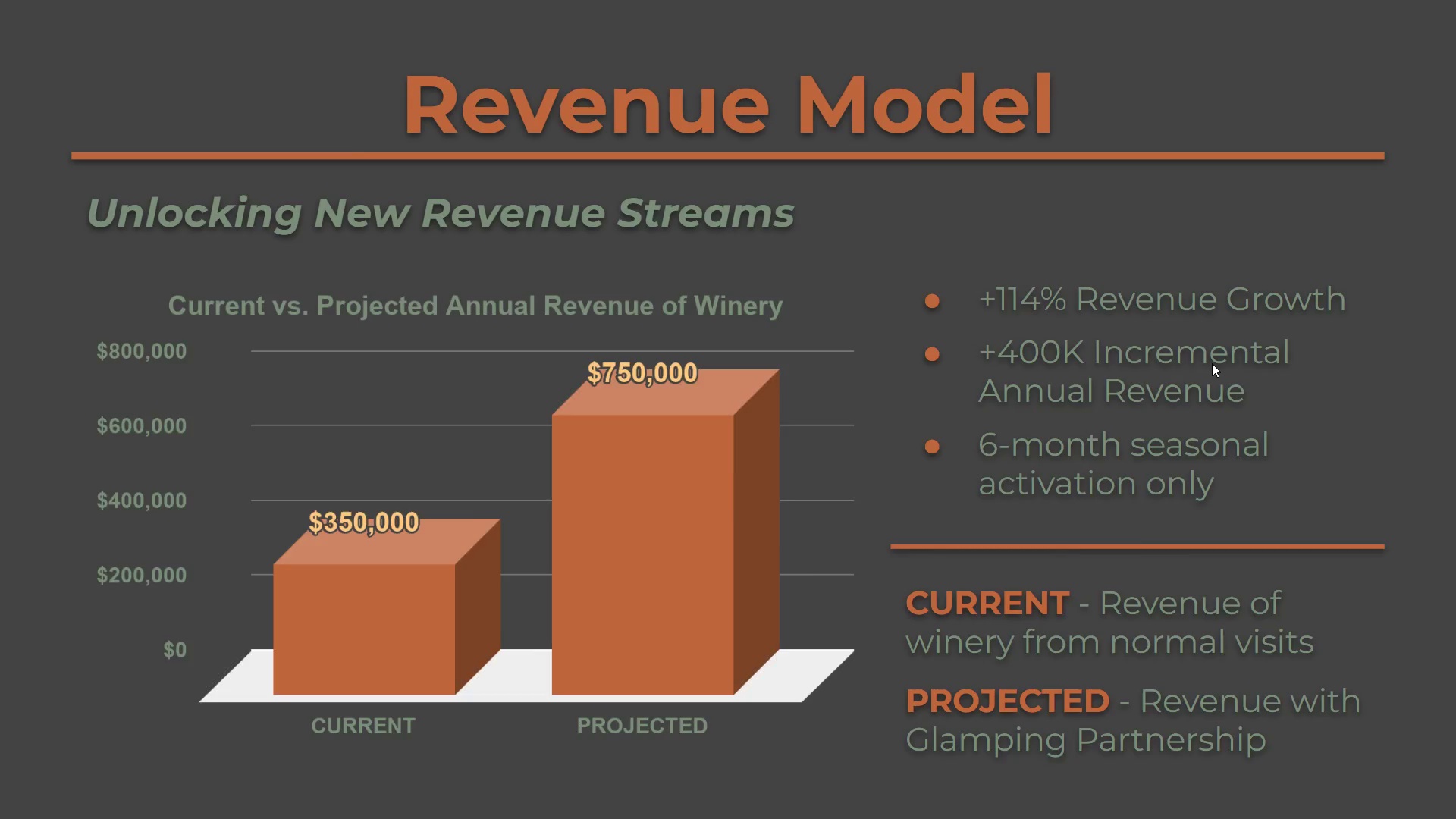 
key(ArrowLeft)
 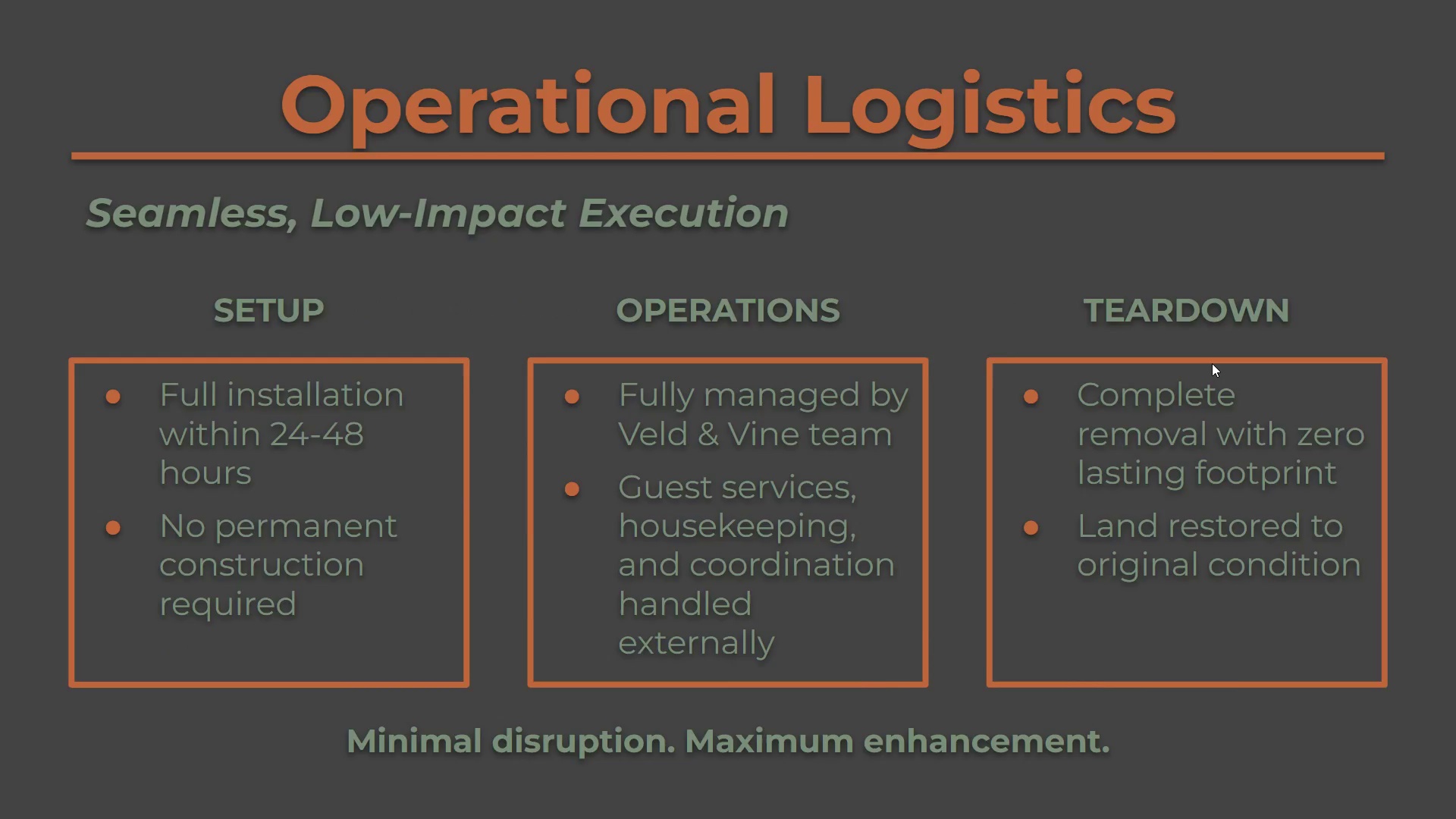 
key(ArrowLeft)
 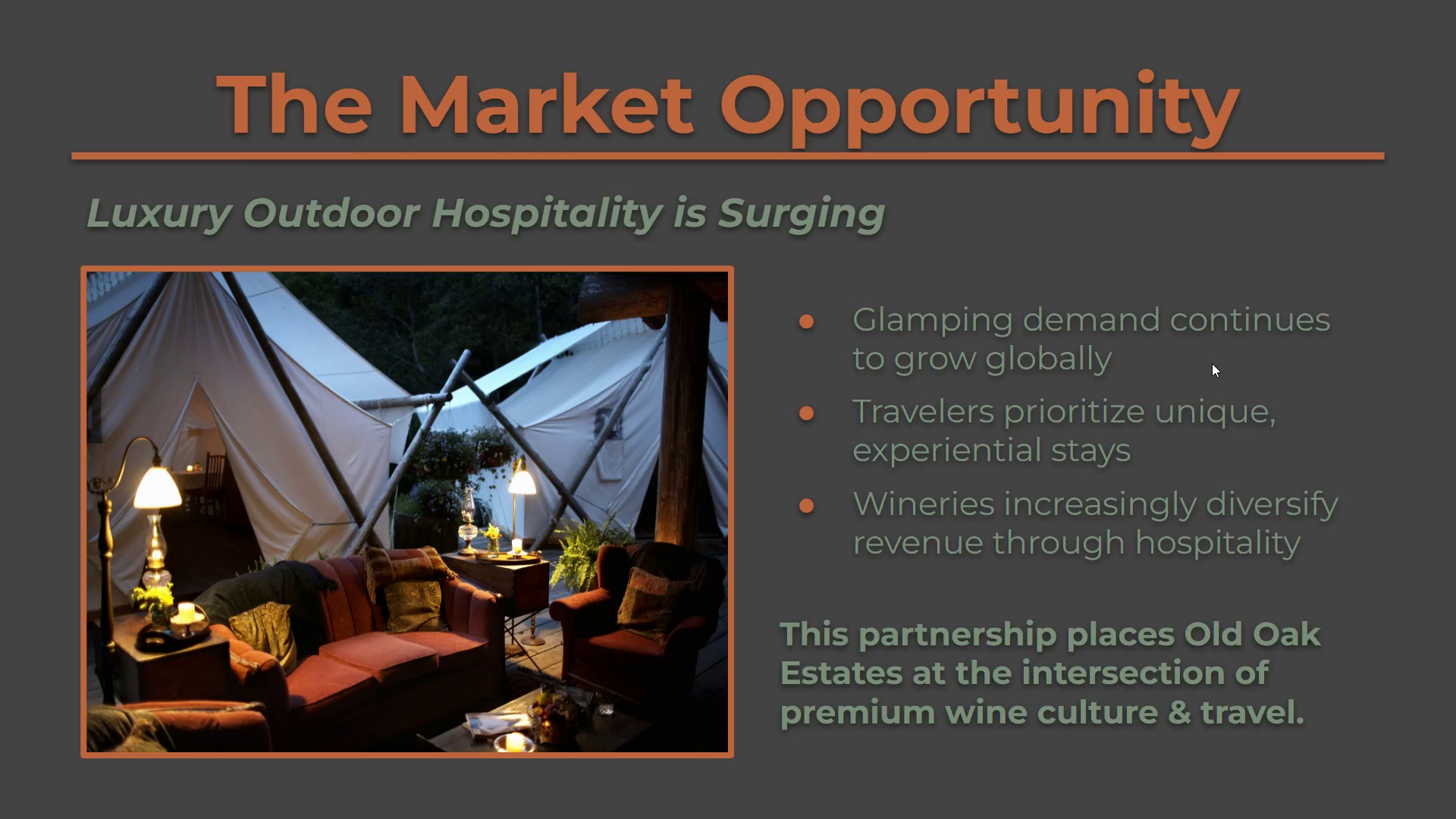 
key(ArrowLeft)
 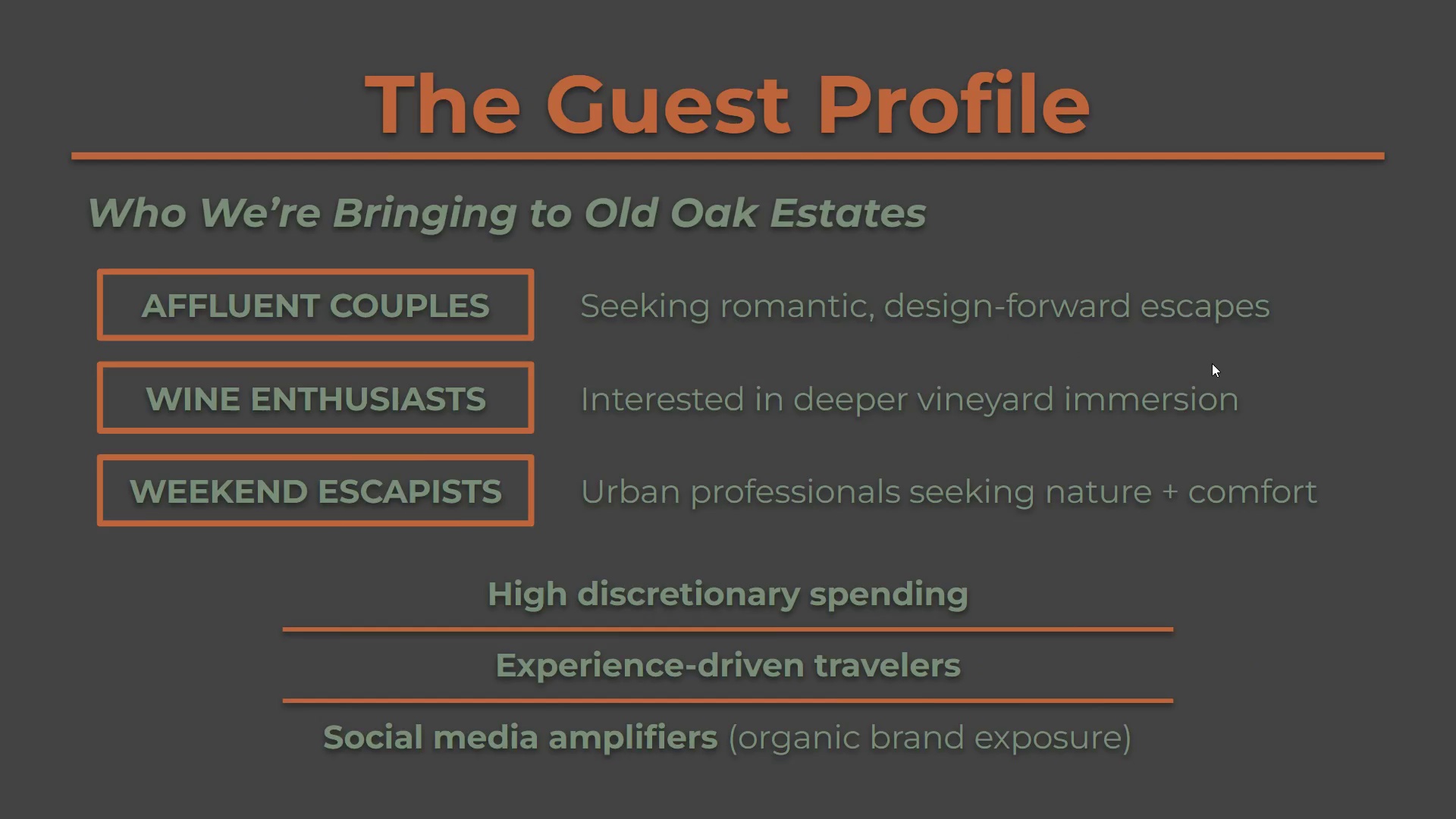 
key(ArrowRight)
 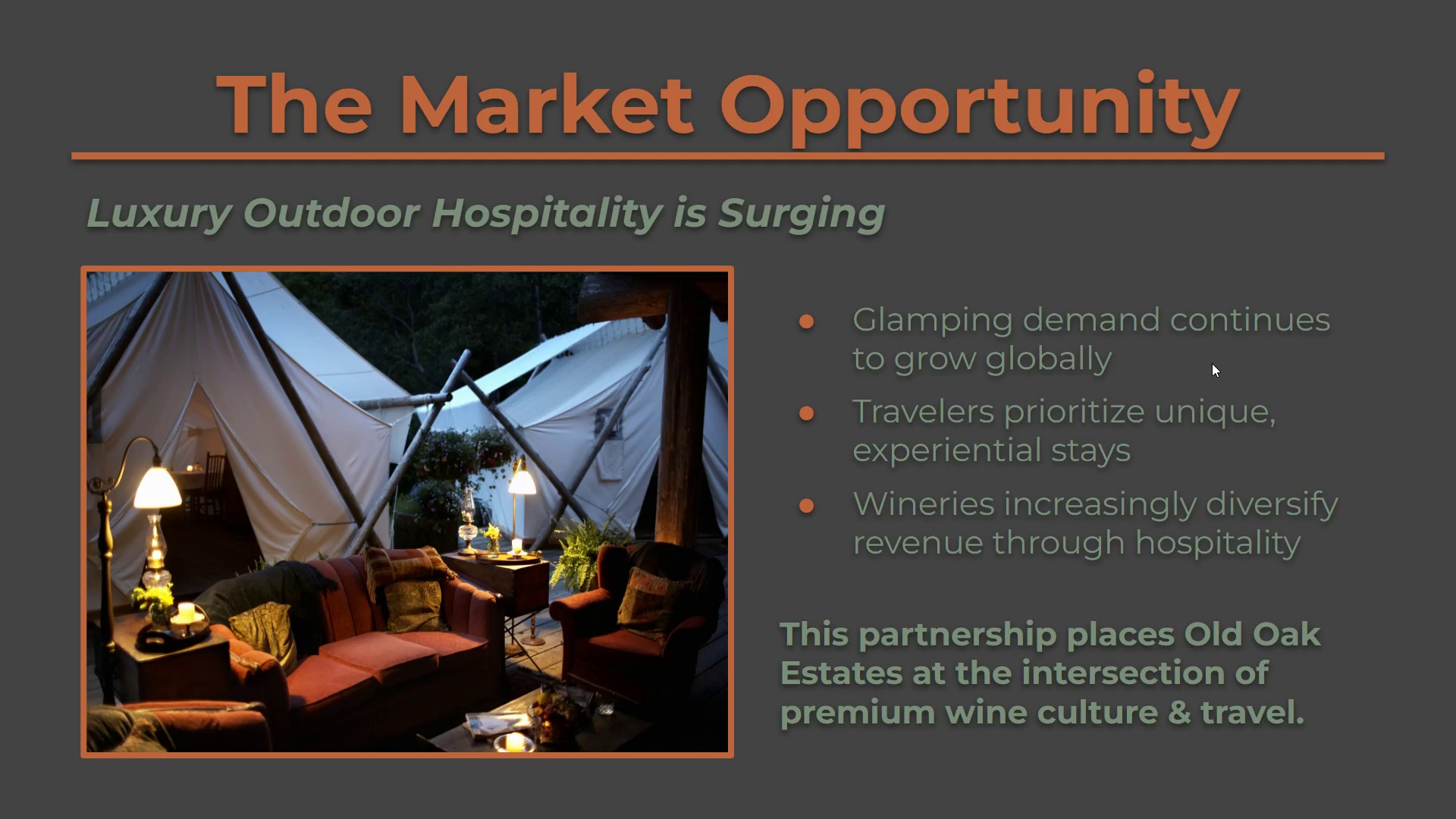 
key(ArrowRight)
 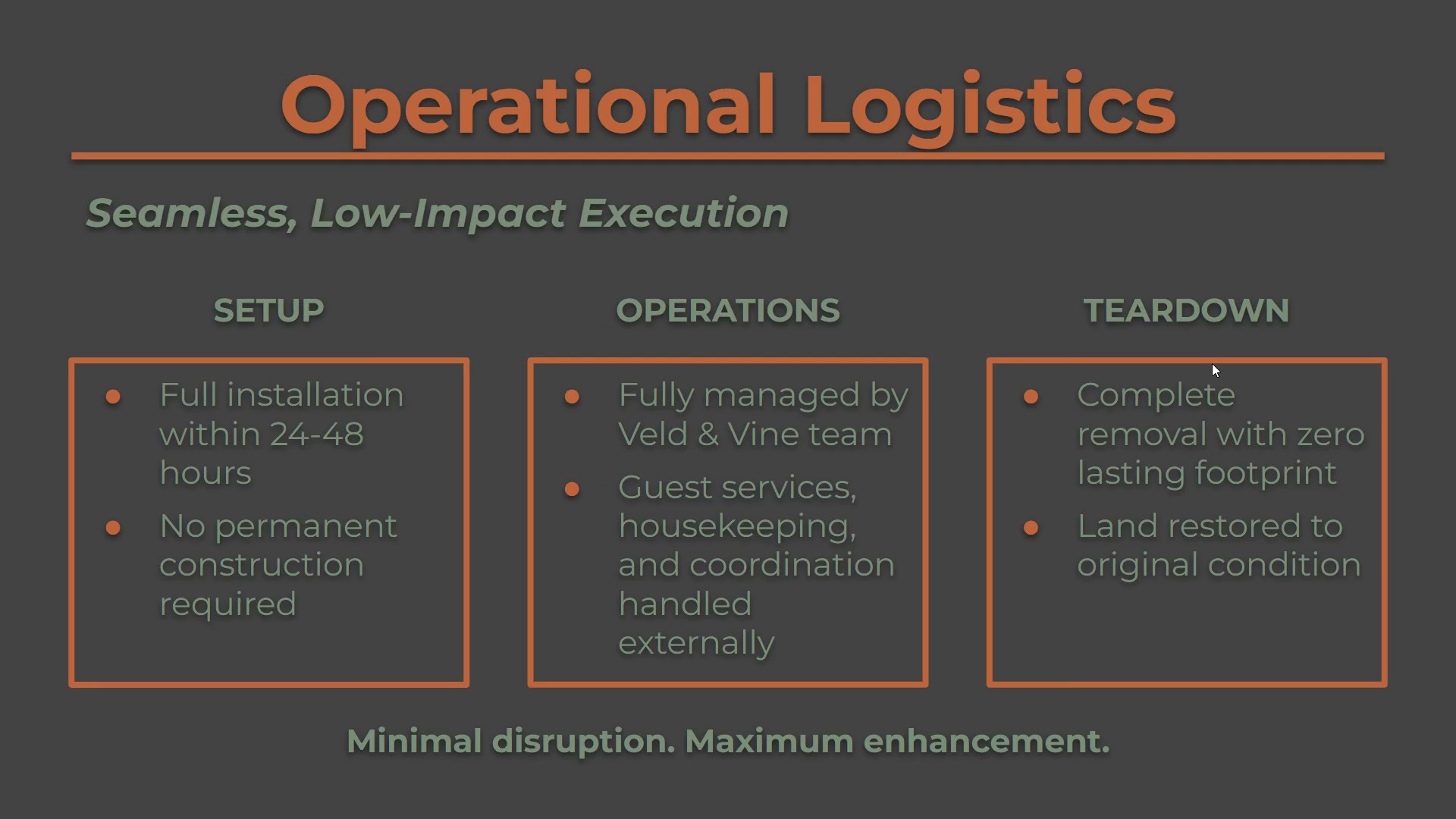 
key(ArrowRight)
 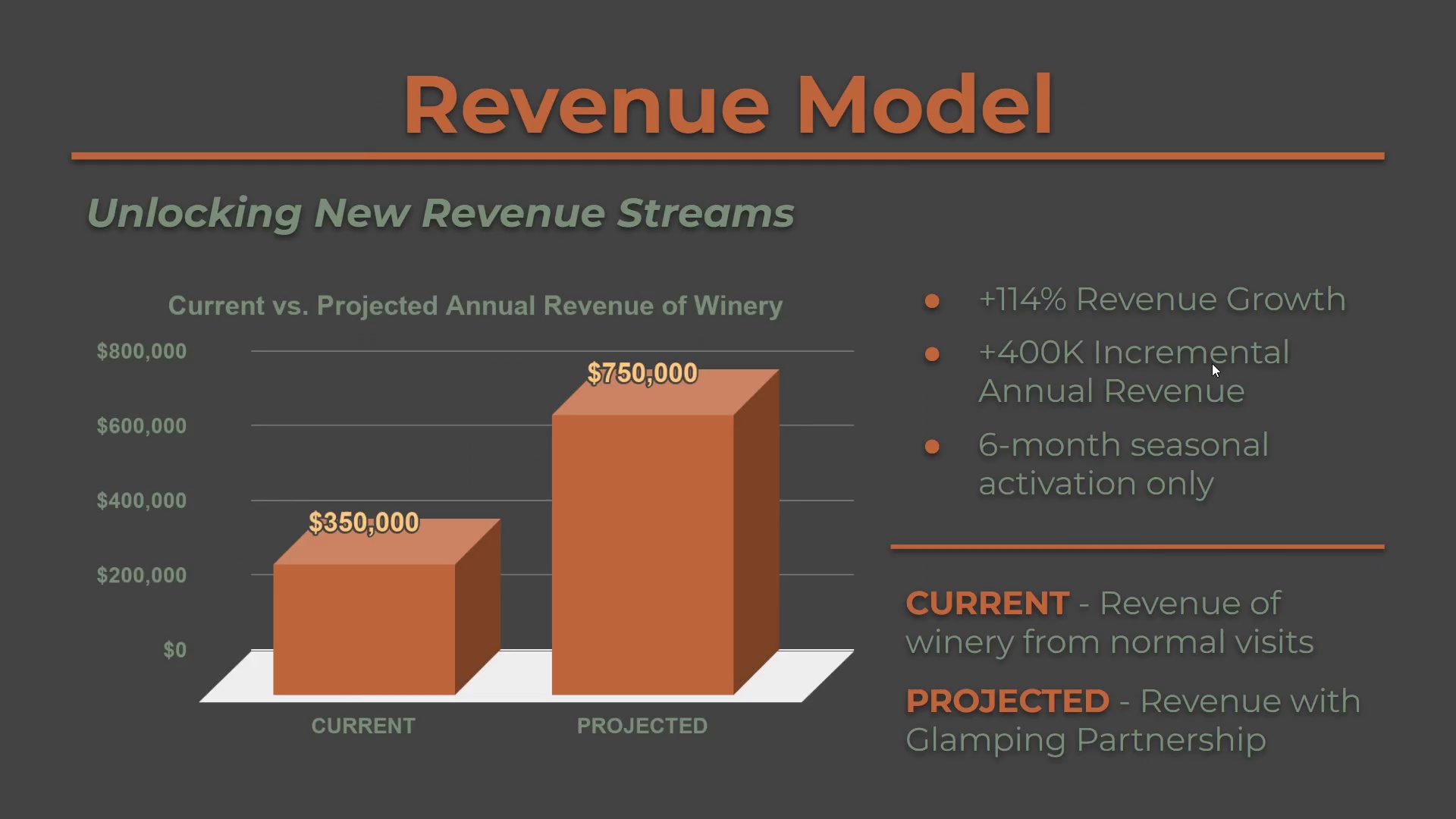 
key(ArrowLeft)
 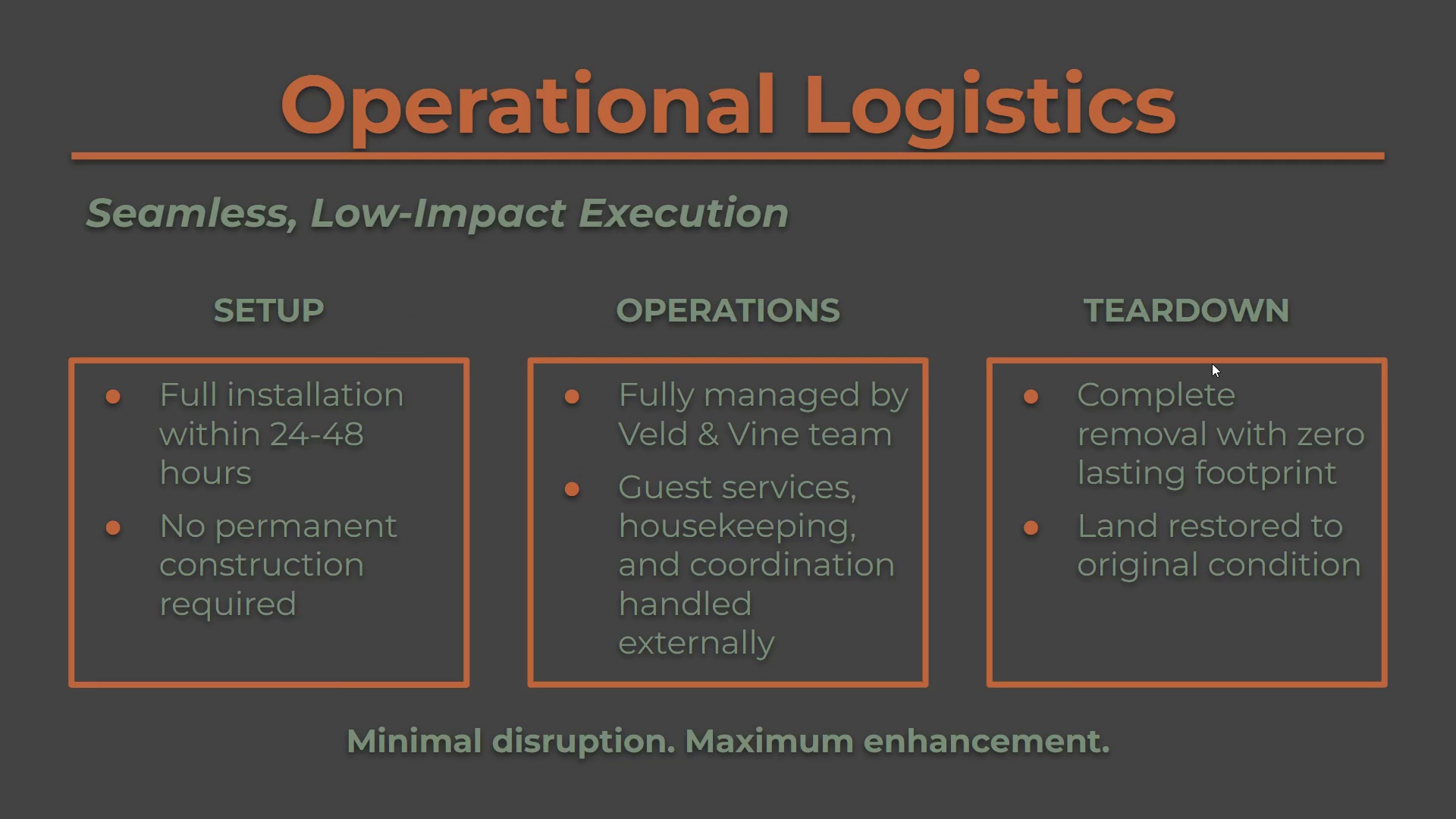 
key(Escape)
 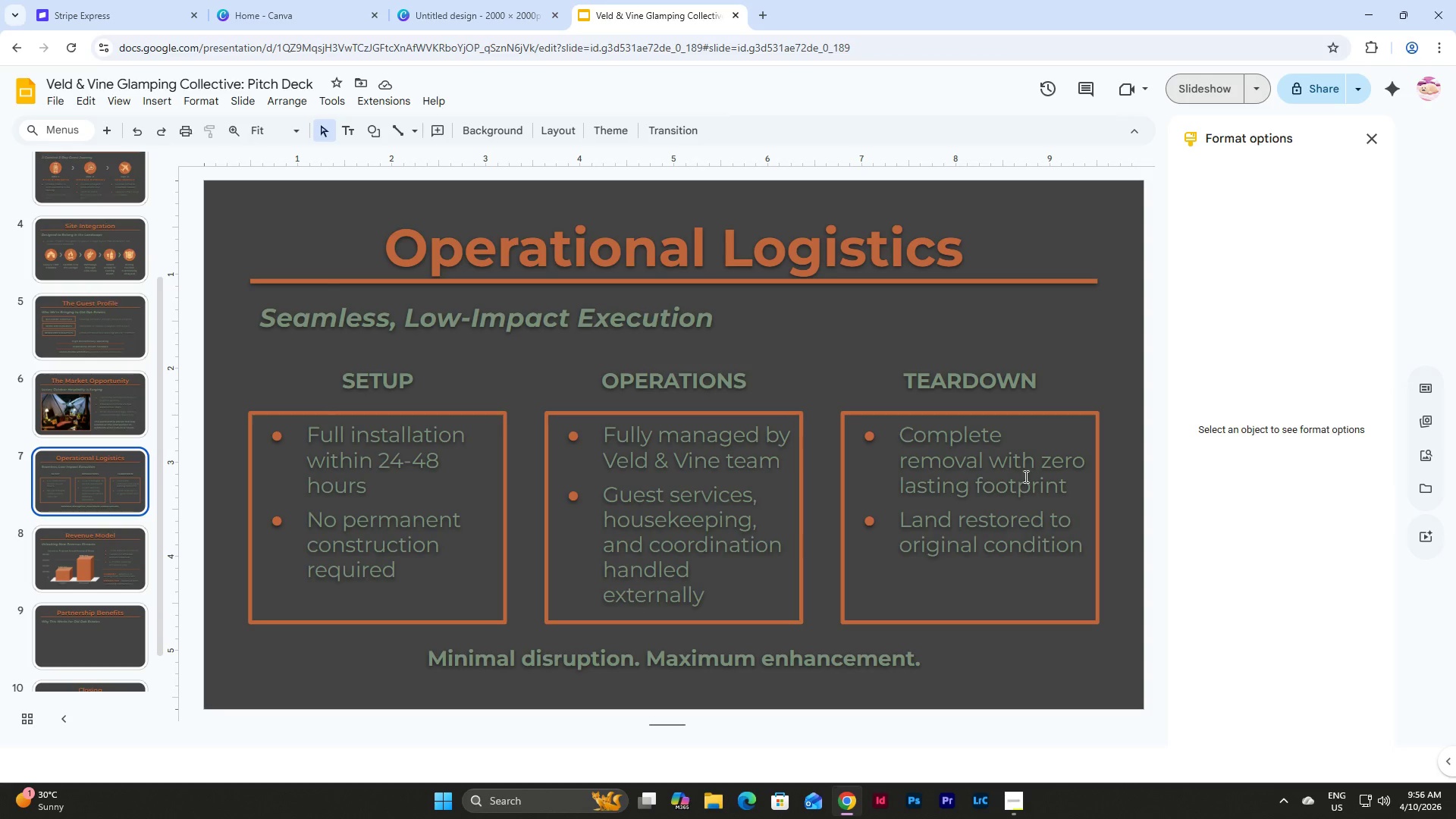 
scroll: coordinate [145, 311], scroll_direction: up, amount: 4.0
 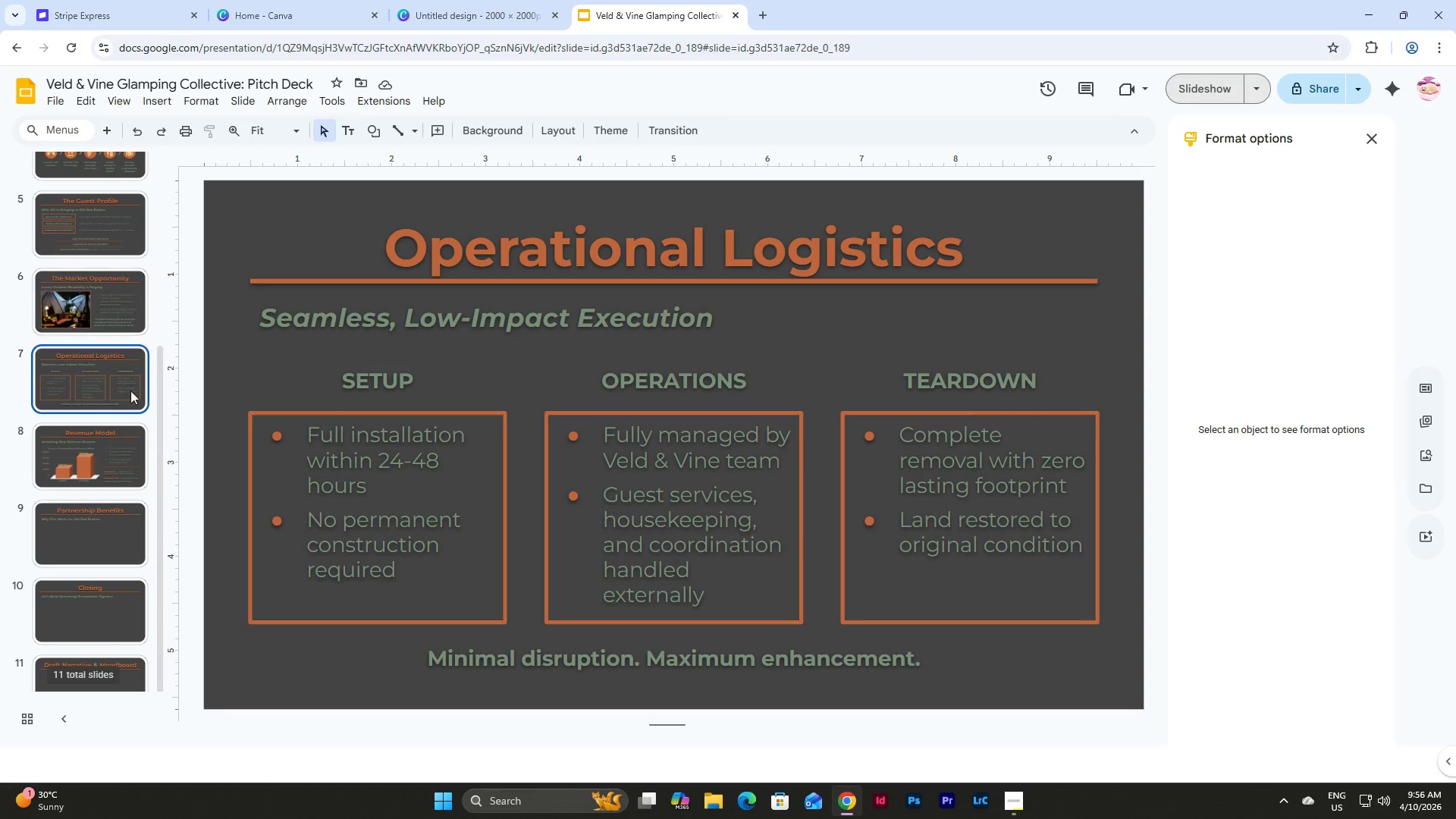 
scroll: coordinate [130, 395], scroll_direction: down, amount: 1.0
 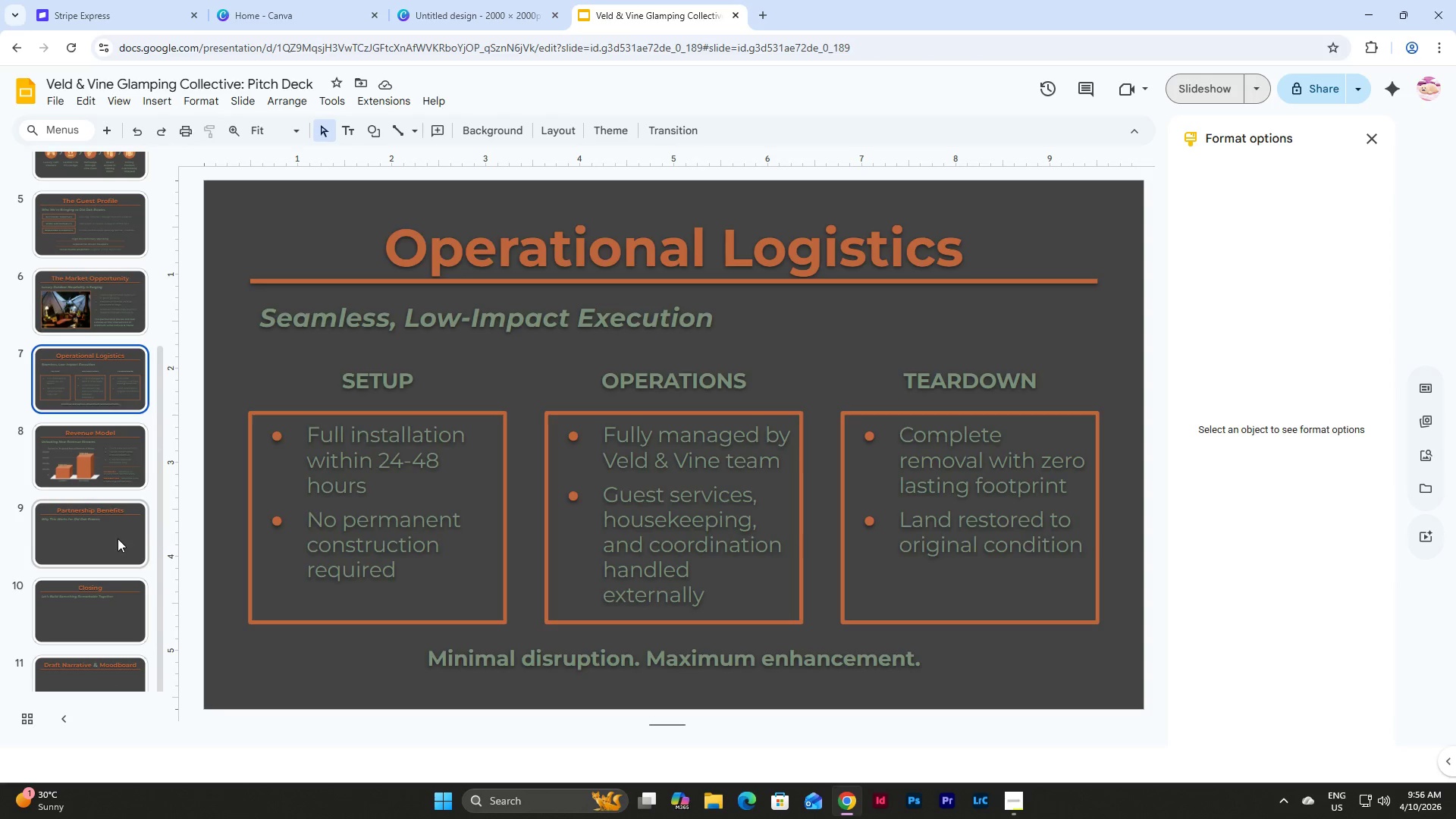 
left_click([118, 538])
 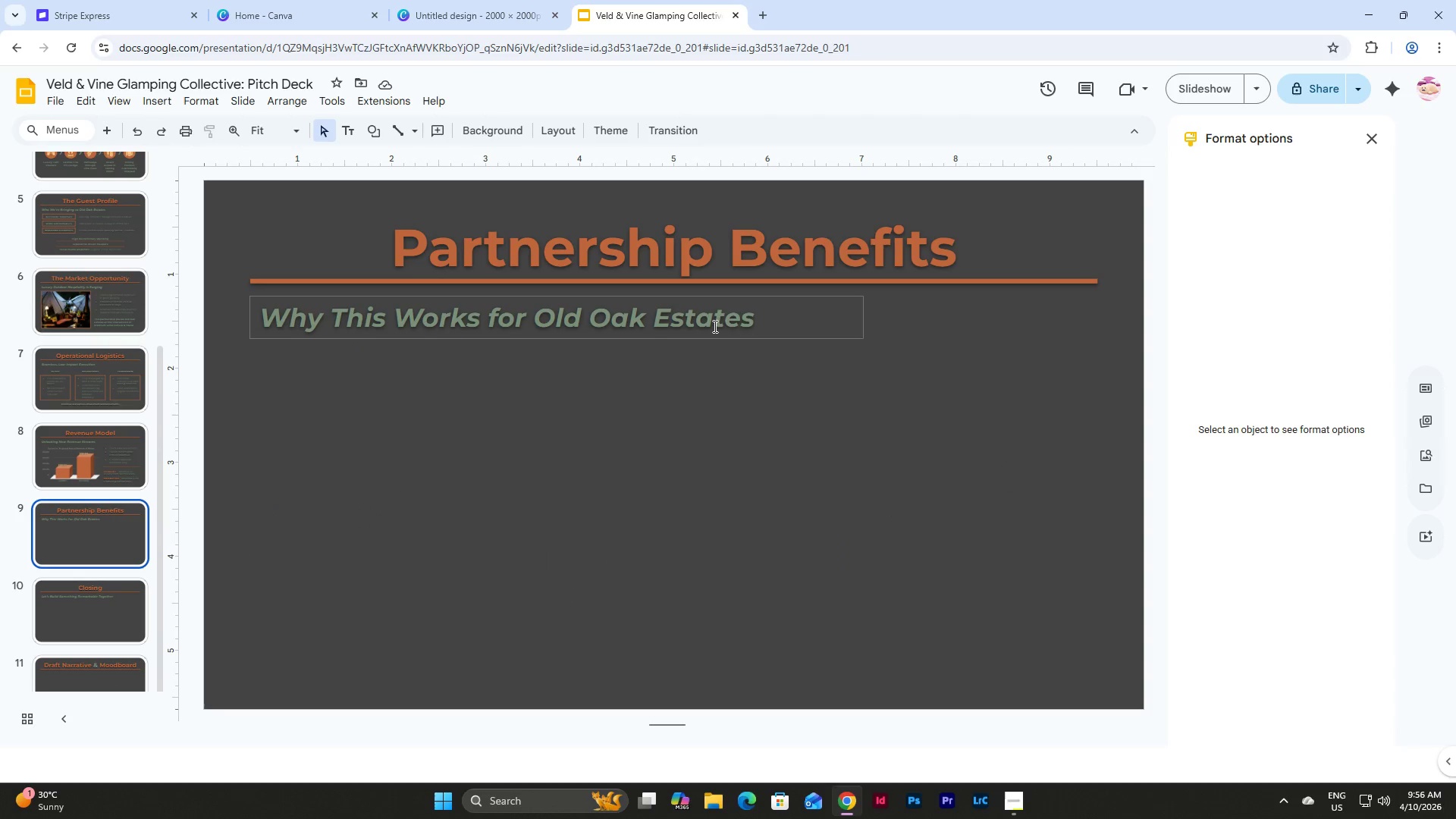 
left_click([758, 321])
 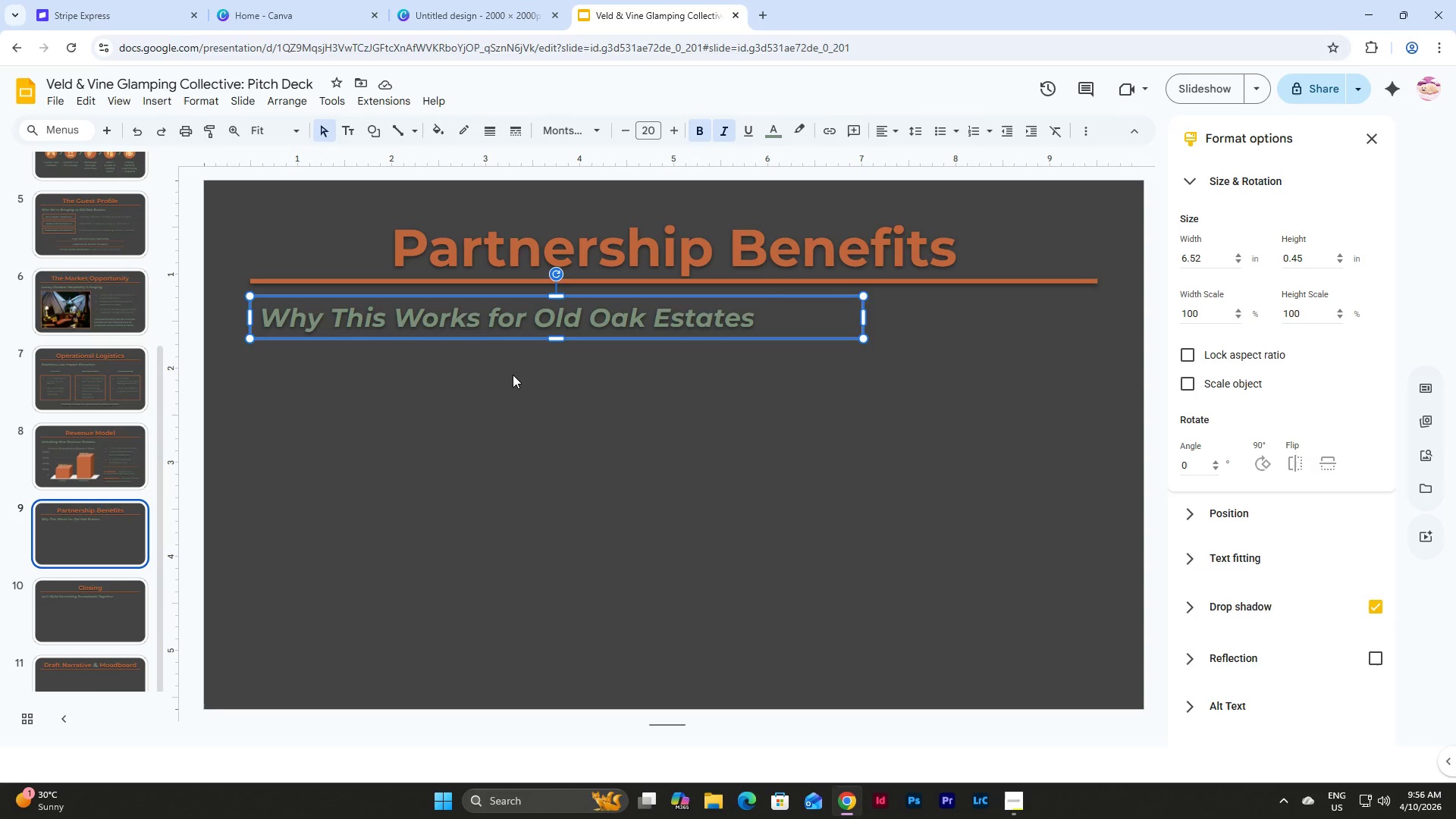 
wait(29.28)
 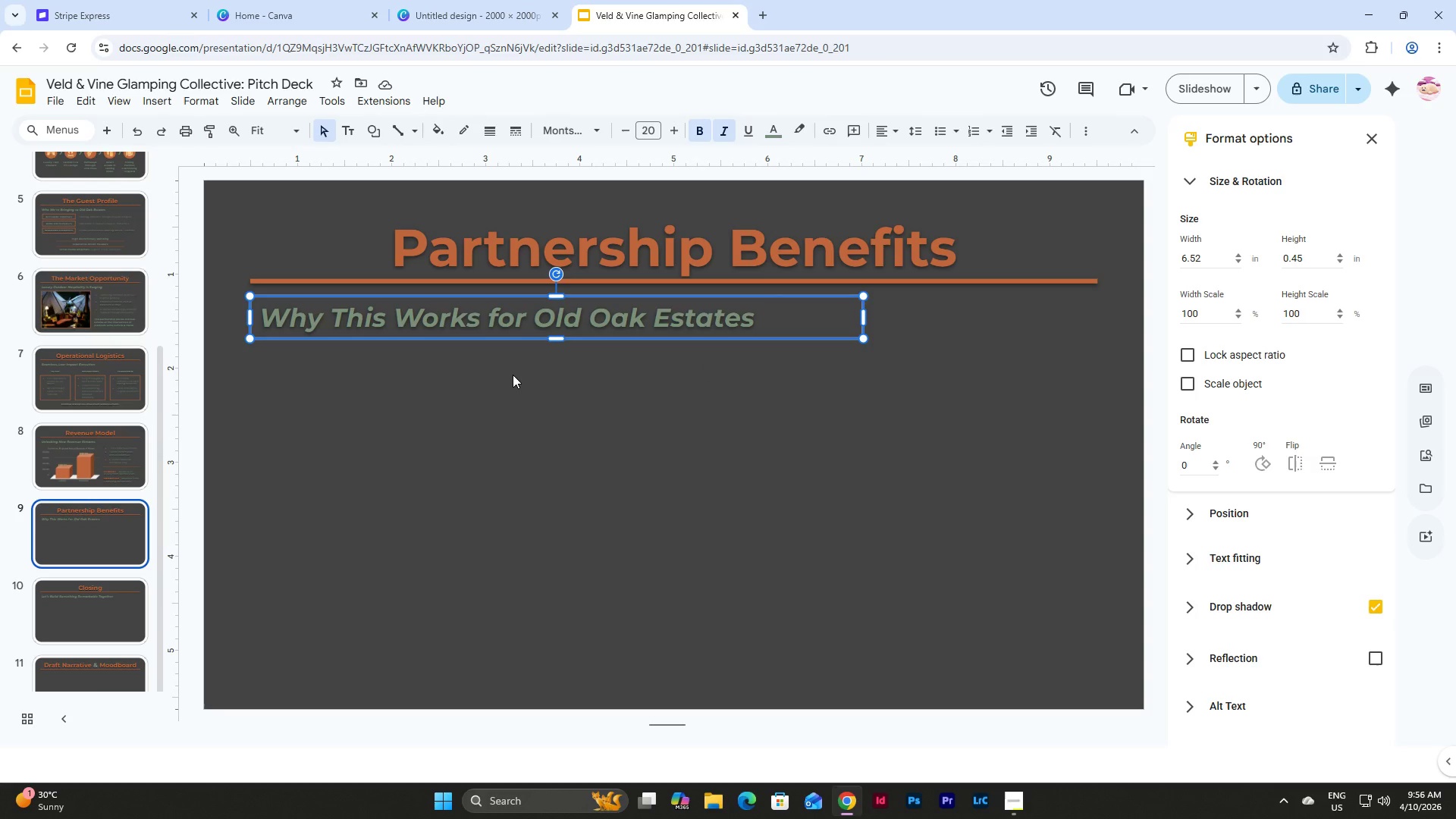 
left_click([475, 466])
 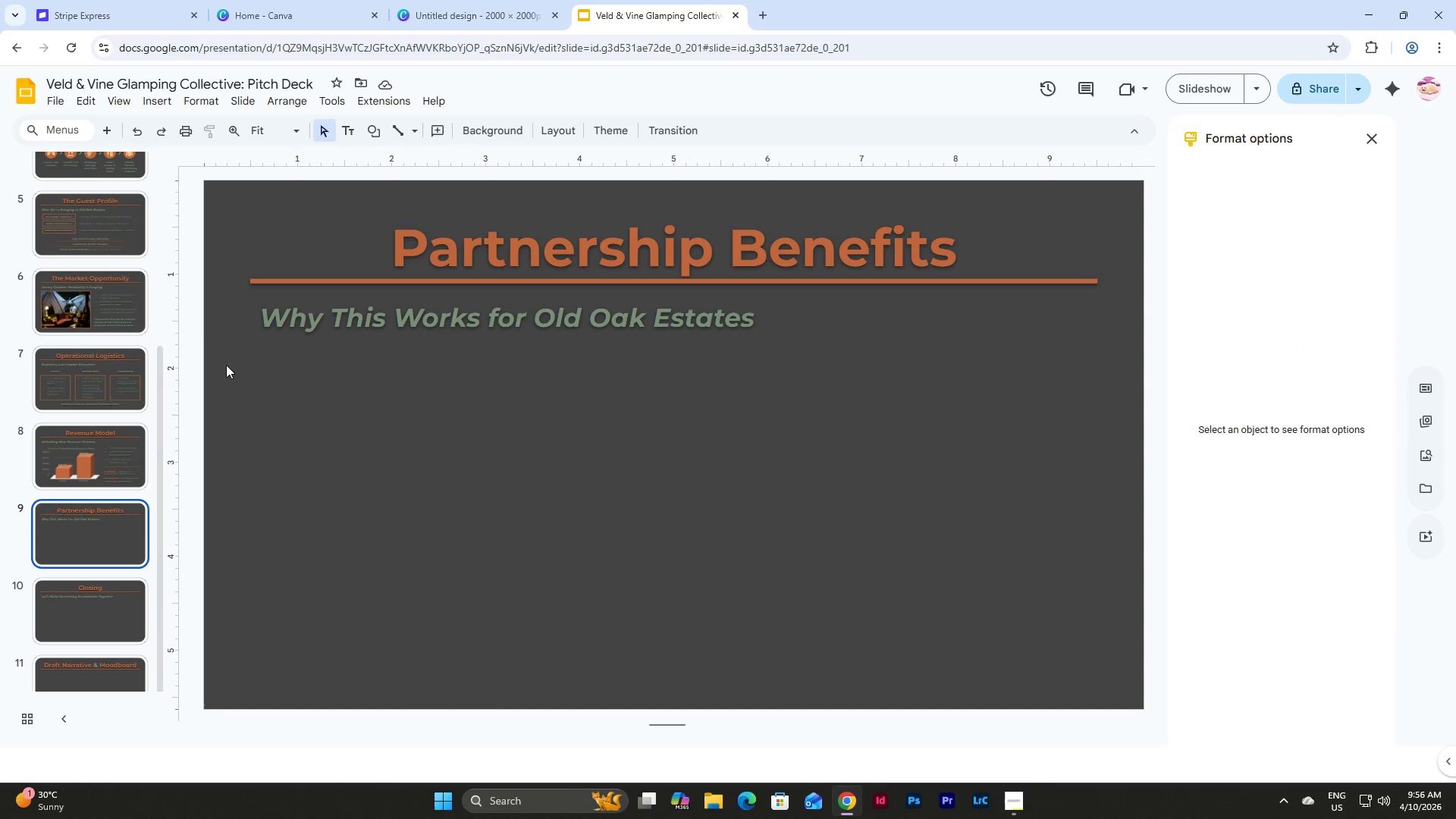 
left_click([94, 286])
 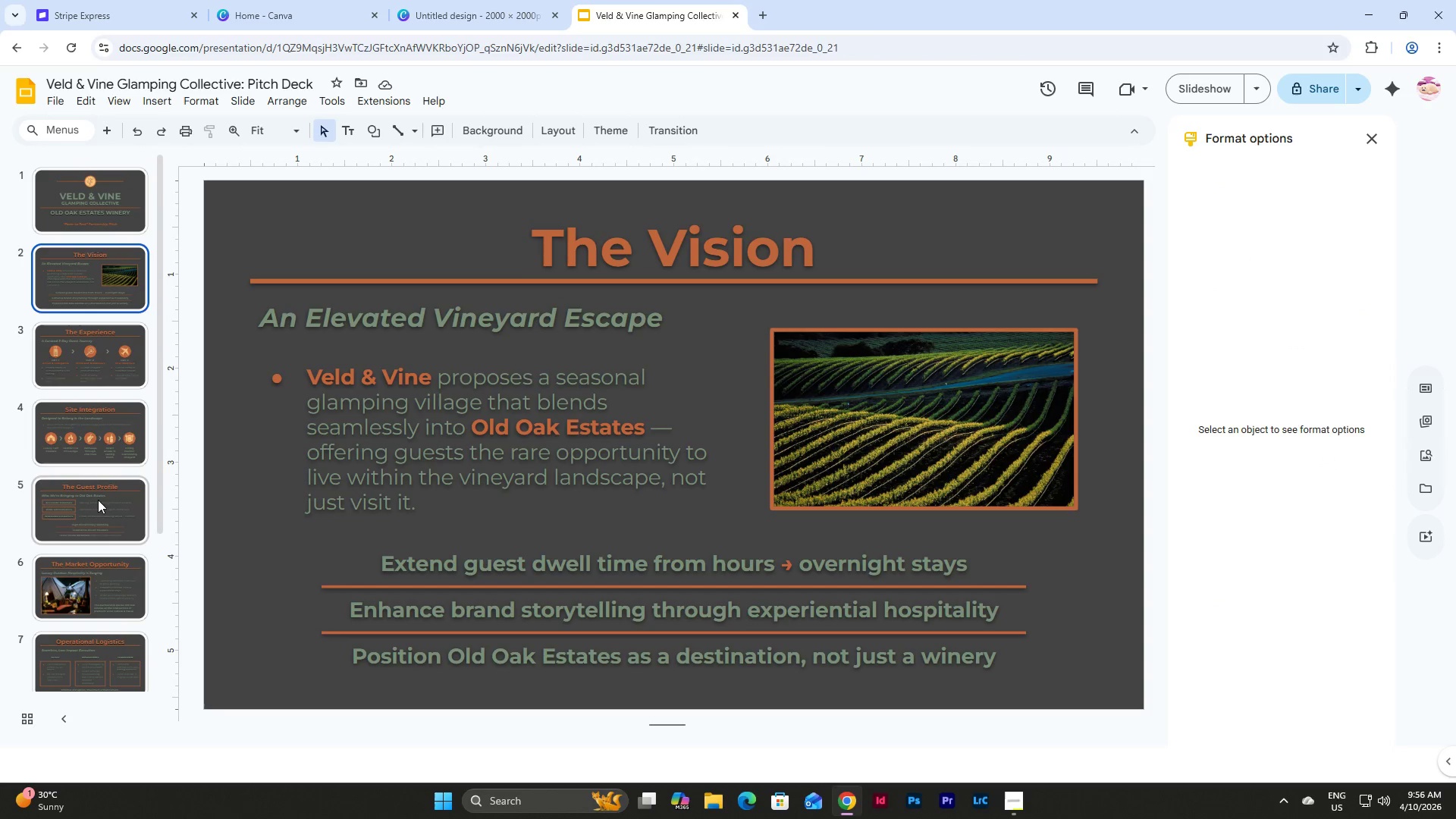 
scroll: coordinate [115, 306], scroll_direction: up, amount: 9.0
 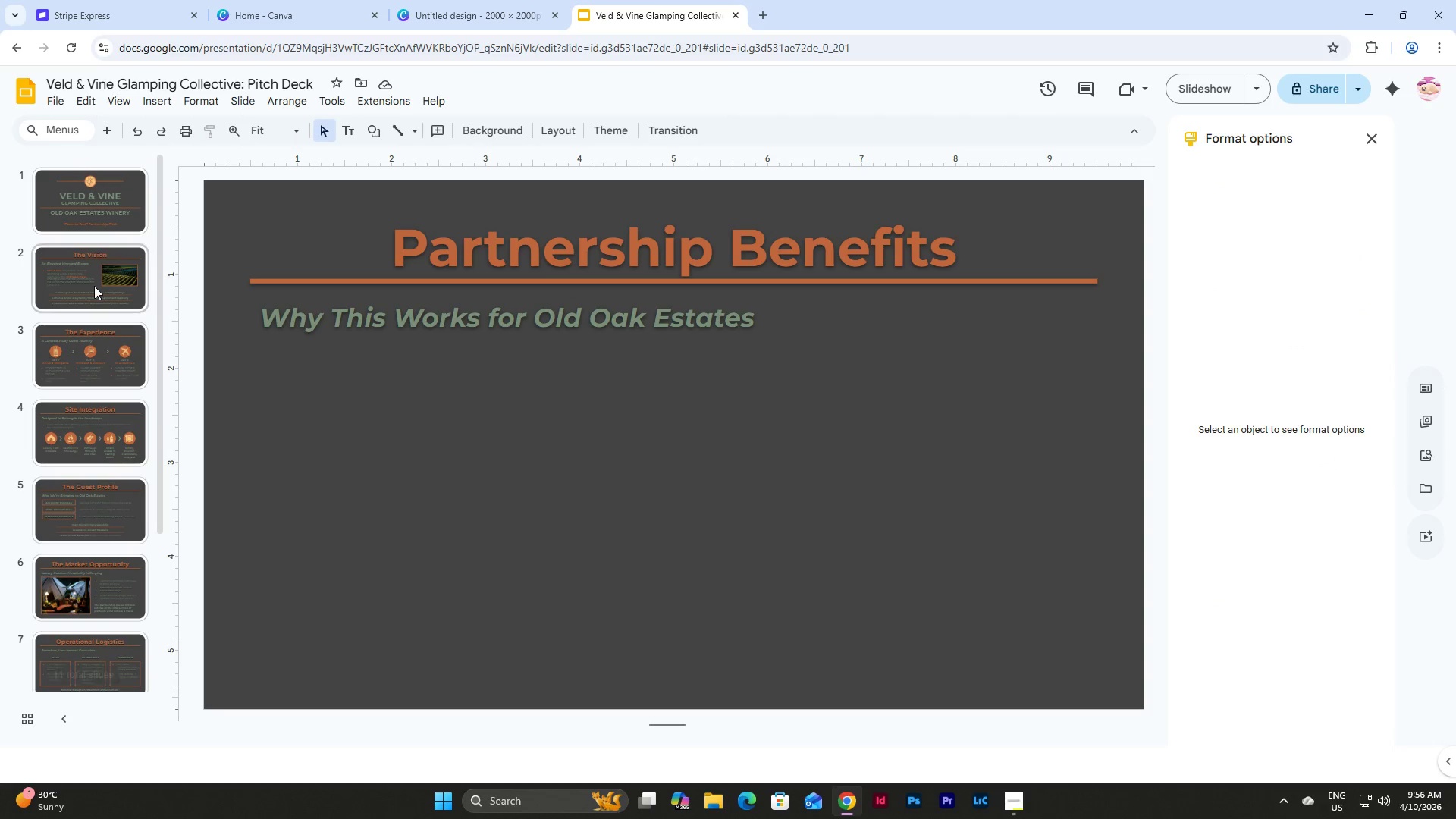 
scroll: coordinate [102, 514], scroll_direction: down, amount: 4.0
 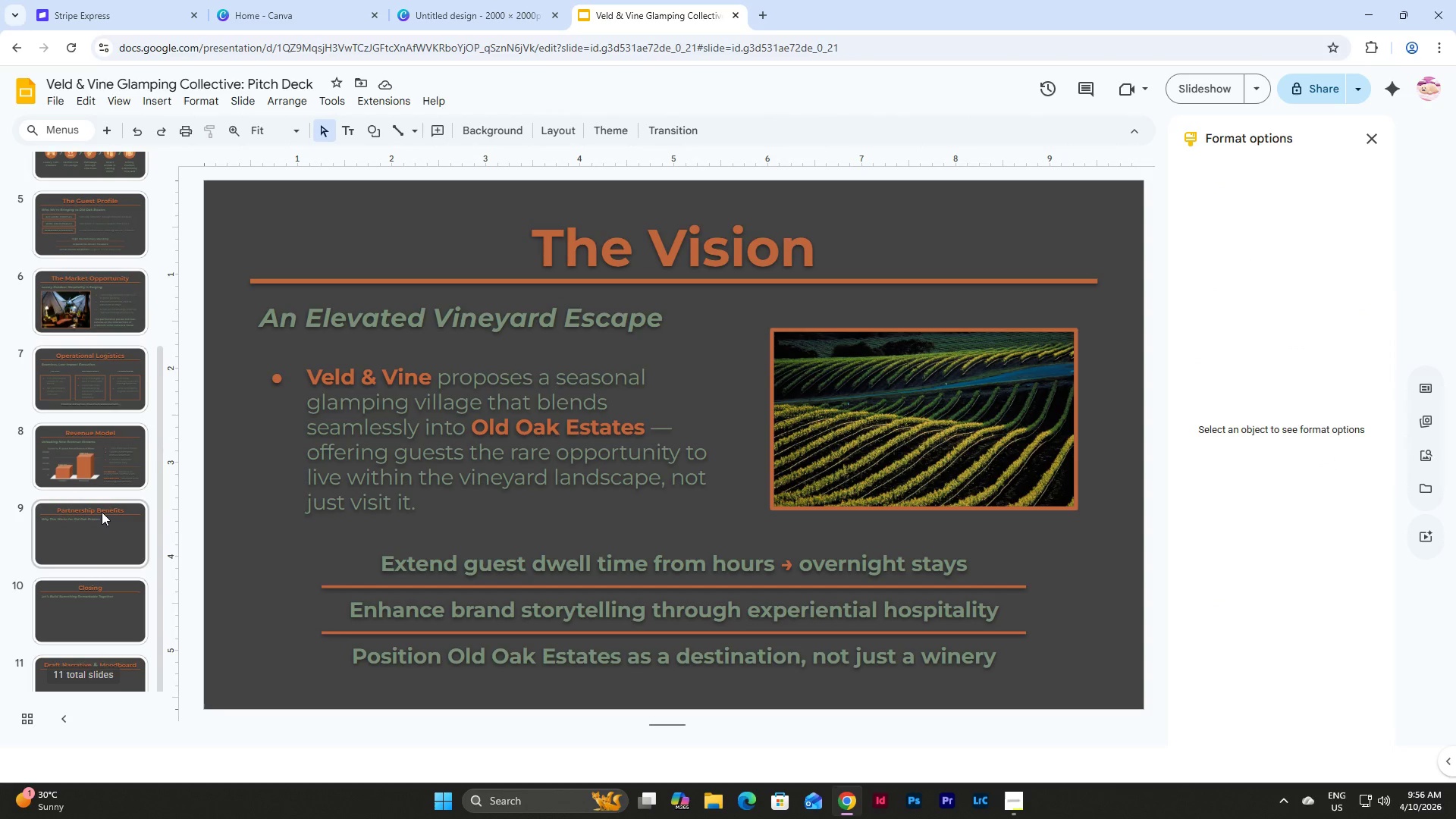 
scroll: coordinate [102, 512], scroll_direction: up, amount: 2.0
 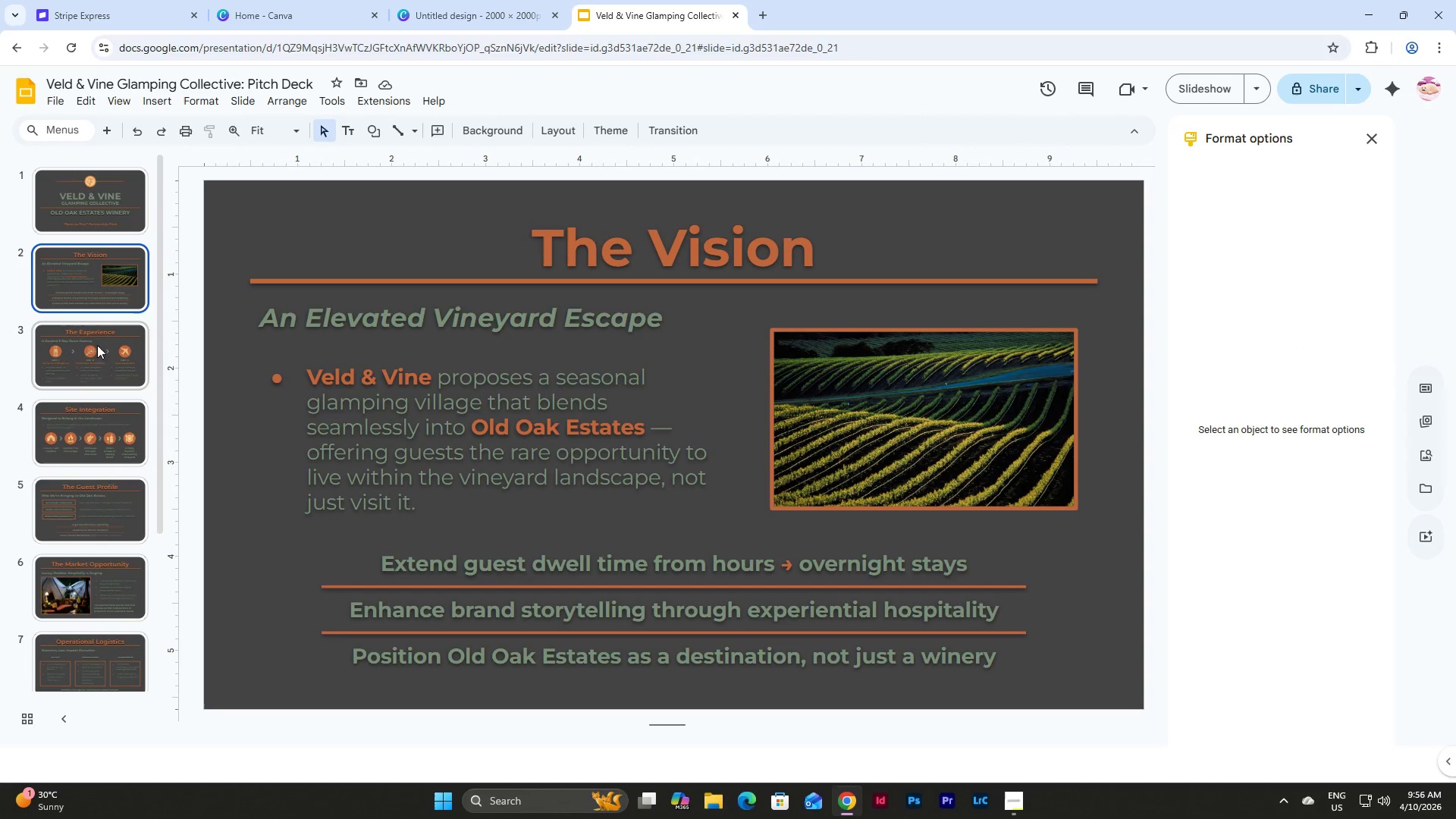 
left_click([456, 363])
 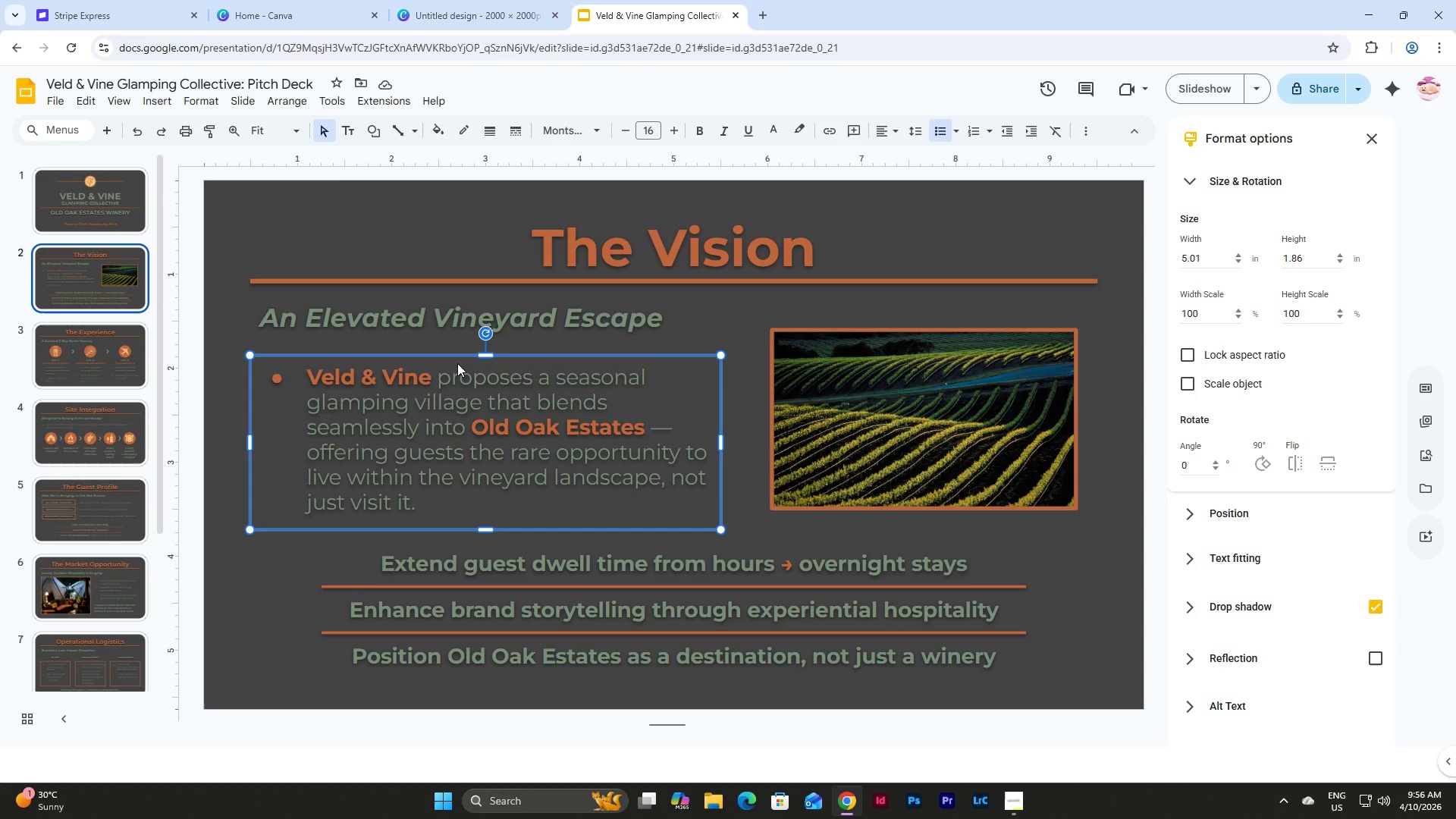 
key(Control+C)
 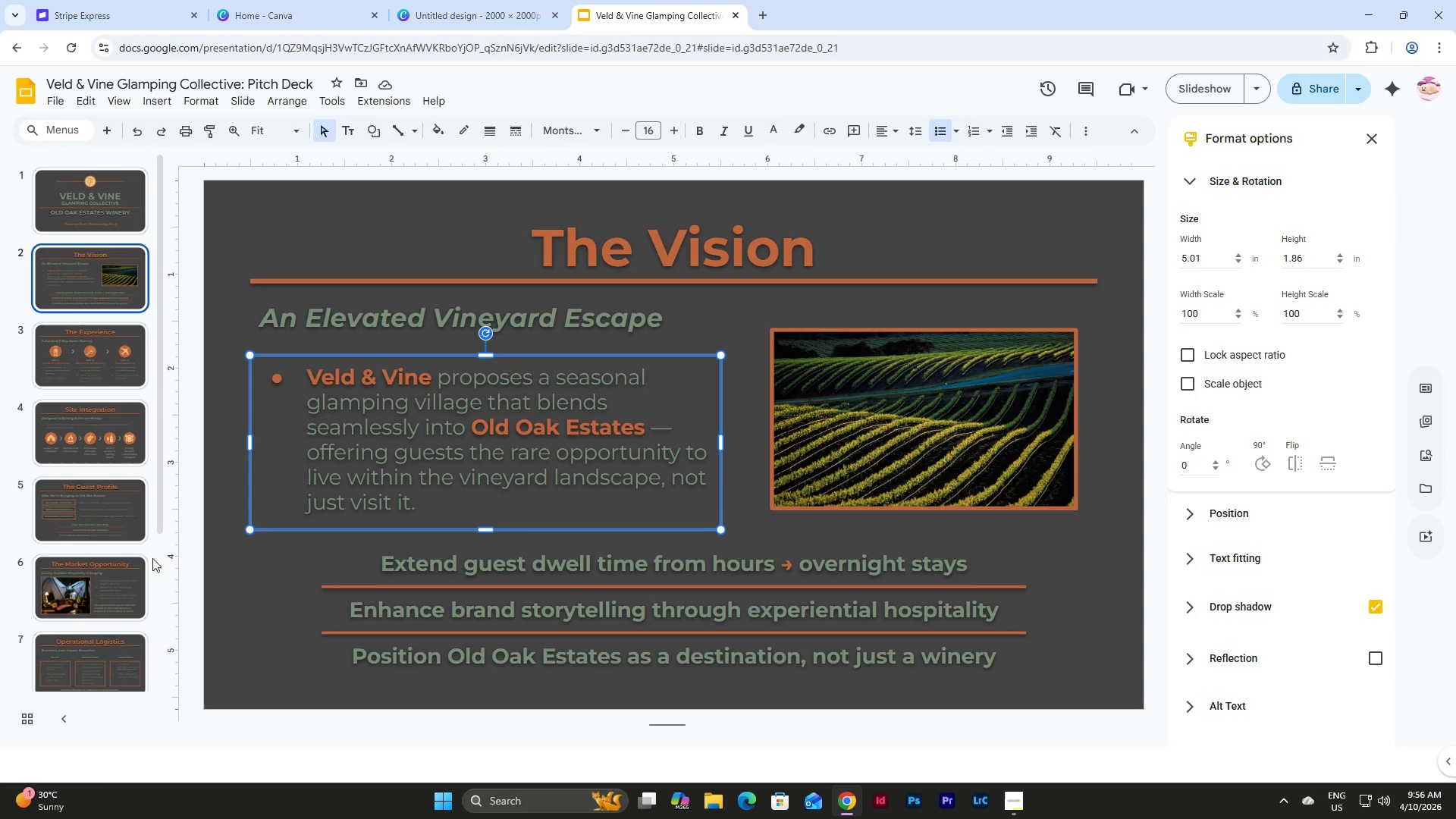 
scroll: coordinate [121, 523], scroll_direction: down, amount: 4.0
 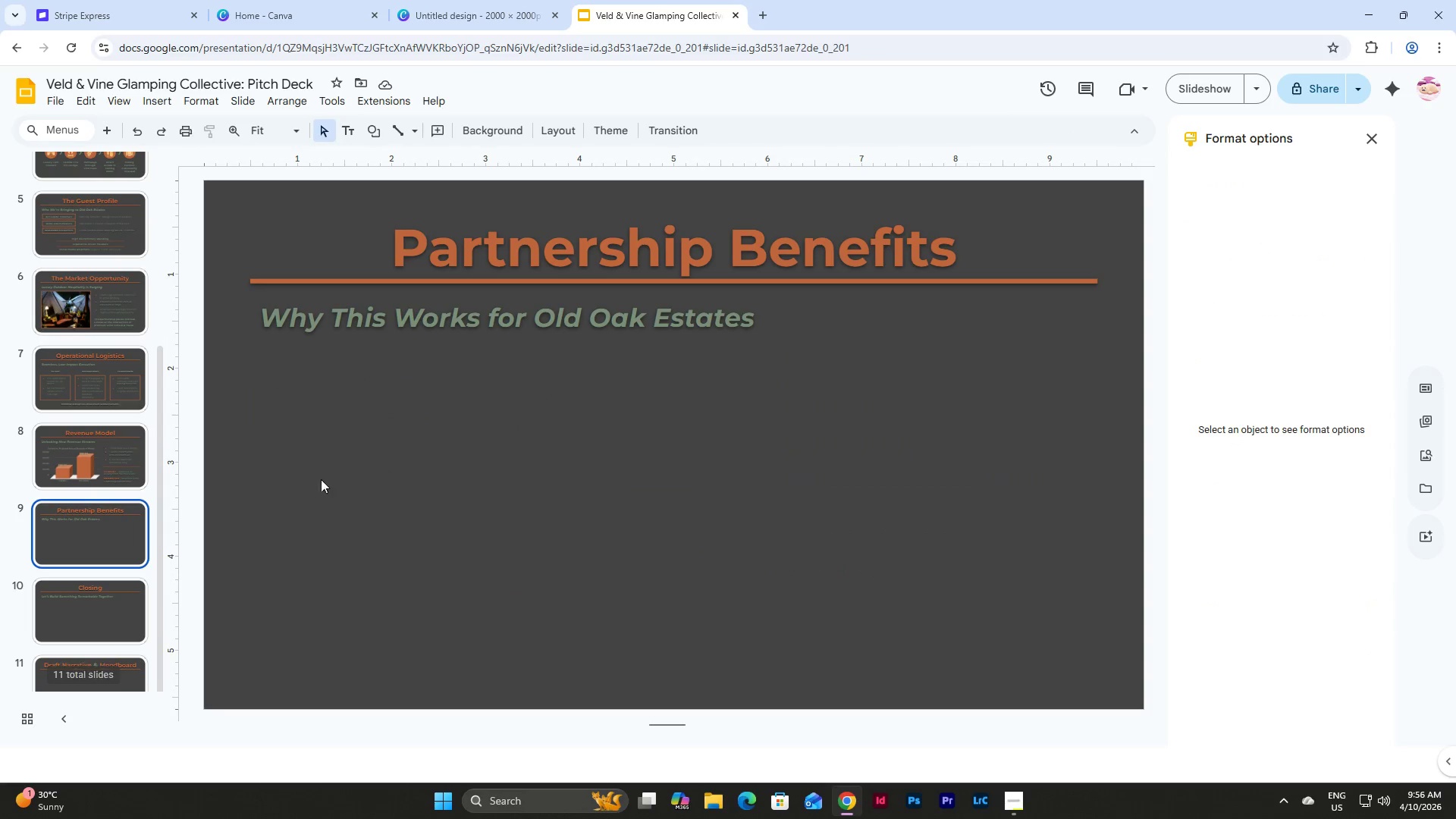 
double_click([495, 444])
 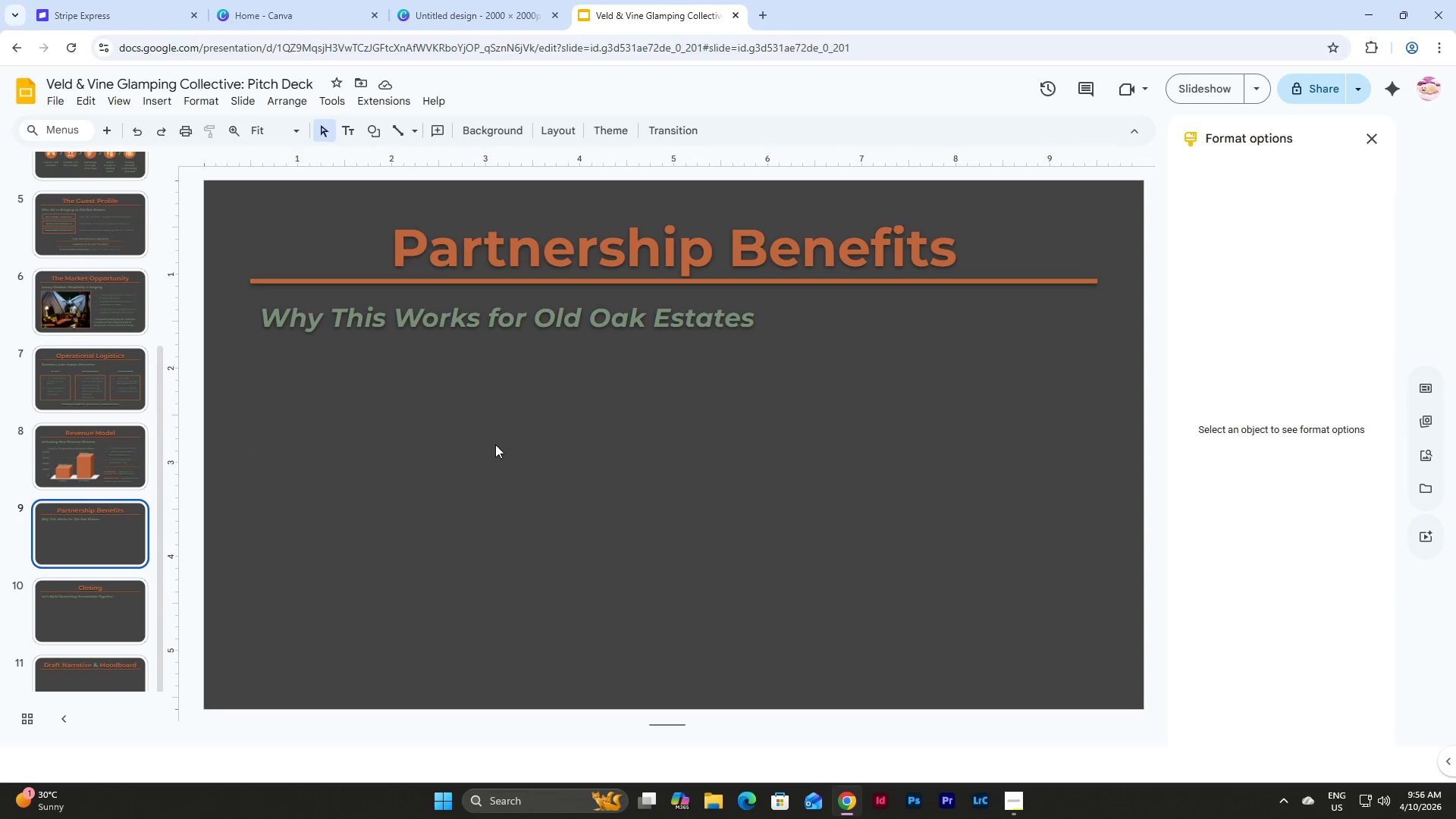 
key(Control+V)
 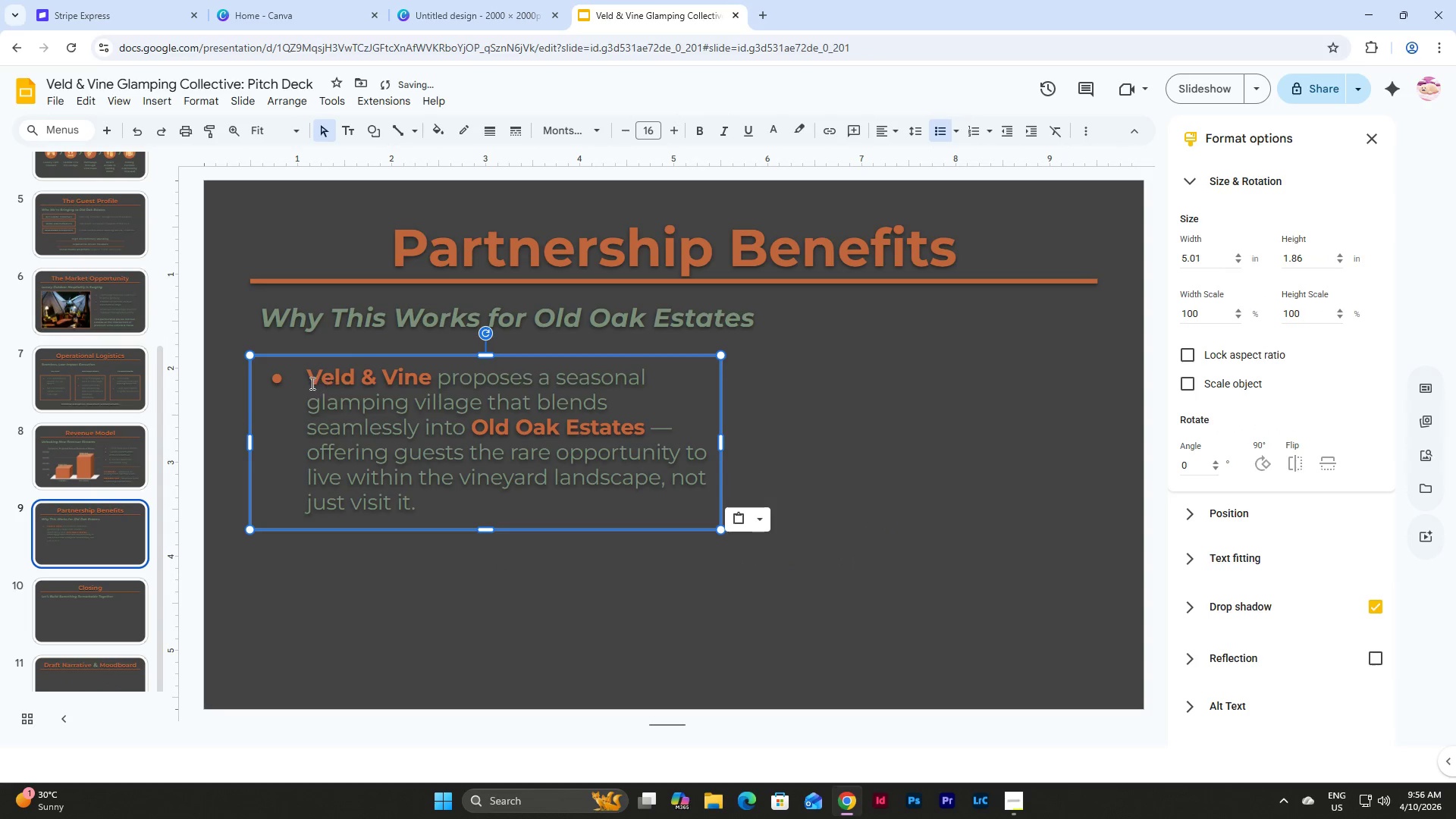 
left_click_drag(start_coordinate=[309, 376], to_coordinate=[435, 502])
 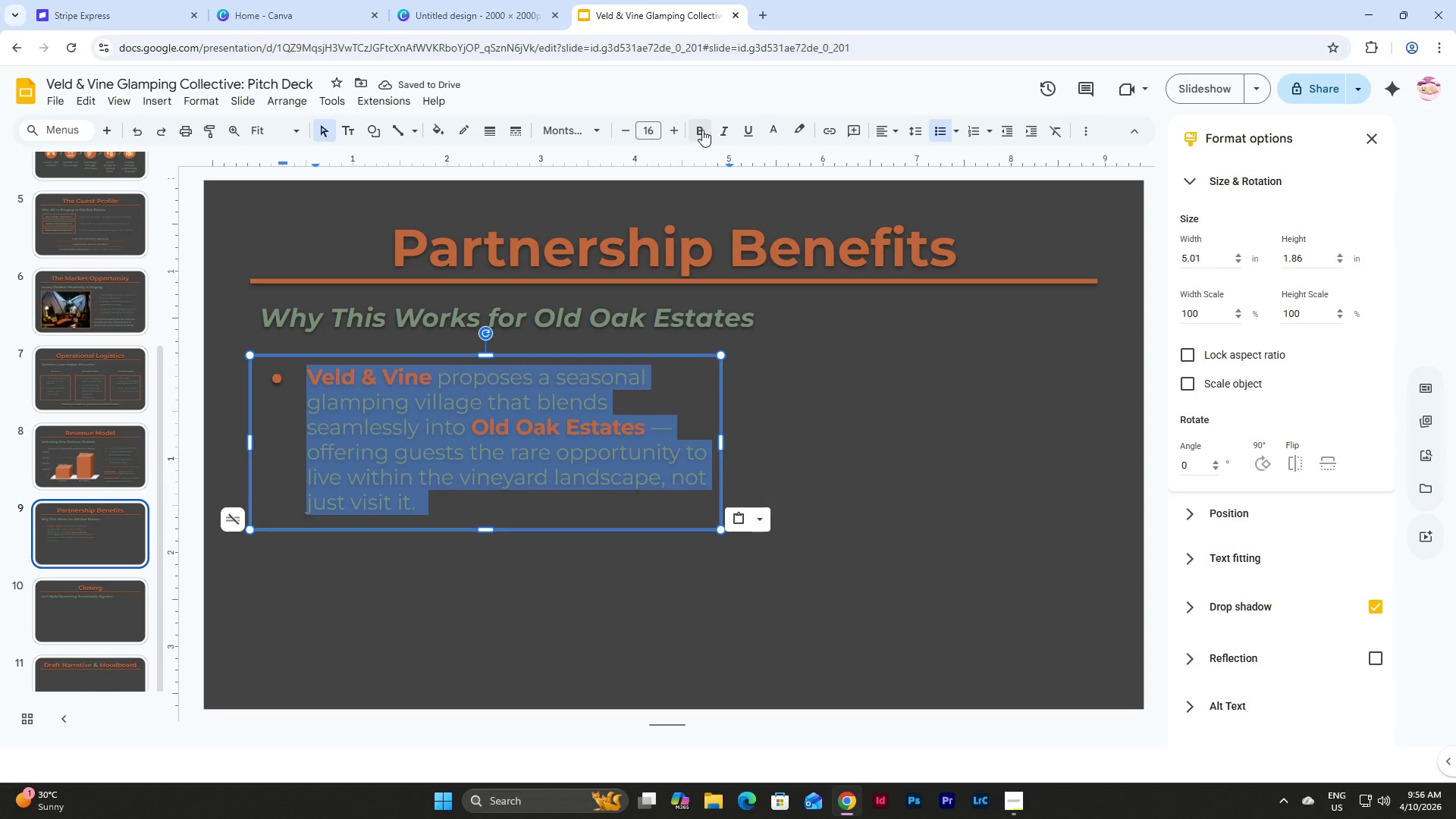 
double_click([702, 130])
 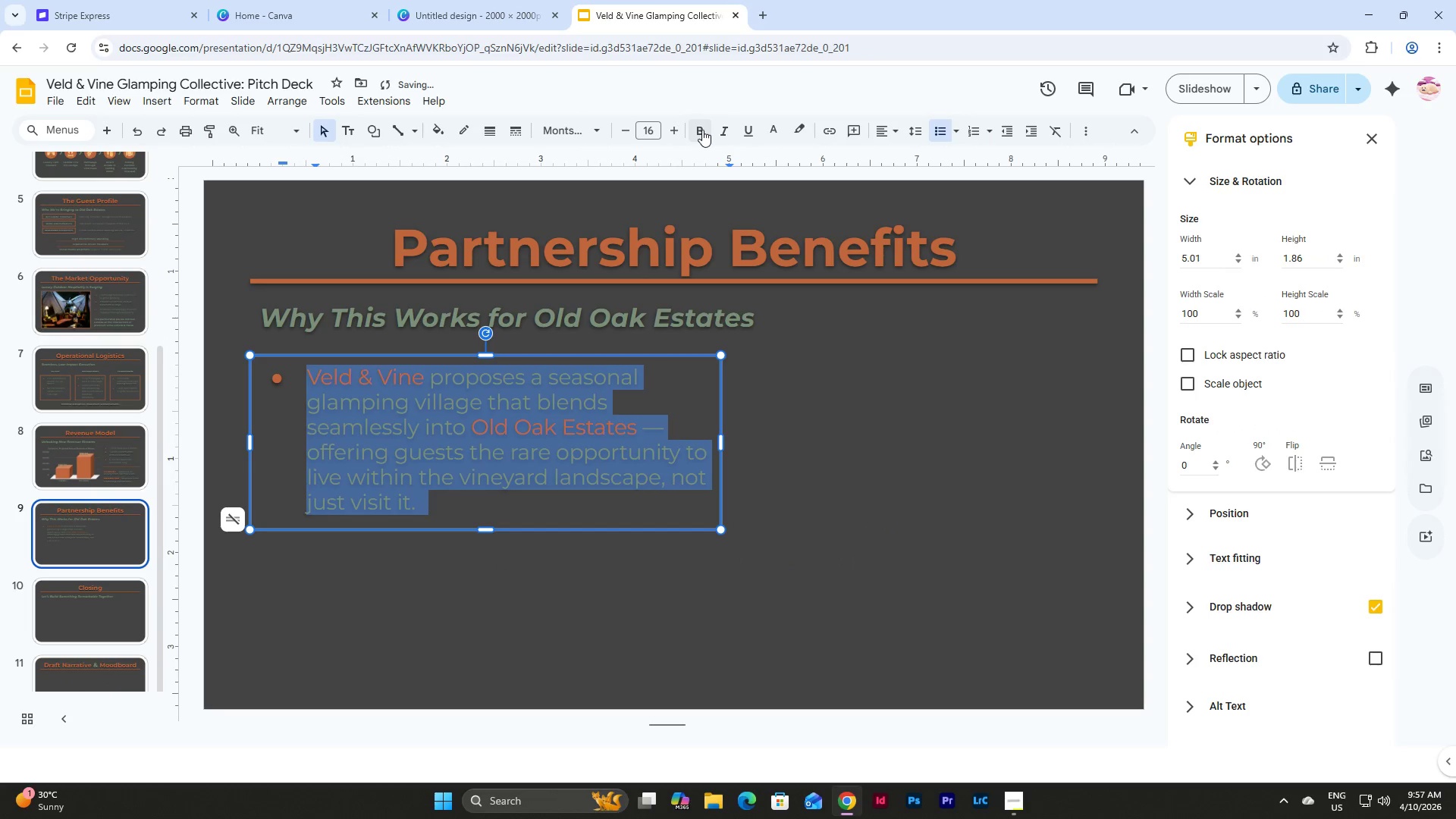 
type(In)
key(Backspace)
key(Backspace)
 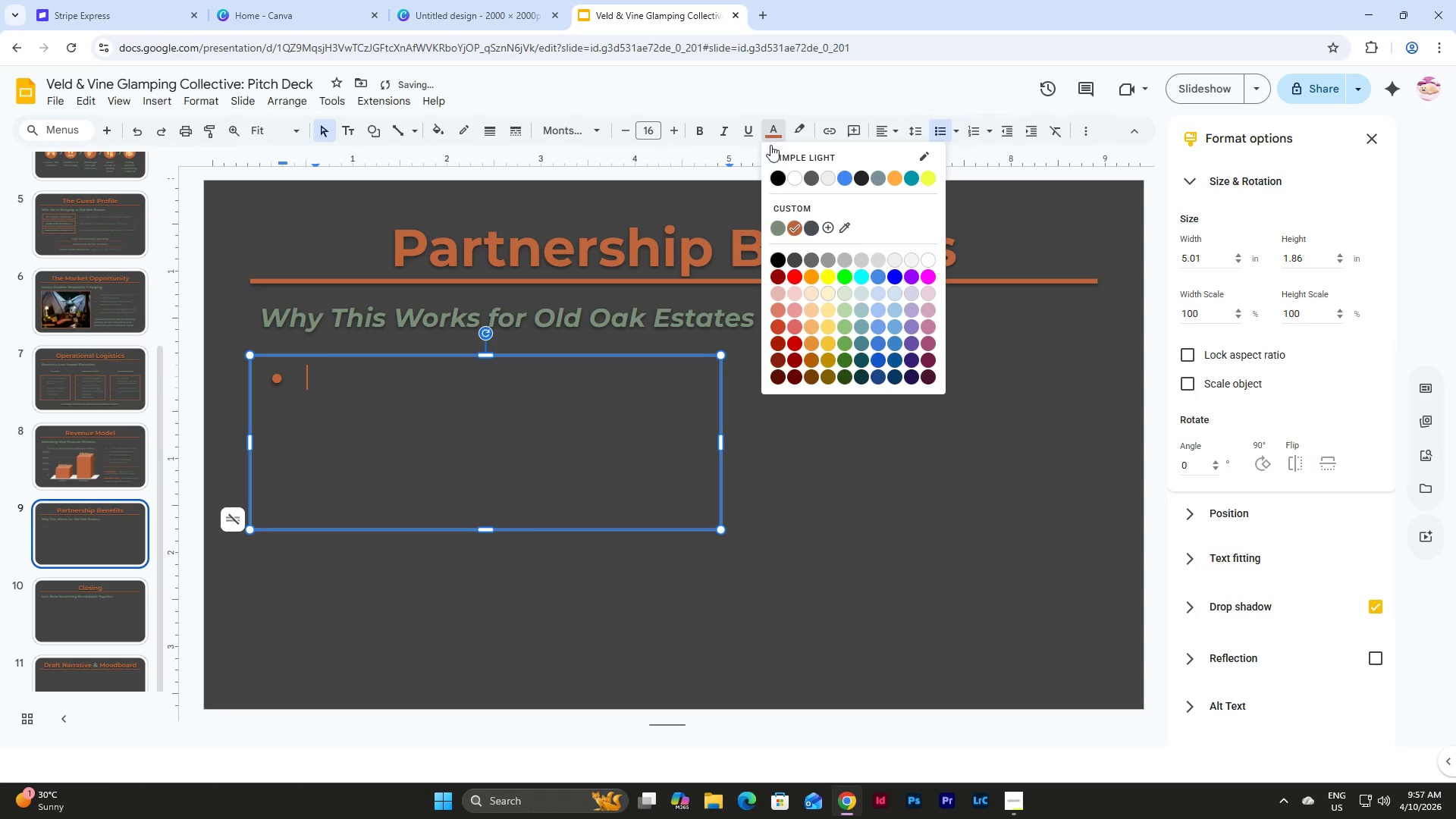 
left_click([774, 225])
 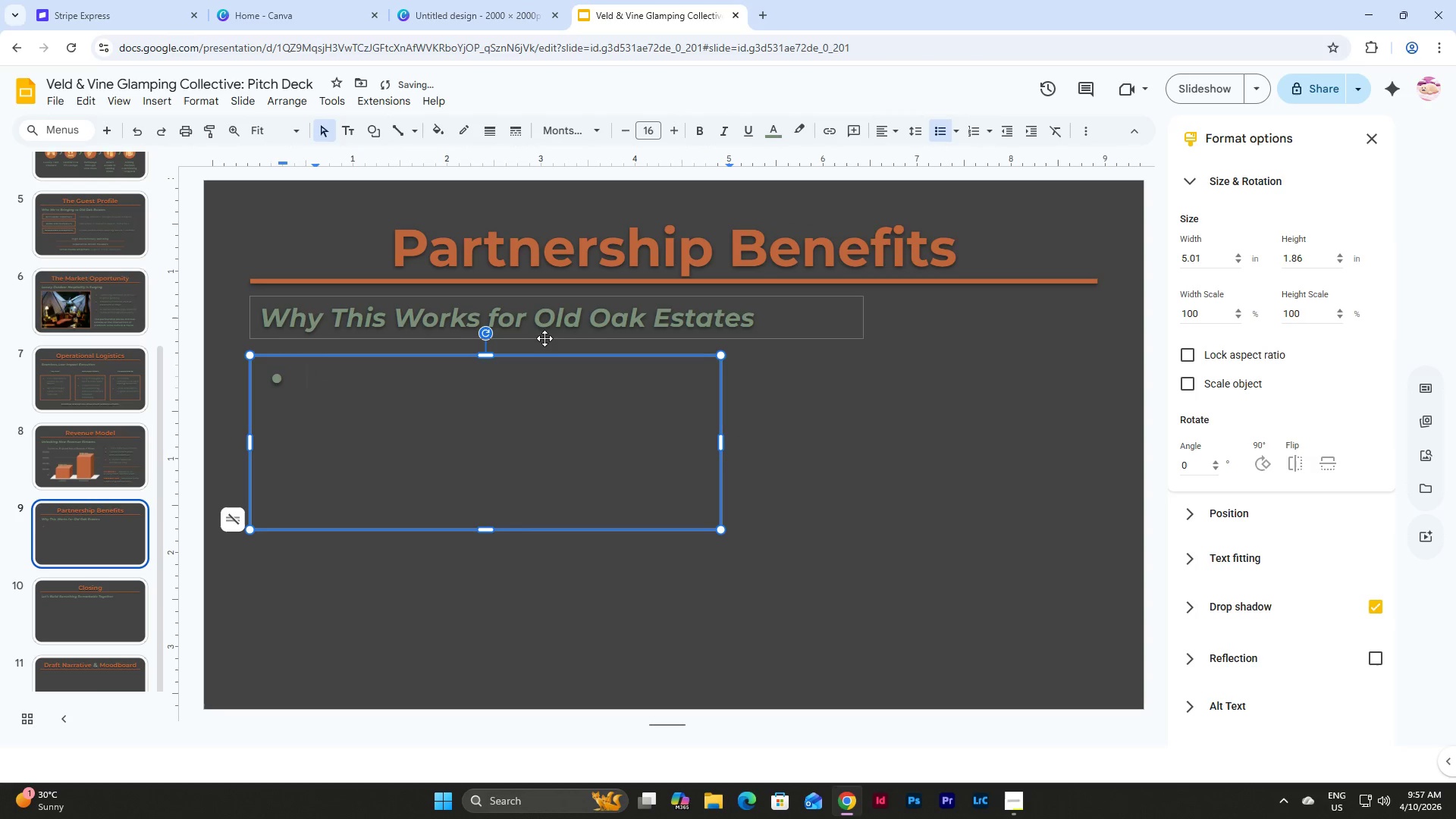 
type(Increased per-guest spean)
key(Backspace)
key(Backspace)
type(nd)
 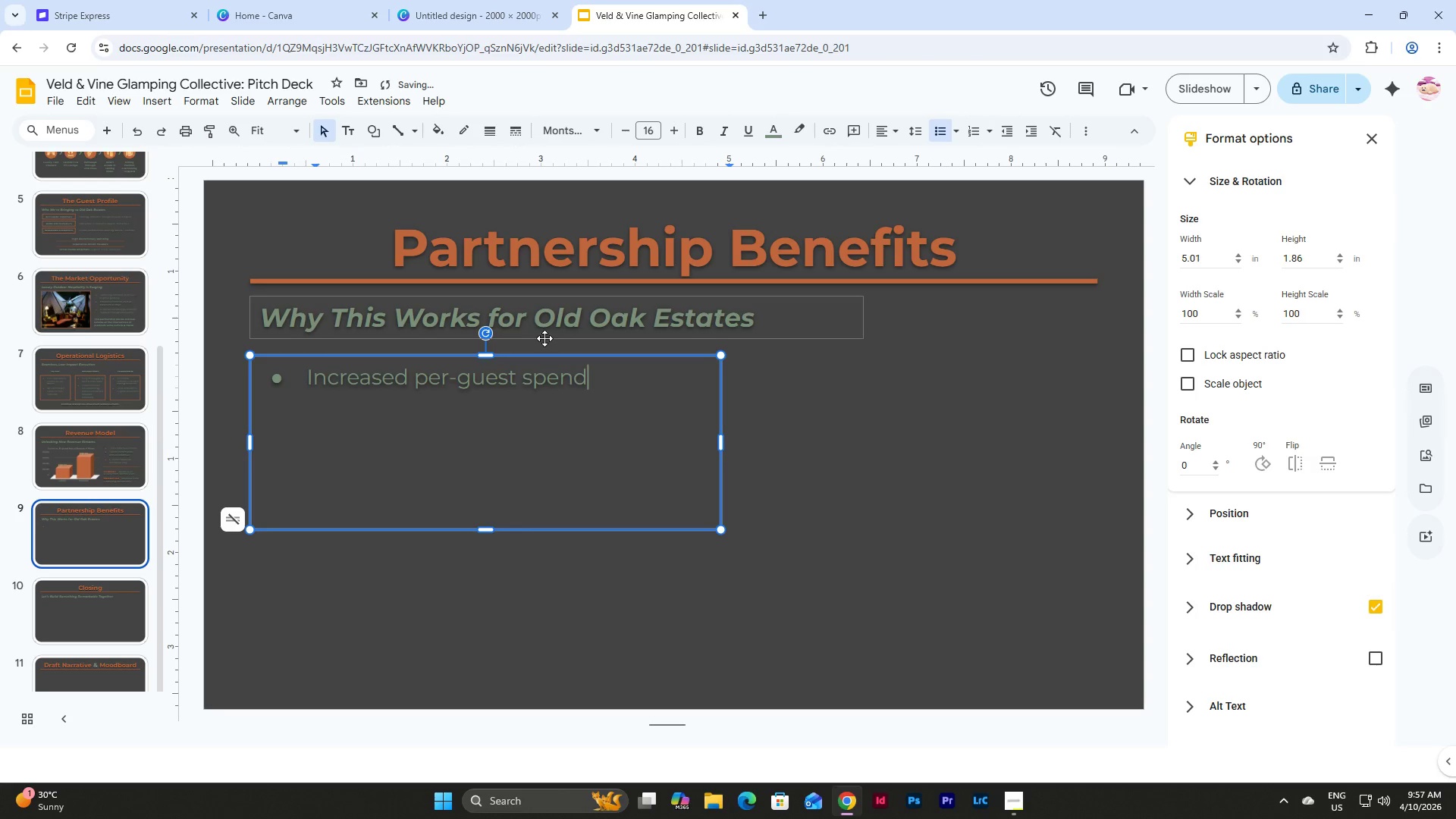 
key(Enter)
 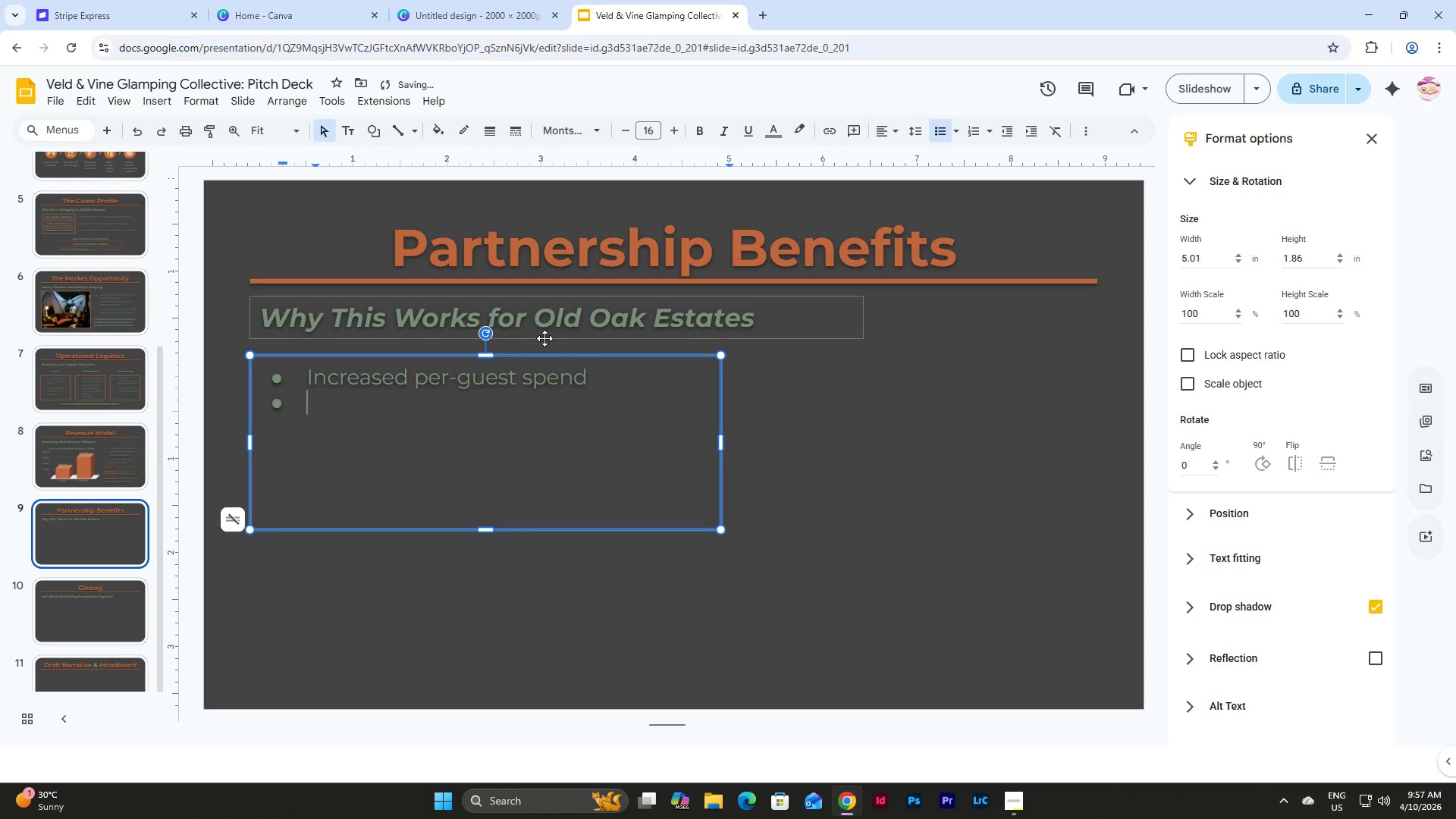 
type(Yearly recurring seasonl)
key(Backspace)
type(al revenue)
 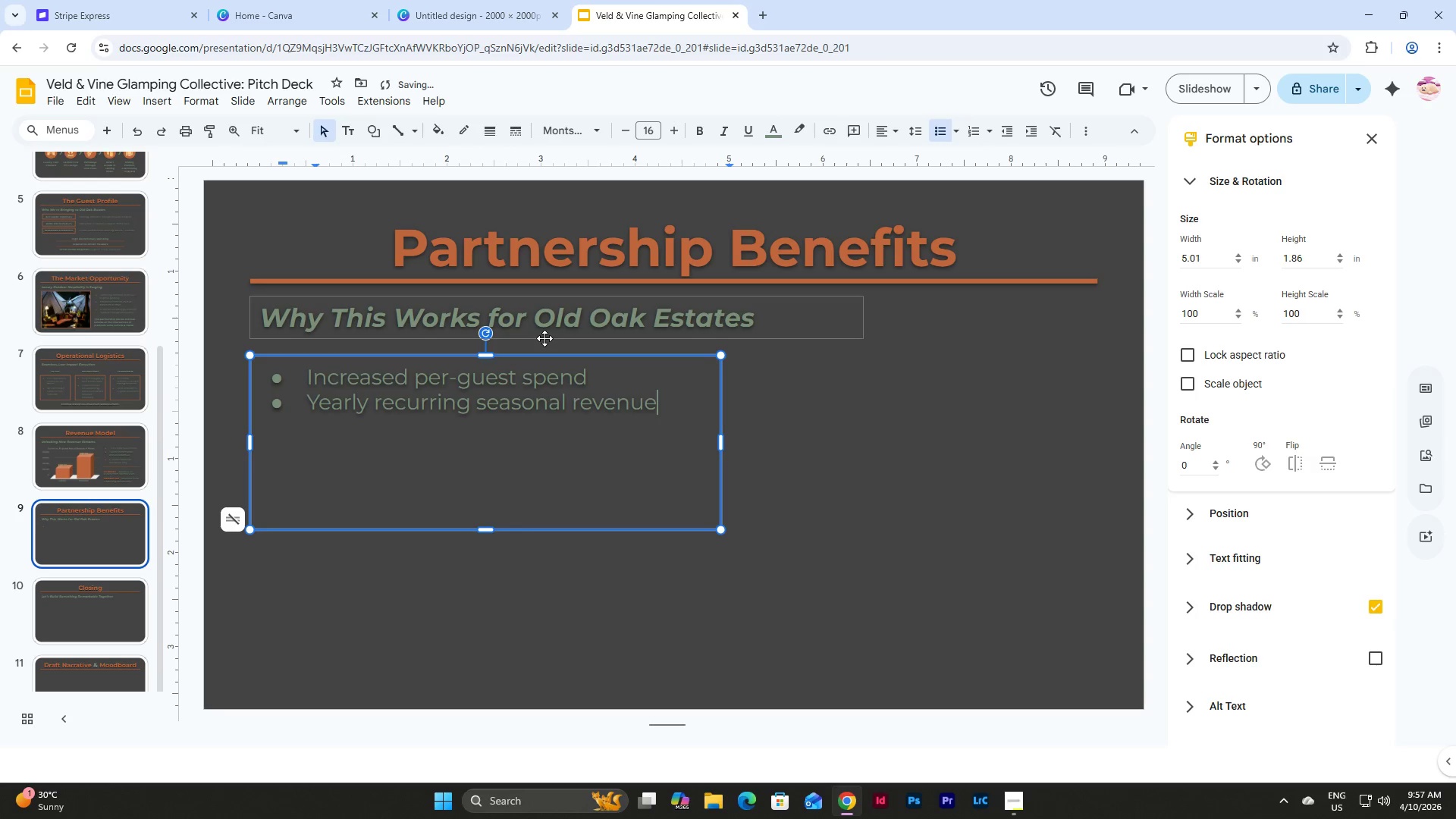 
key(Enter)
 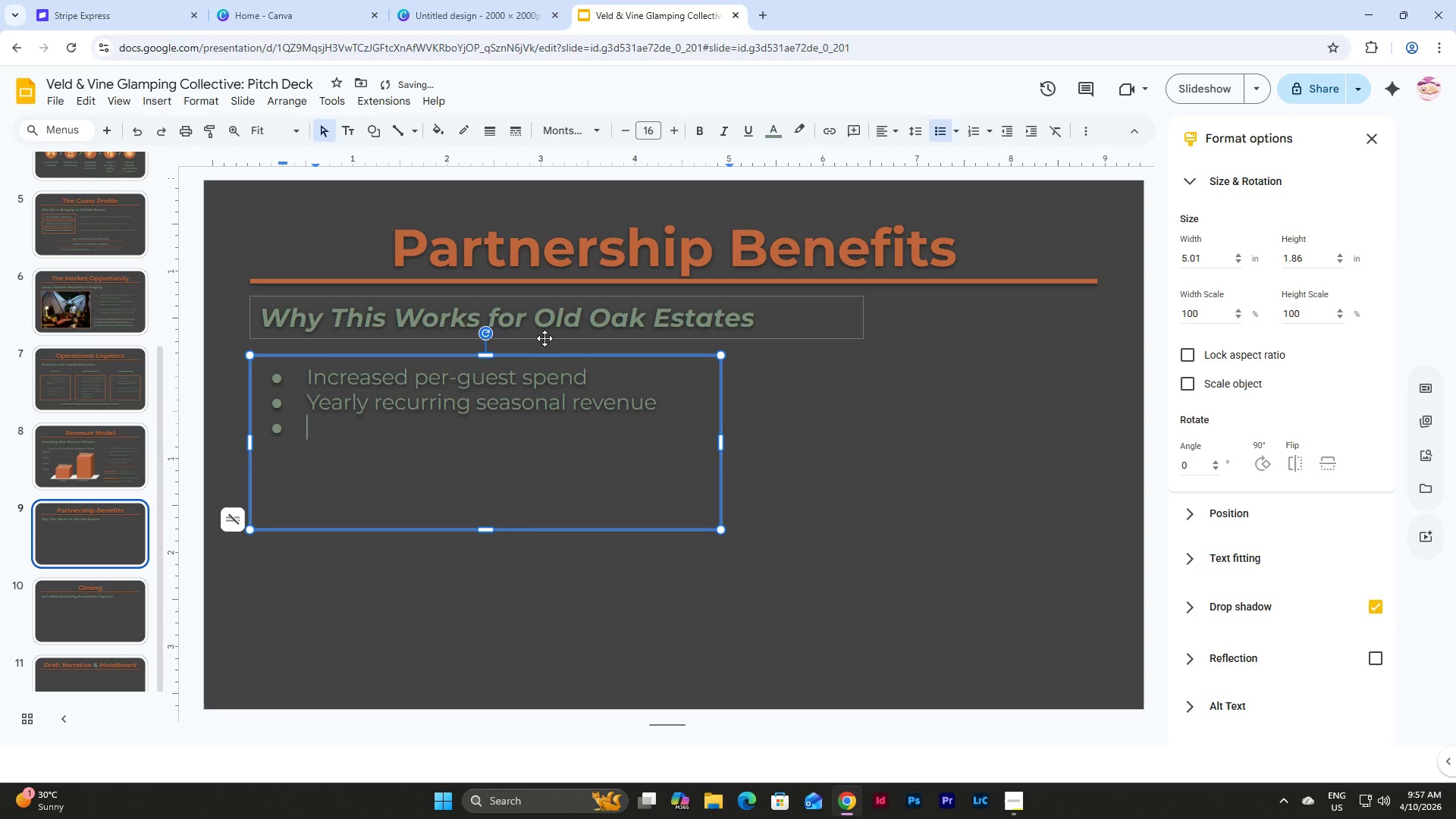 
type(Elevated brand positioning (luxury -)
key(Backspace)
type(+ experential)
key(Backspace)
key(Backspace)
key(Backspace)
key(Backspace)
key(Backspace)
key(Backspace)
key(Backspace)
type(riential))
 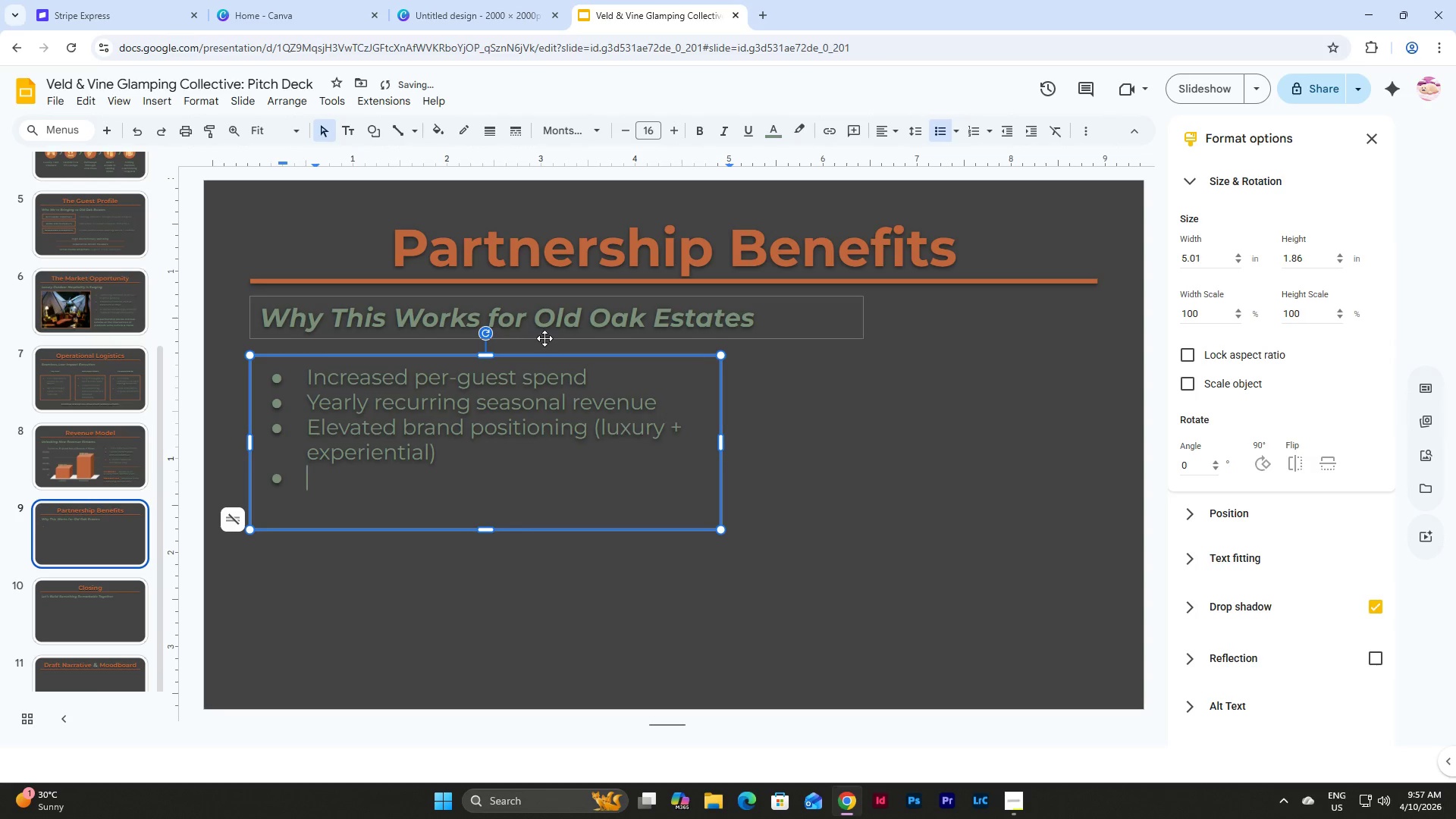 
 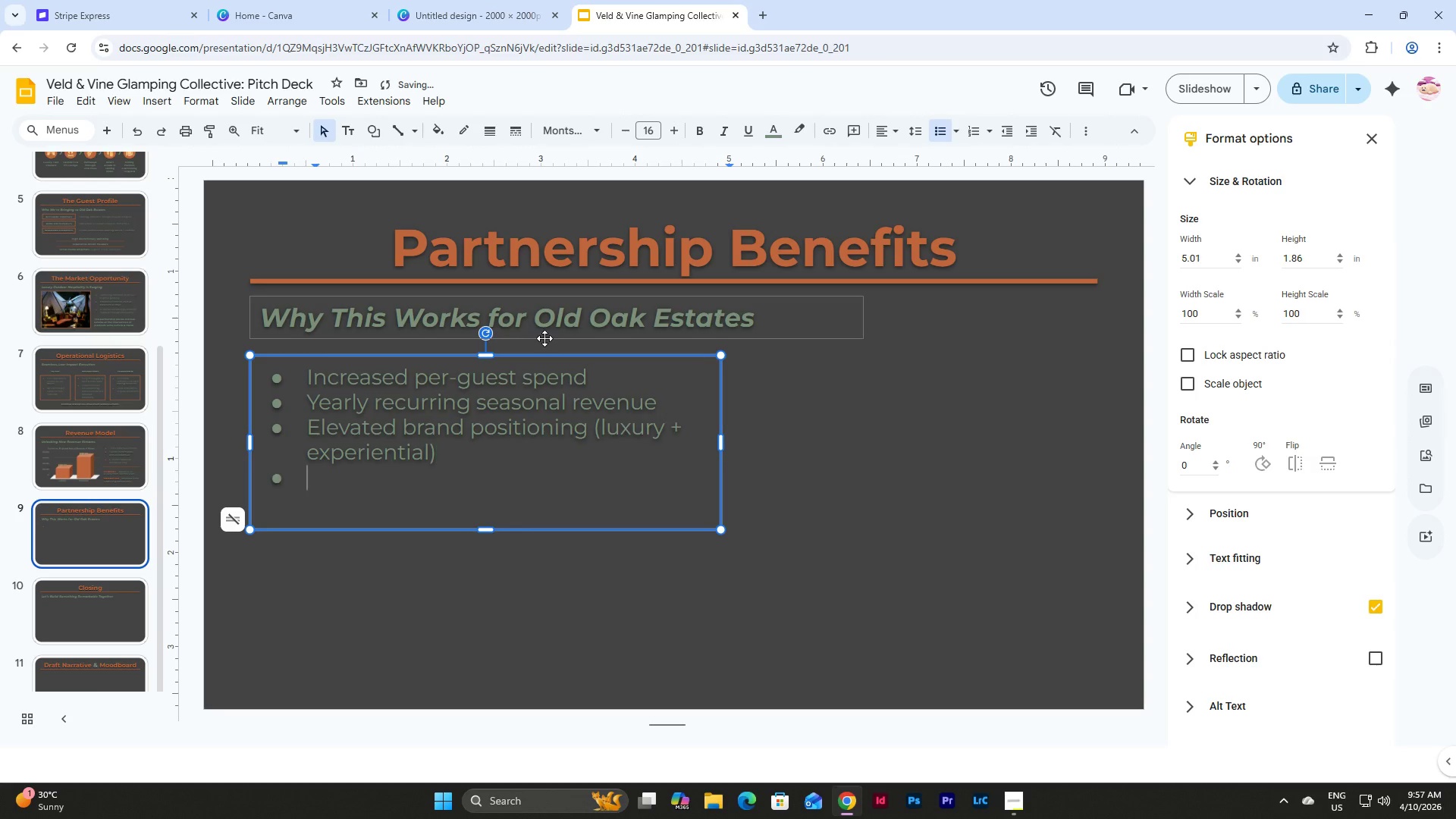 
key(Enter)
 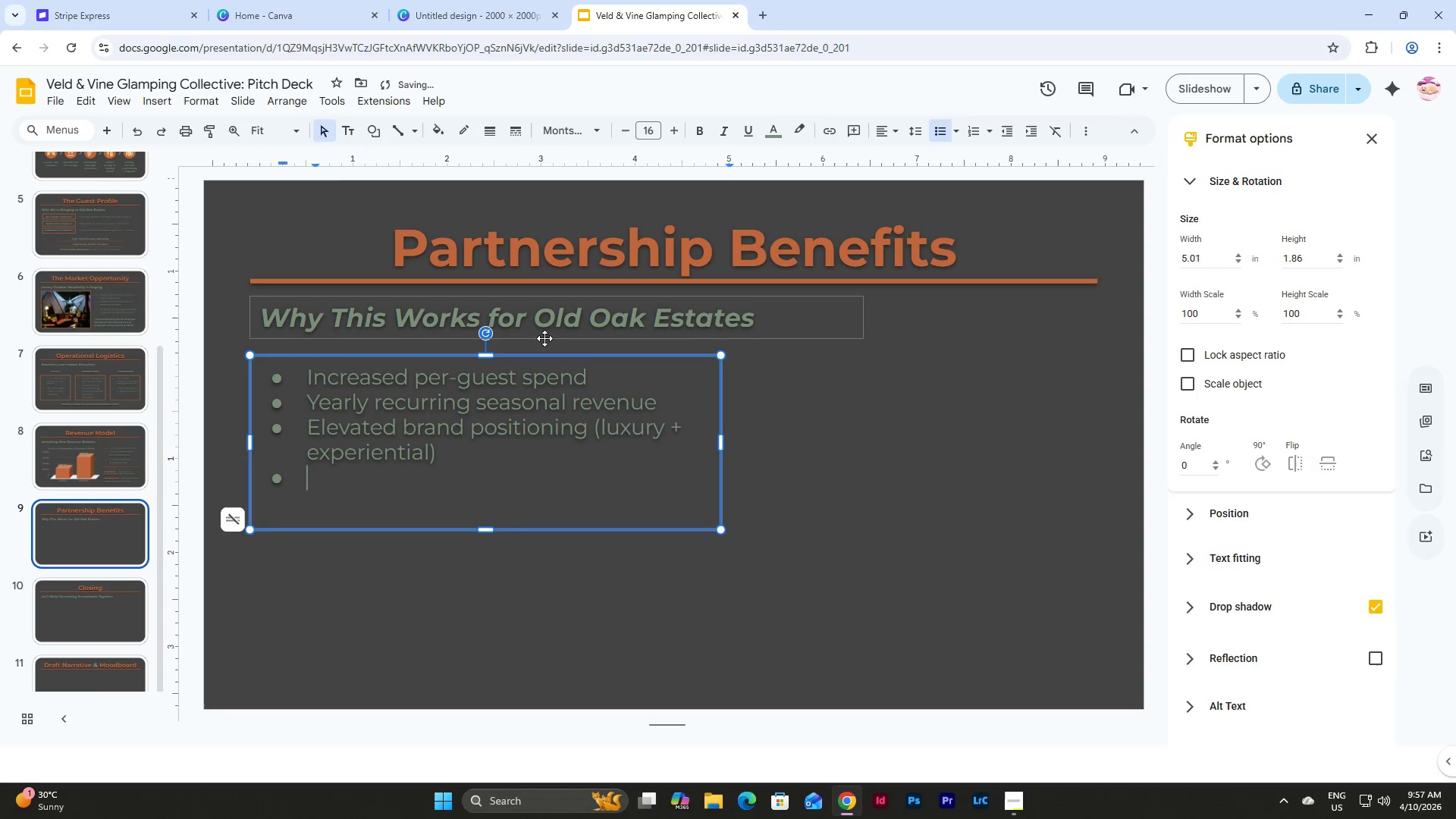 
type(Expanded audience reach)
 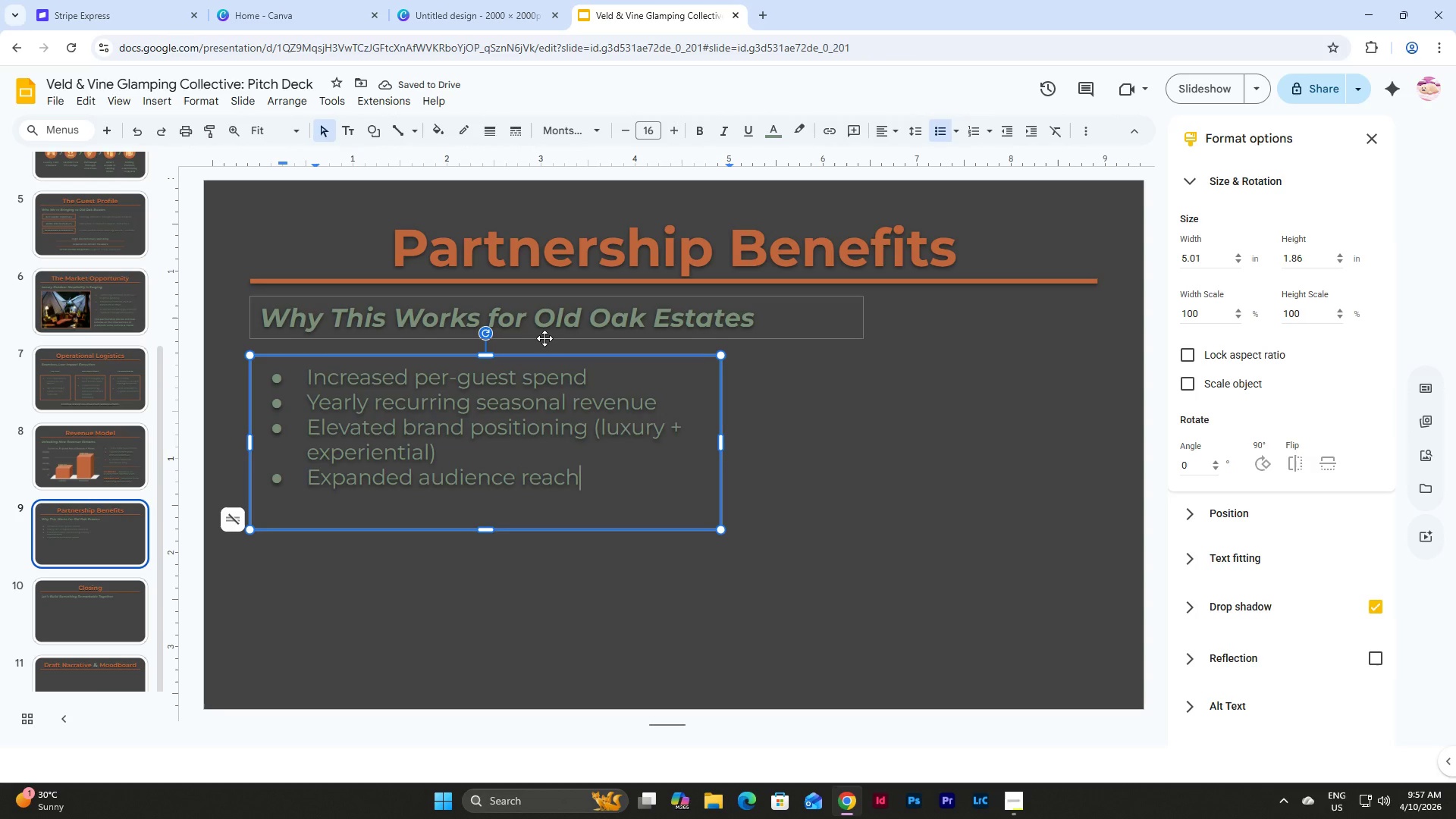 
left_click([595, 372])
 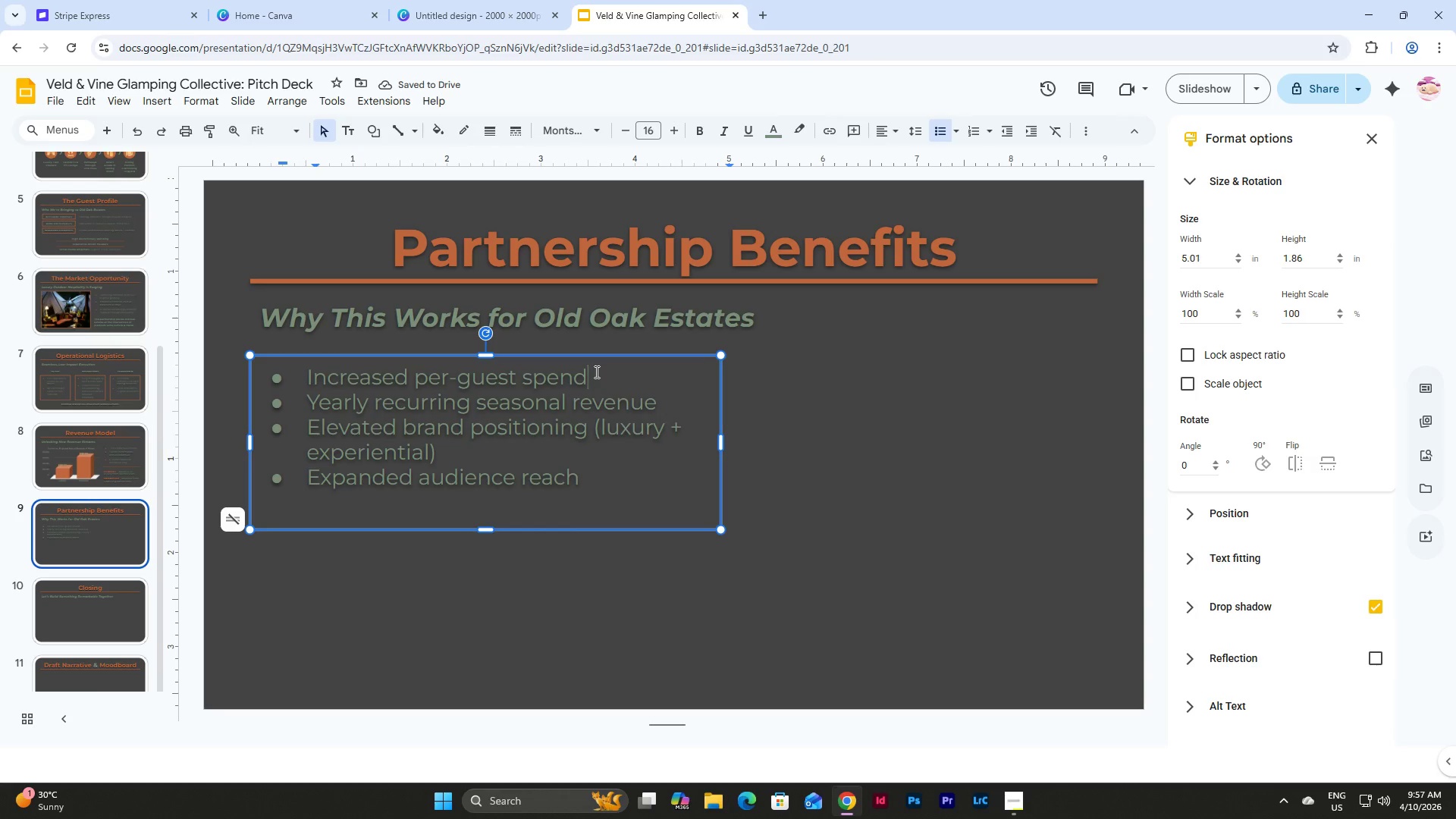 
key(Enter)
 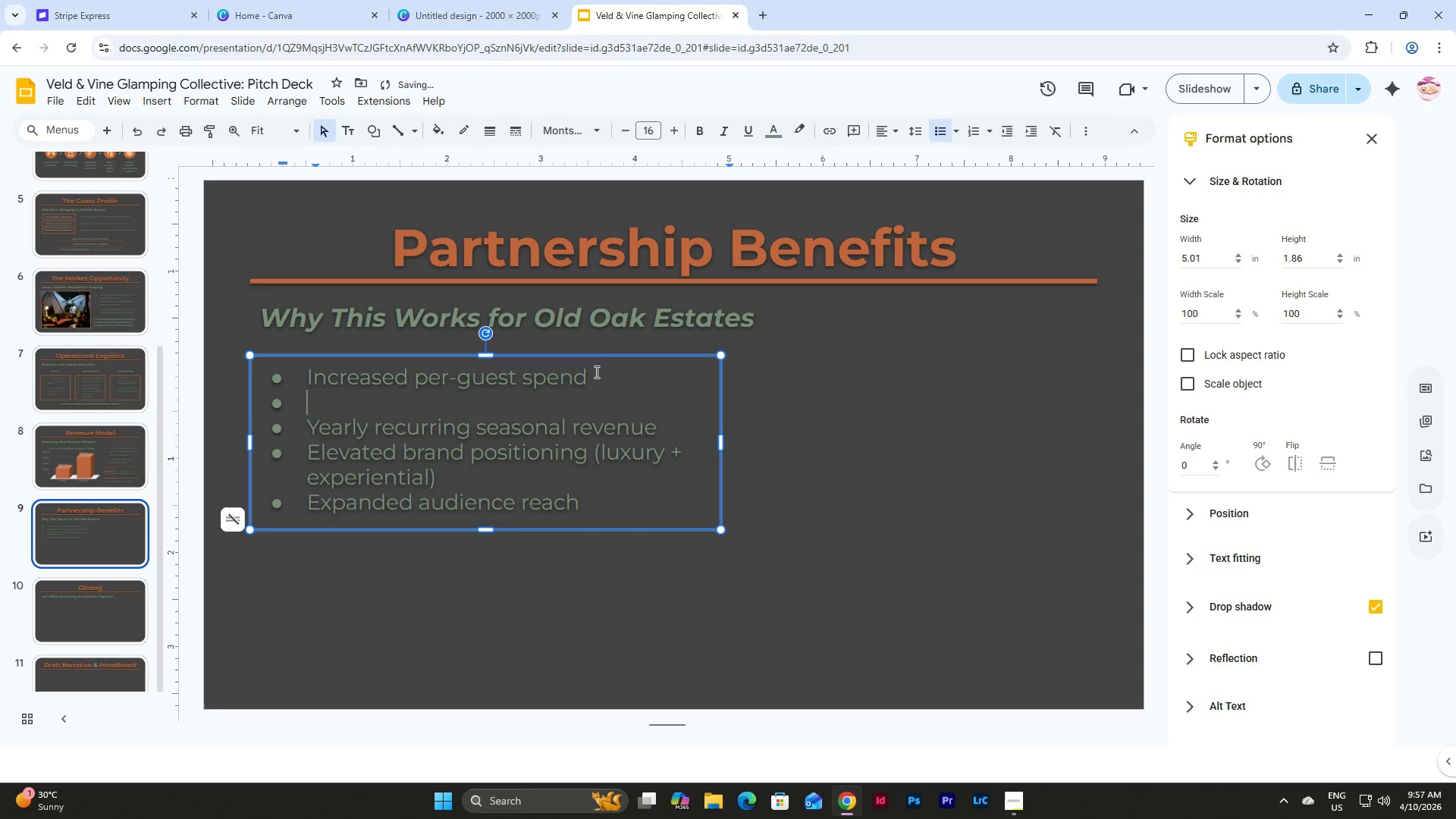 
key(Backspace)
 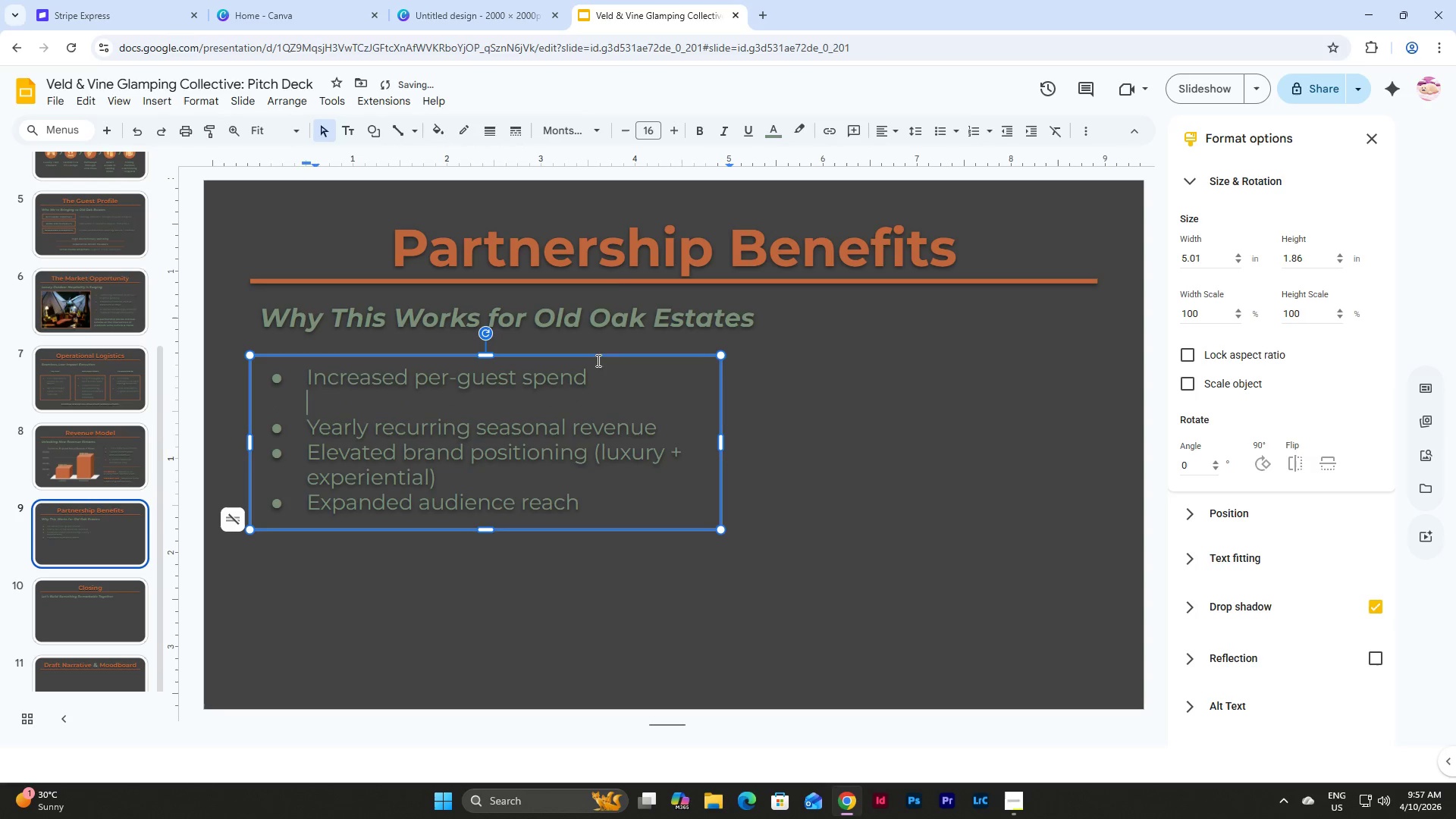 
key(Backspace)
 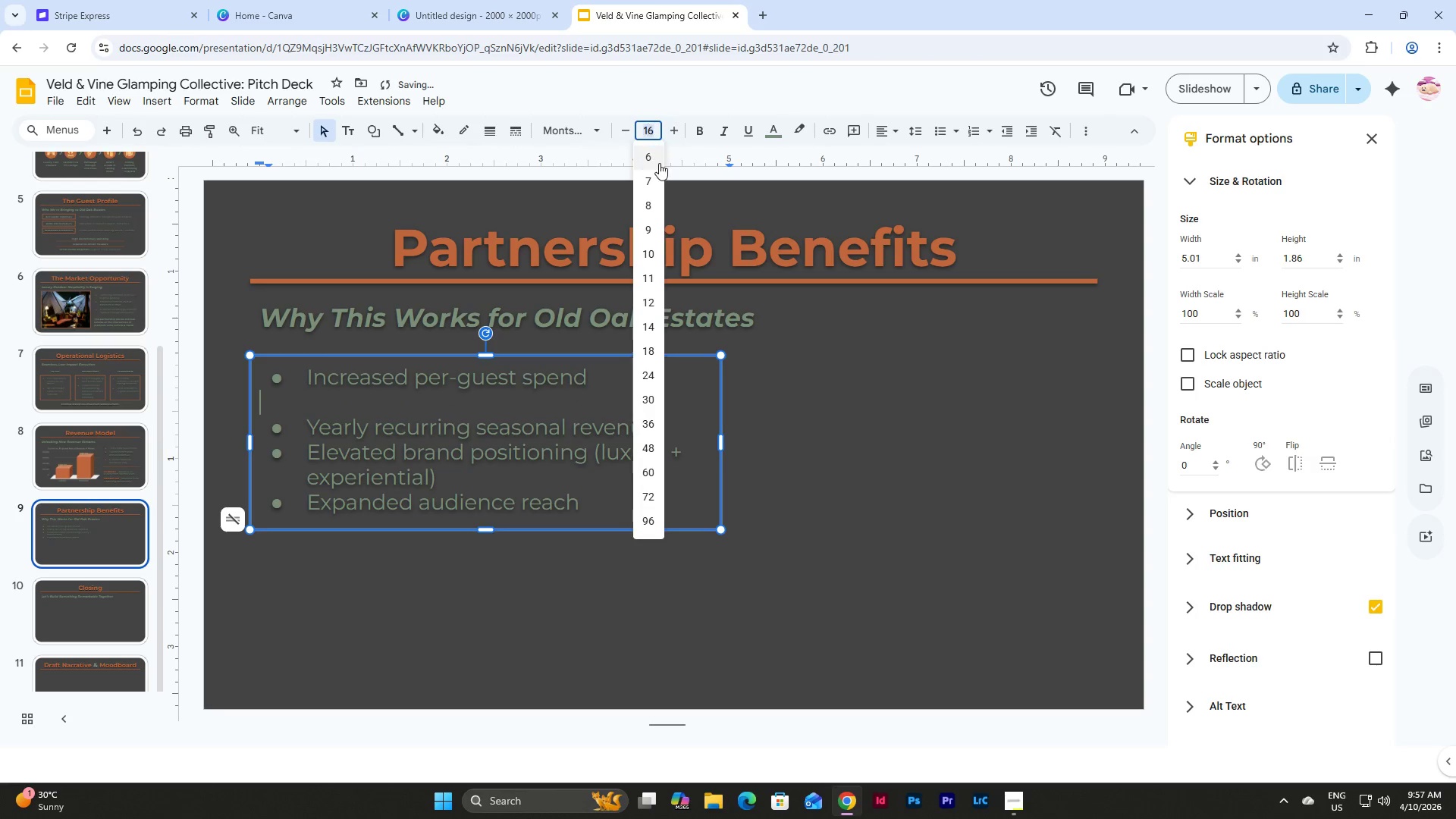 
left_click([651, 145])
 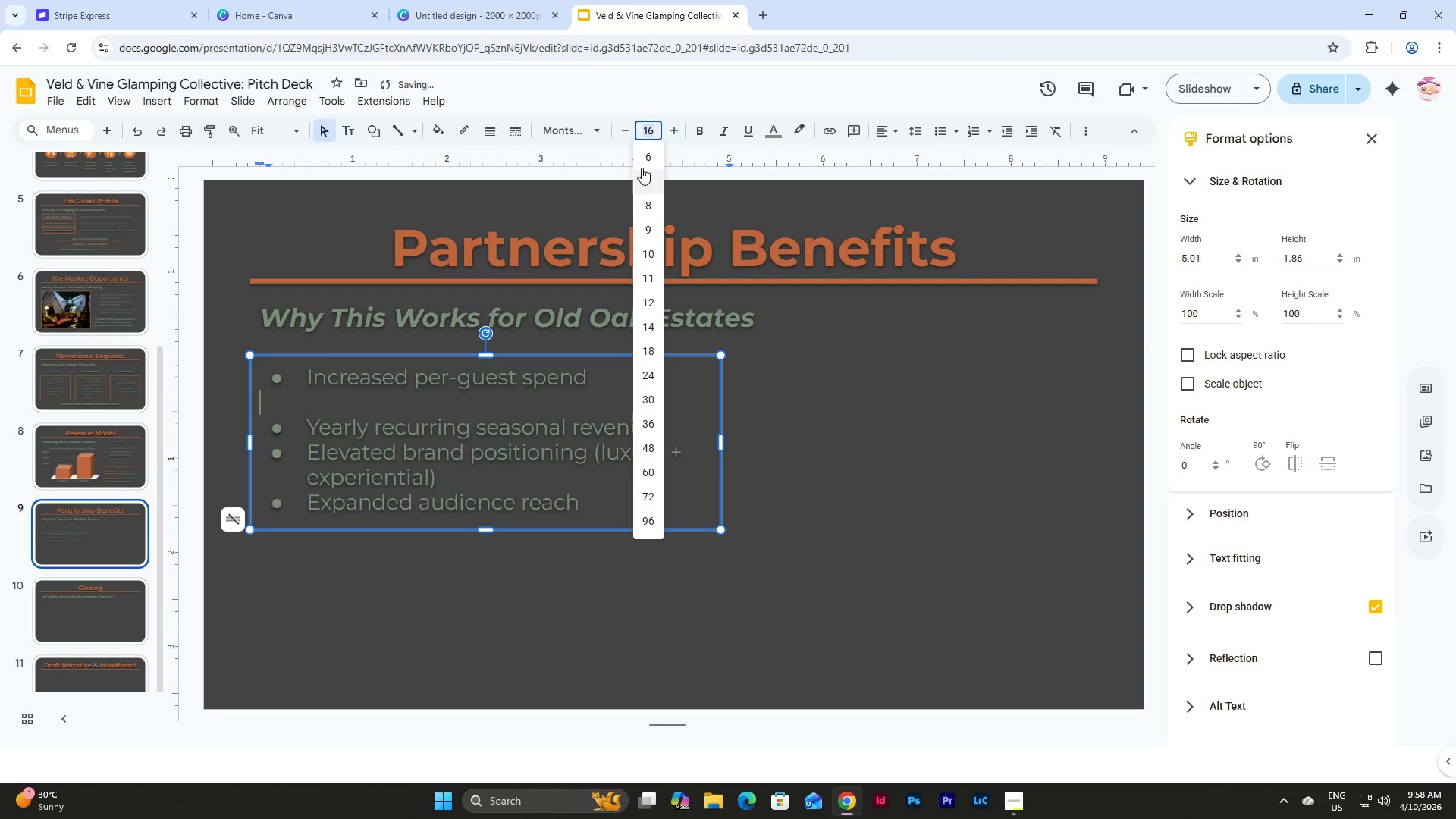 
left_click([648, 150])
 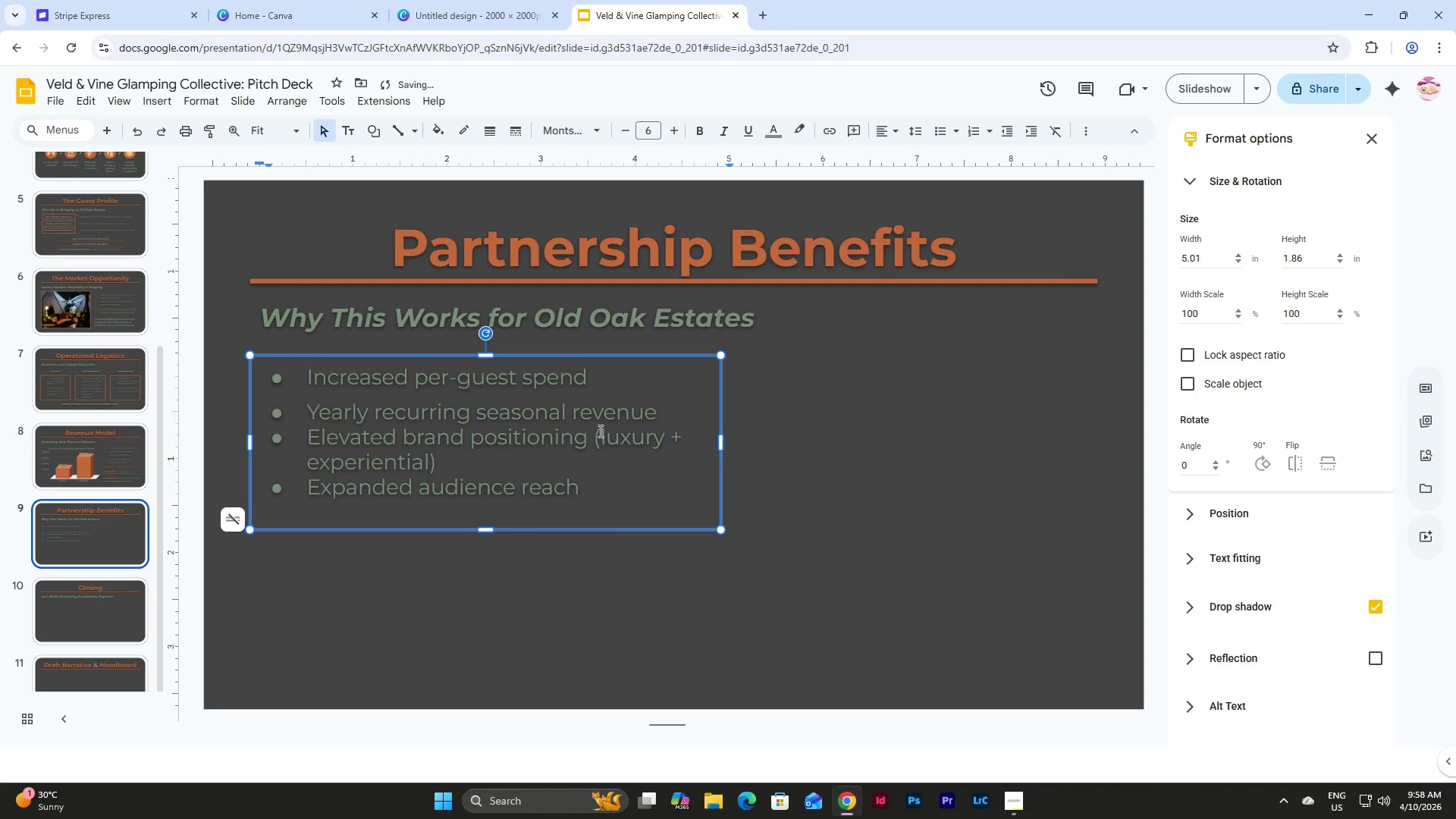 
left_click([665, 413])
 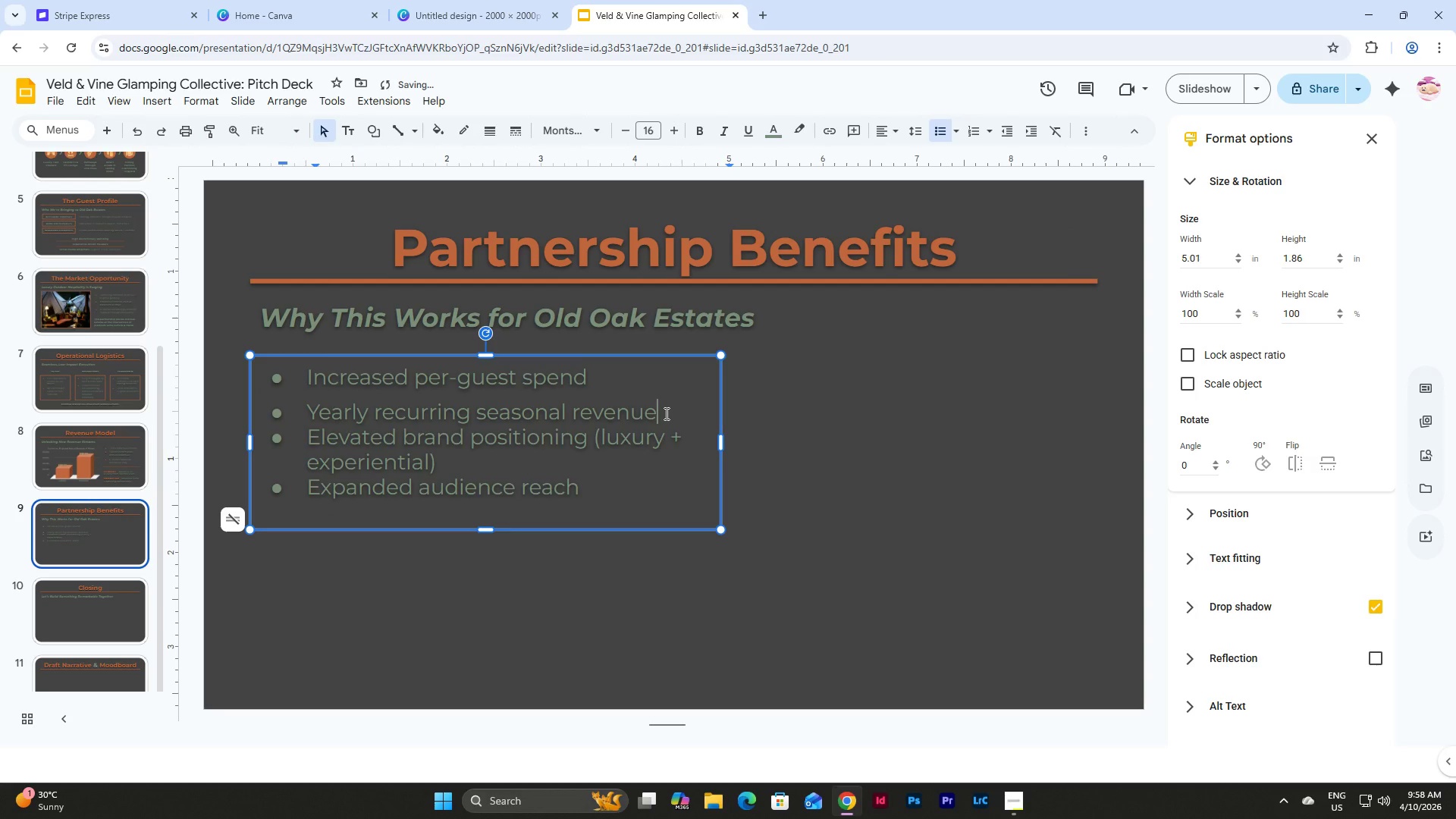 
key(Enter)
 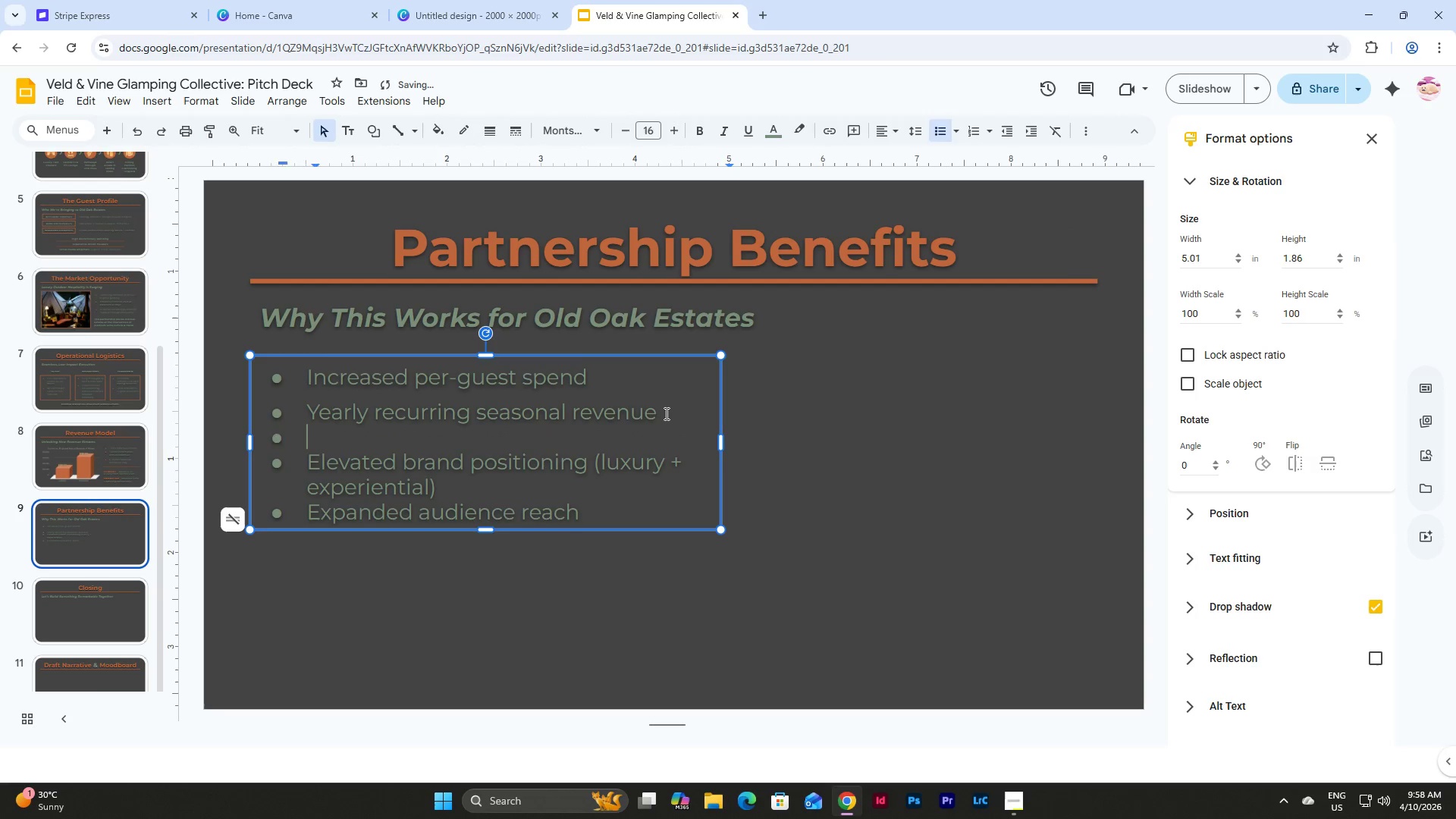 
key(Backspace)
 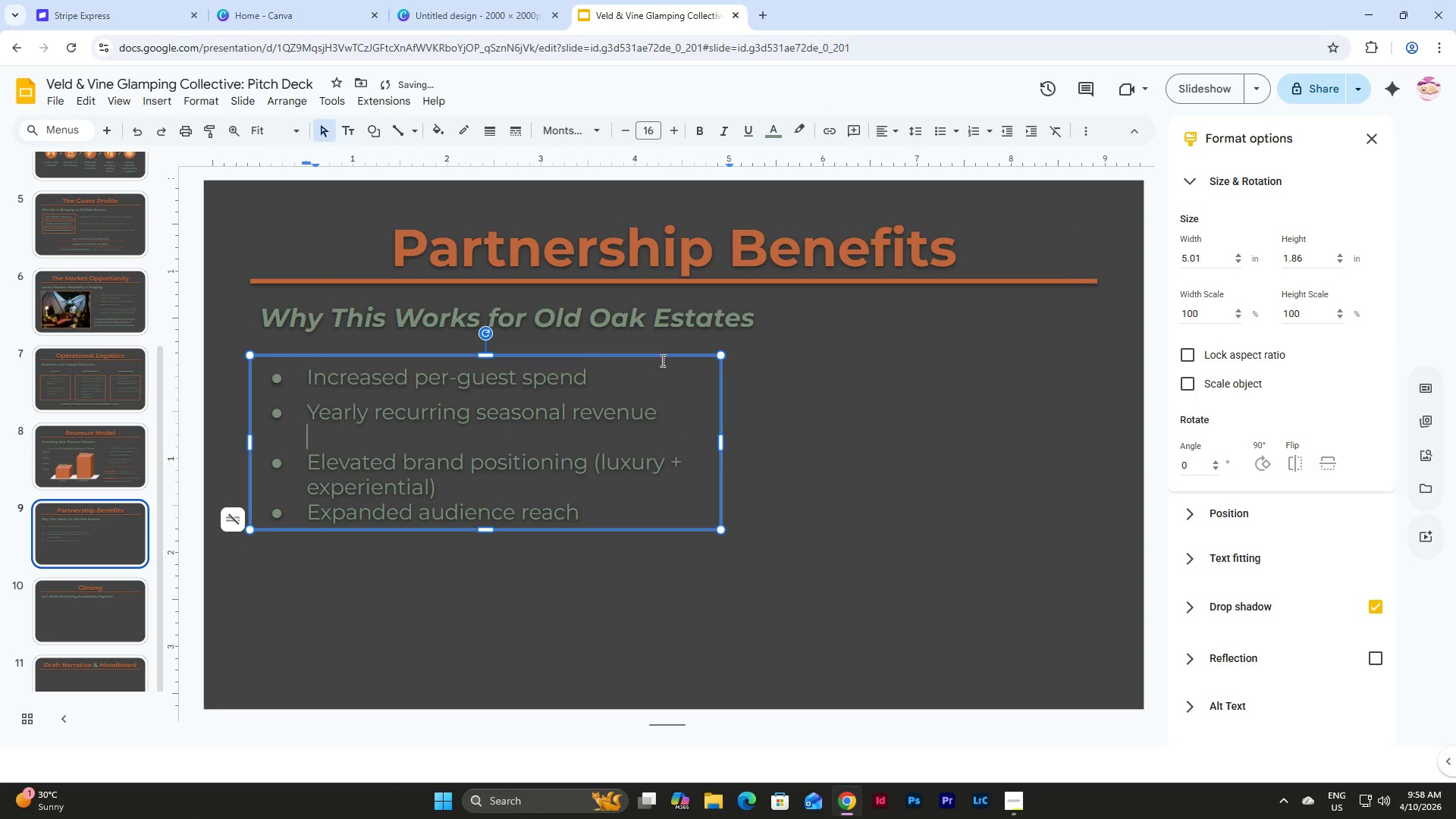 
key(Backspace)
 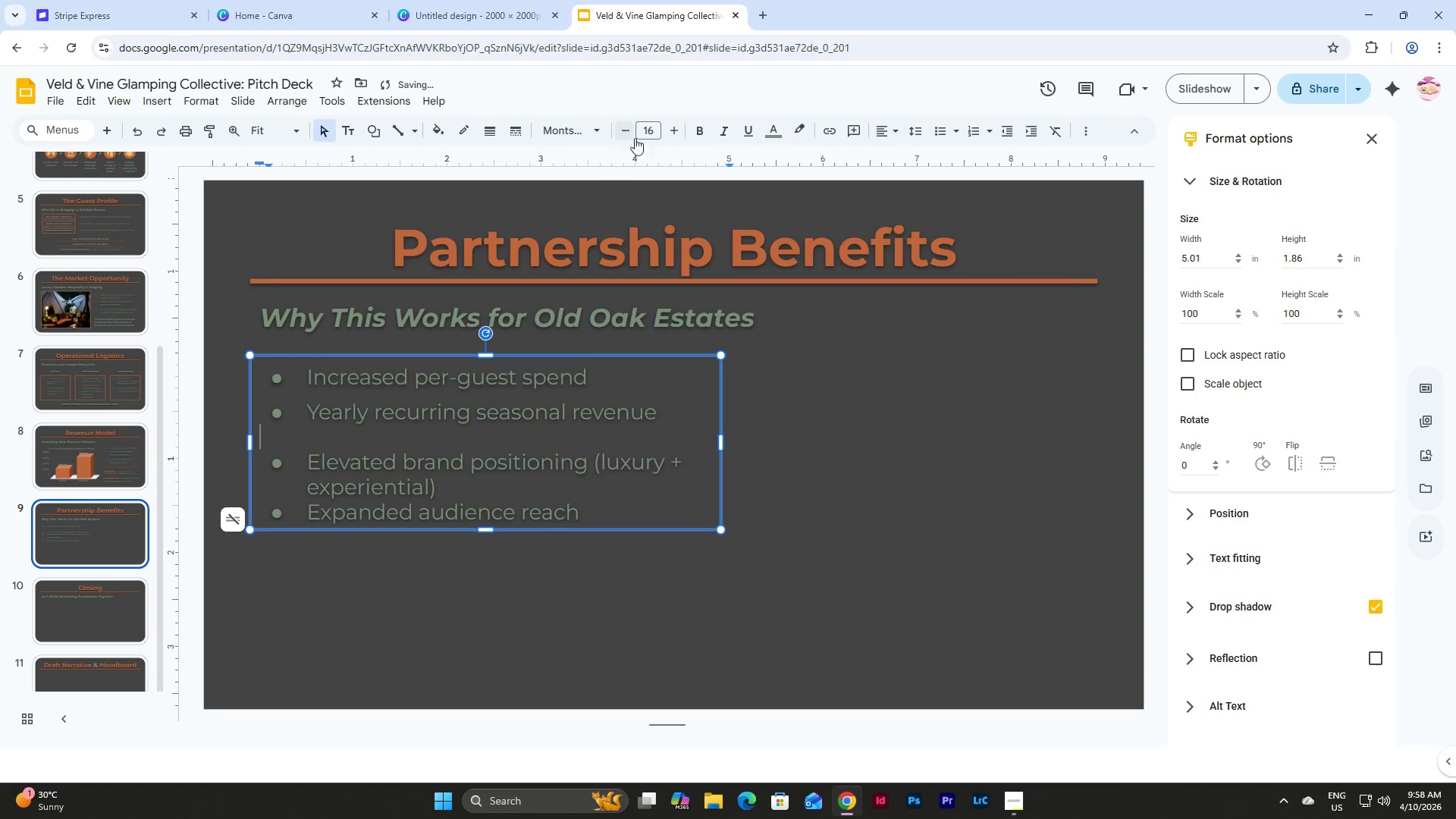 
left_click([645, 131])
 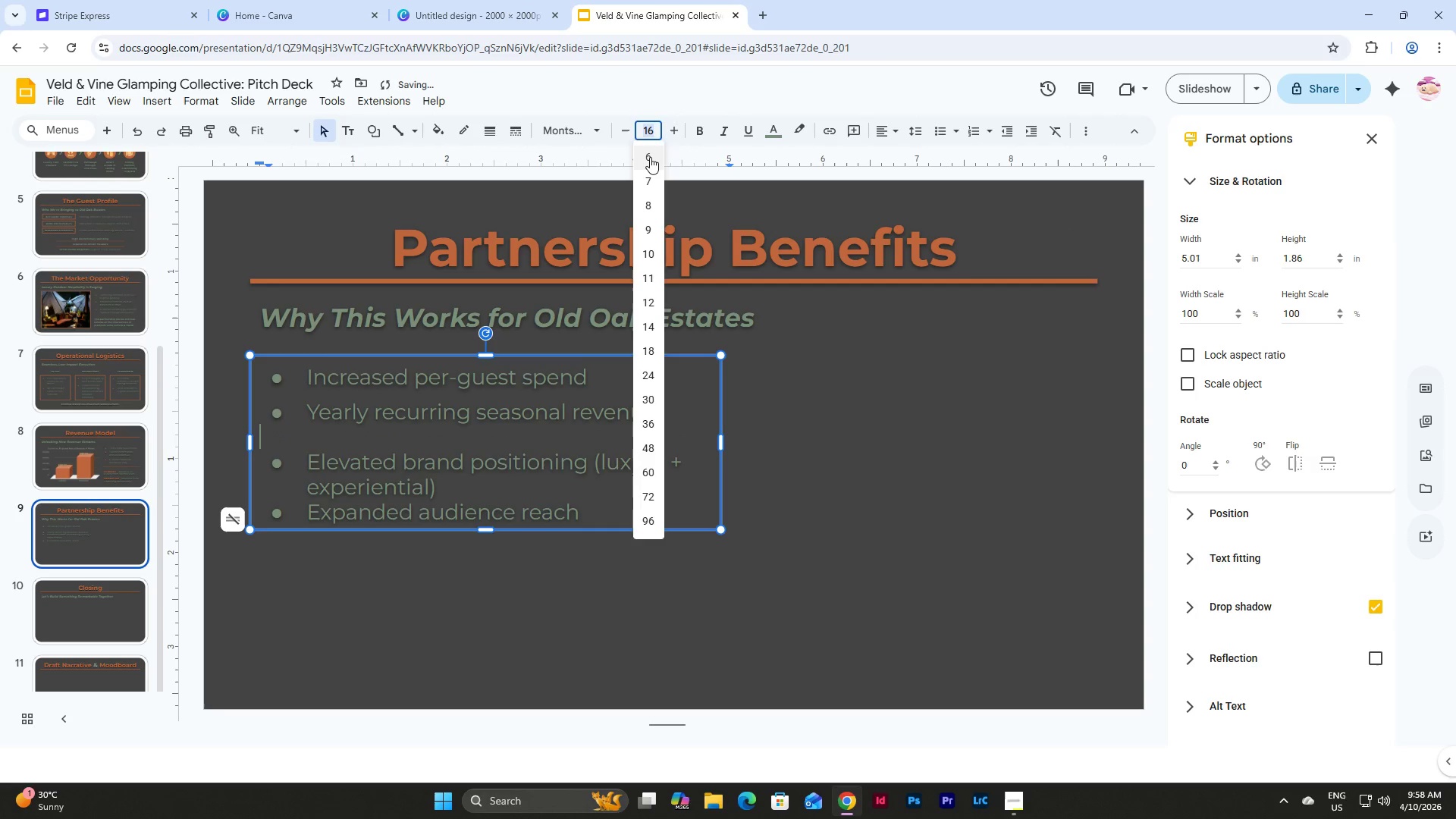 
left_click([650, 157])
 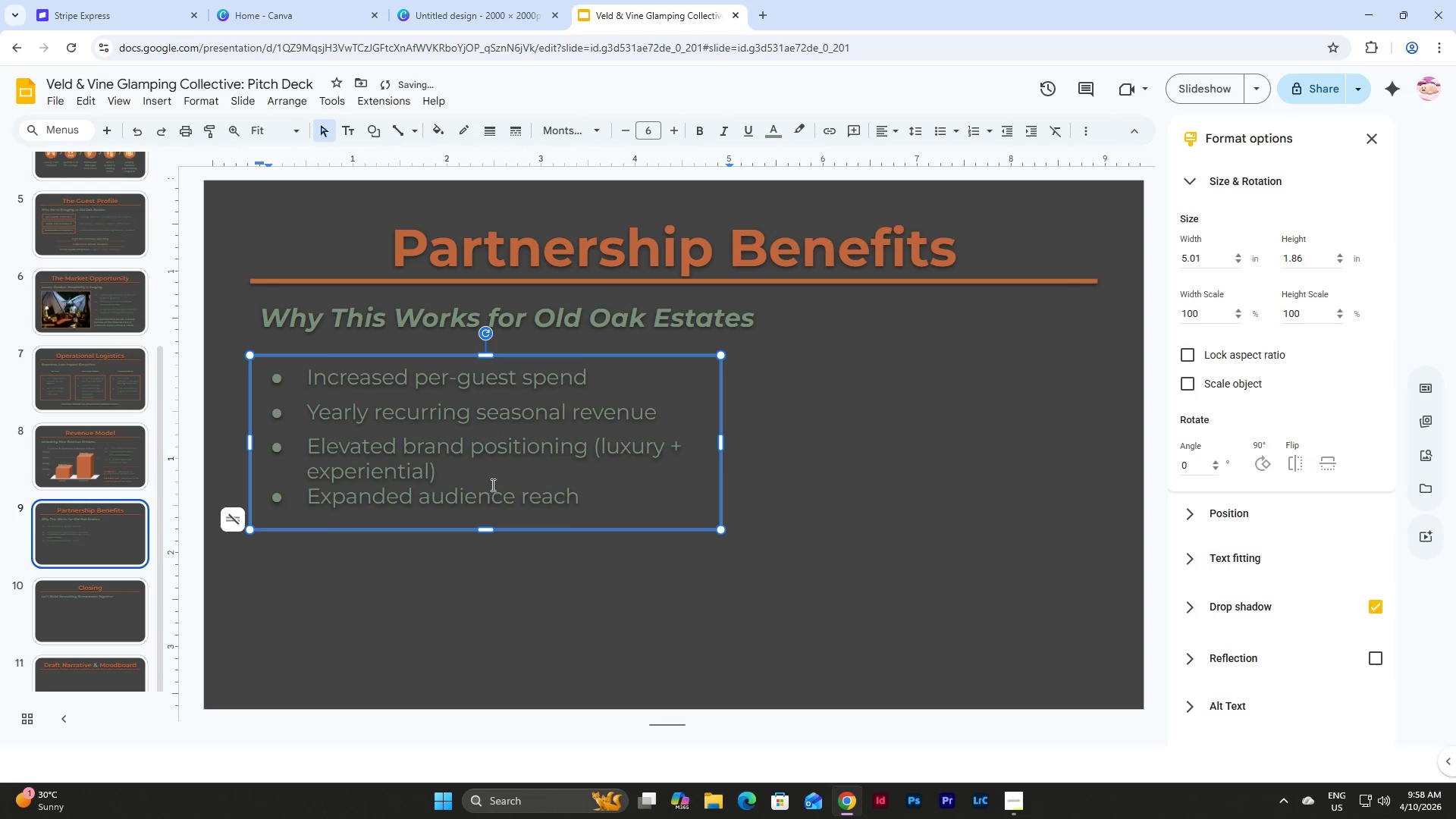 
left_click([491, 475])
 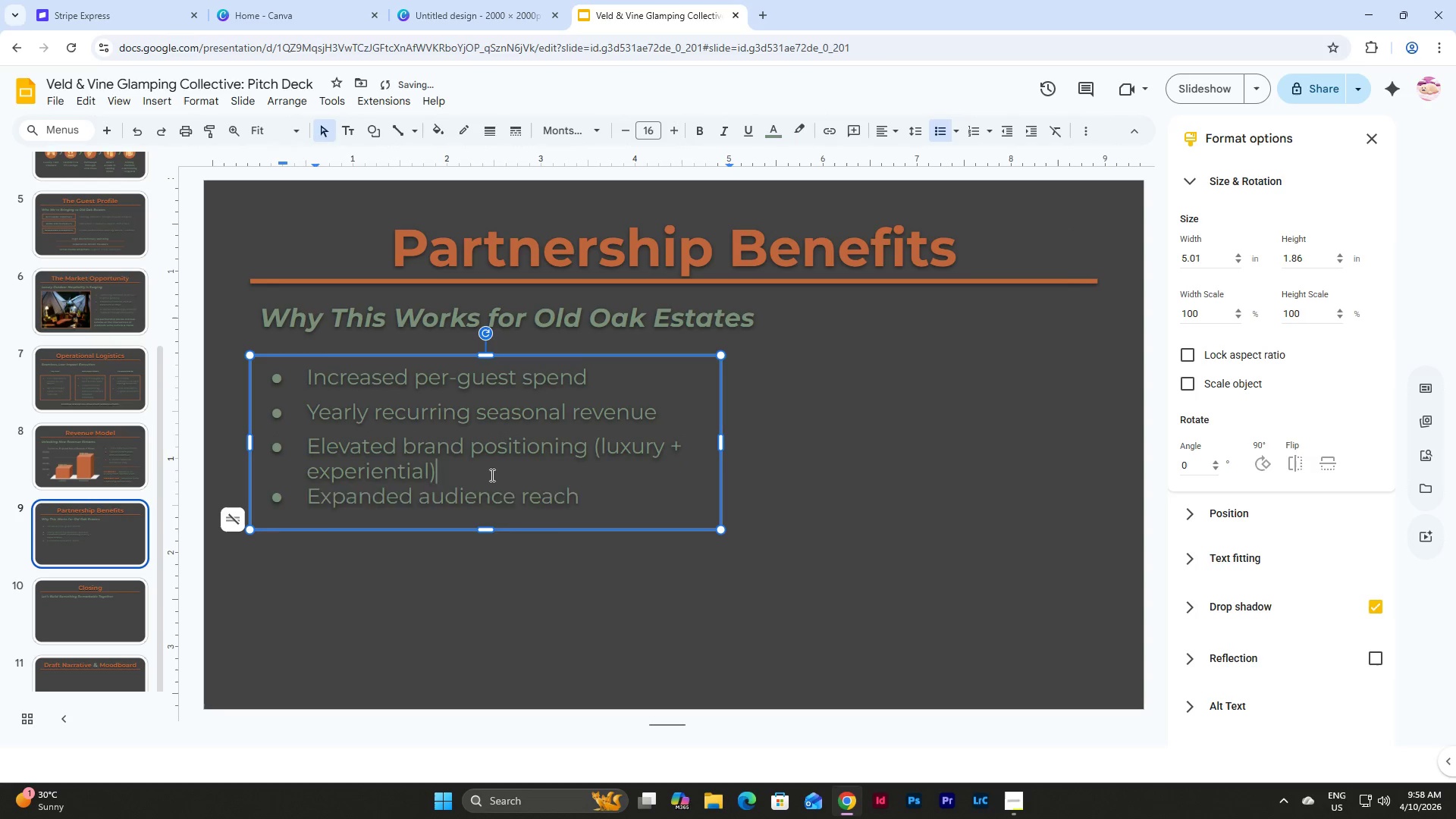 
key(Enter)
 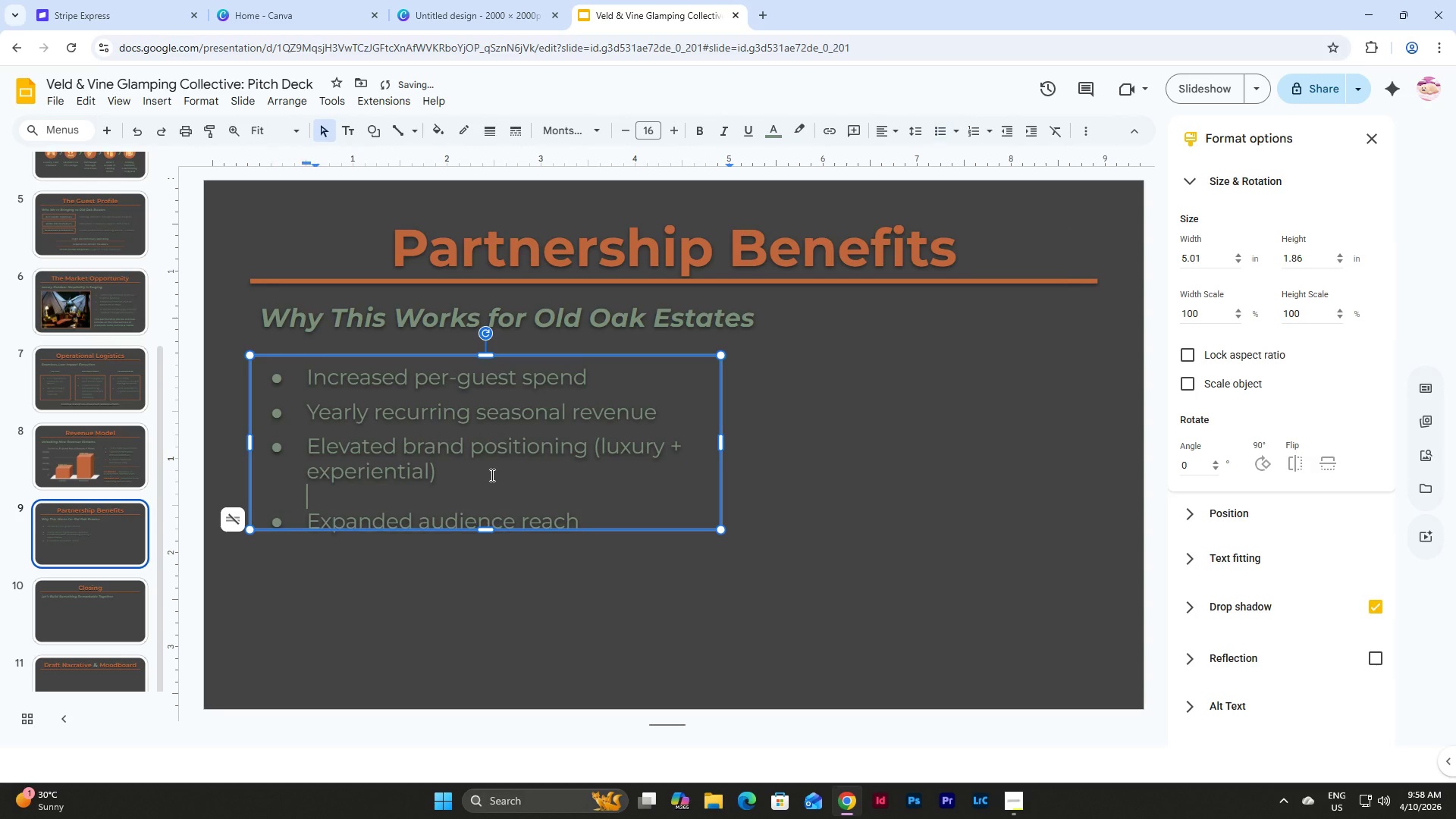 
key(Backspace)
 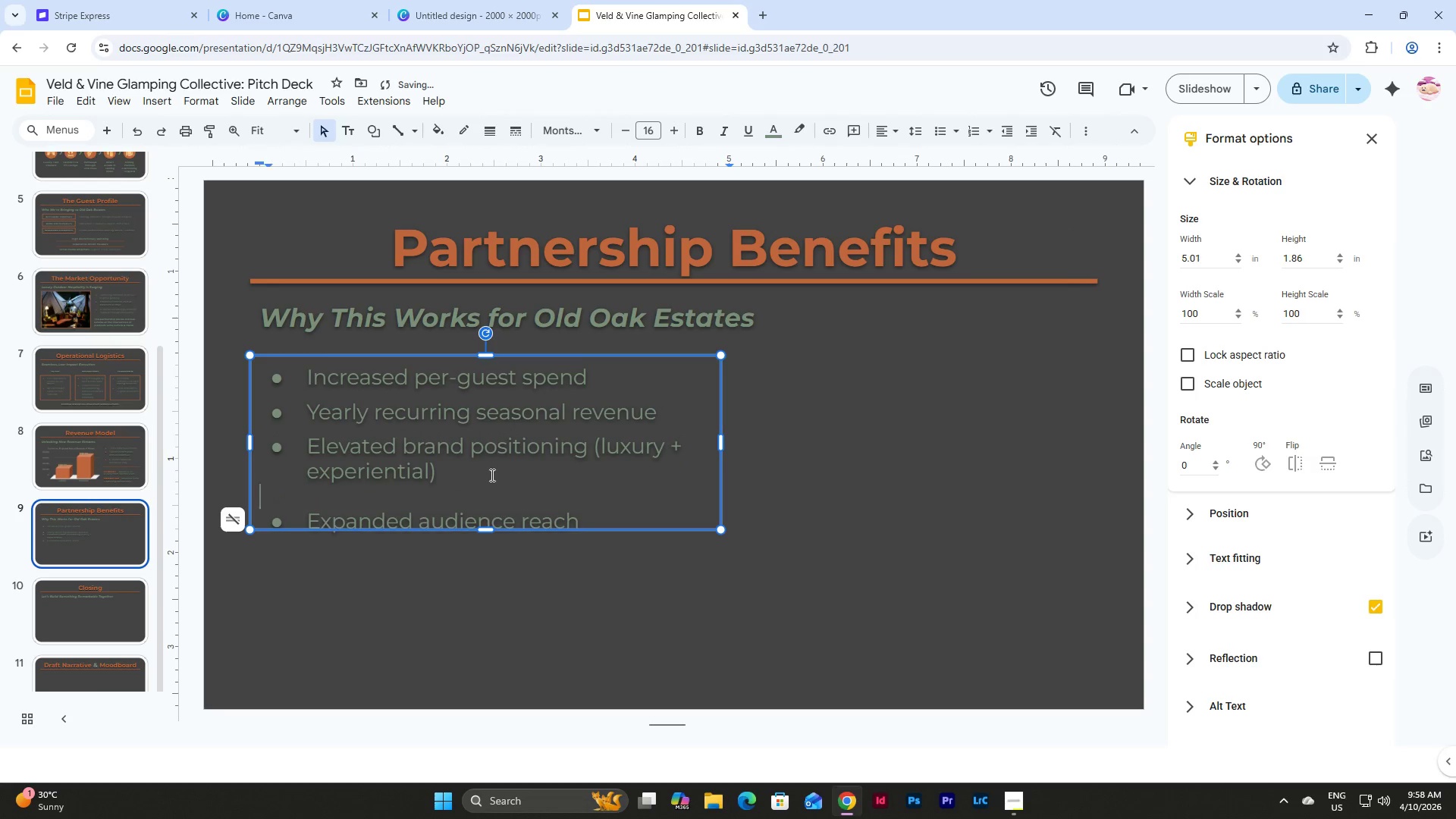 
key(Backspace)
 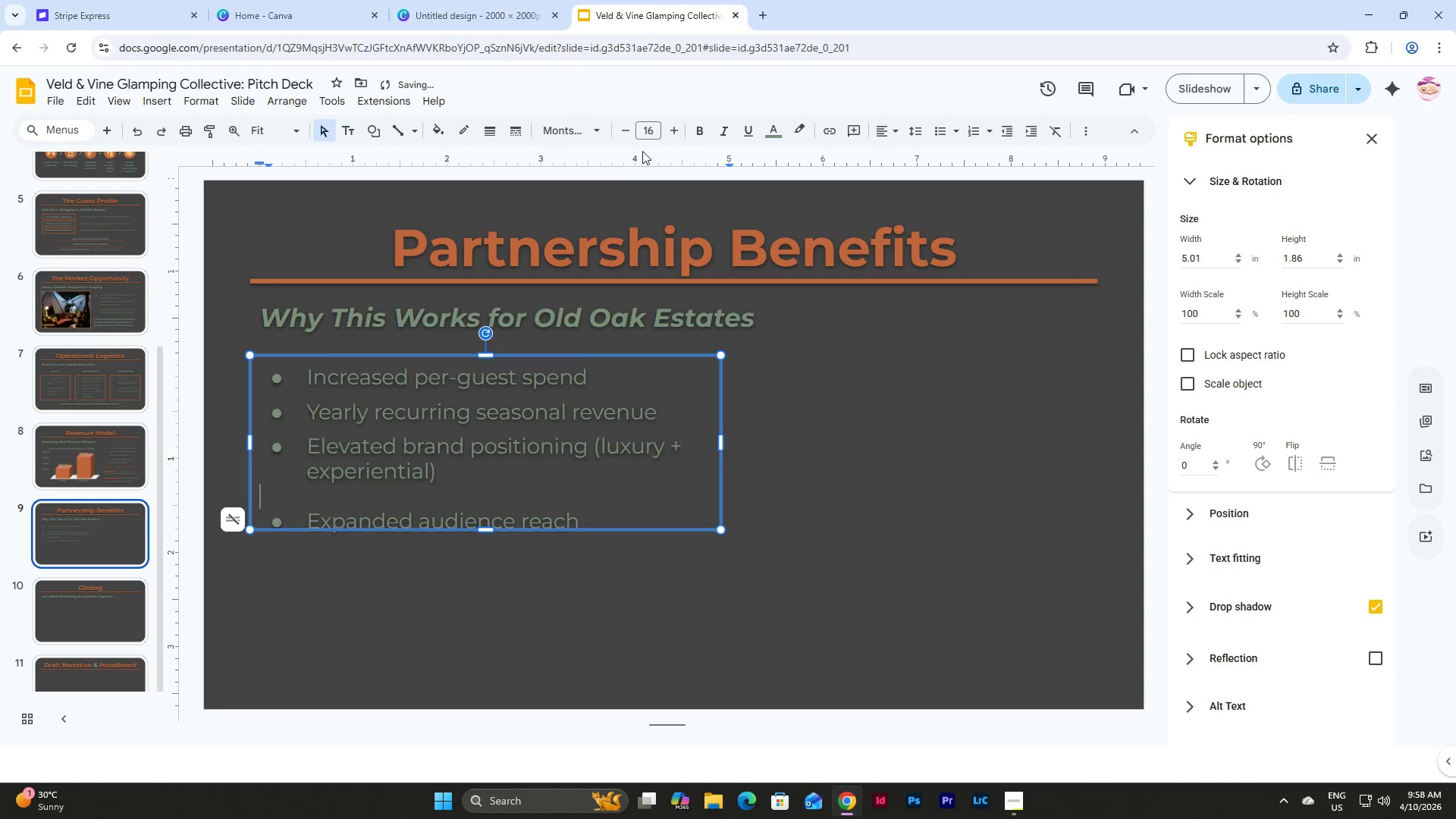 
left_click([647, 132])
 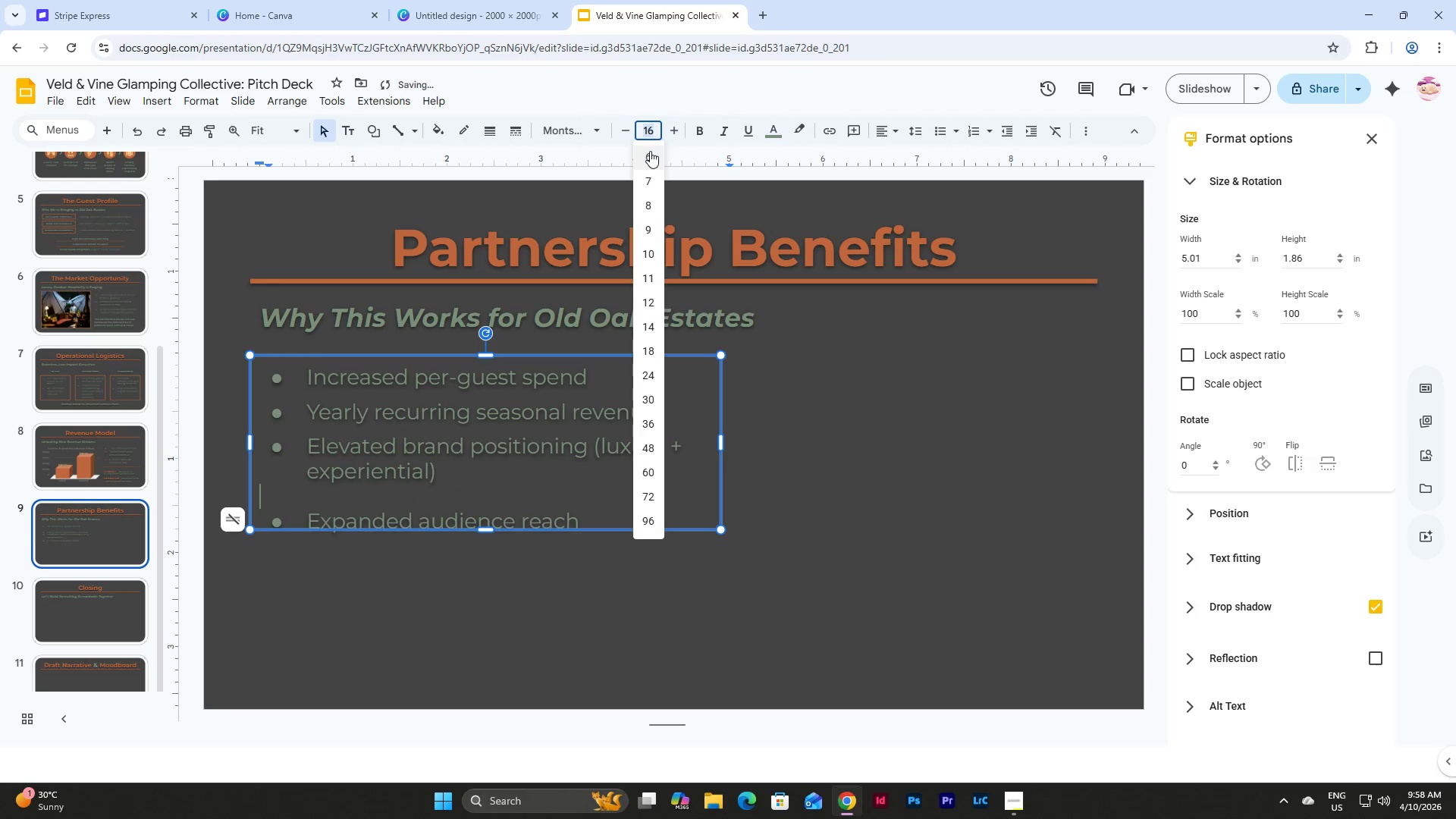 
left_click([650, 151])
 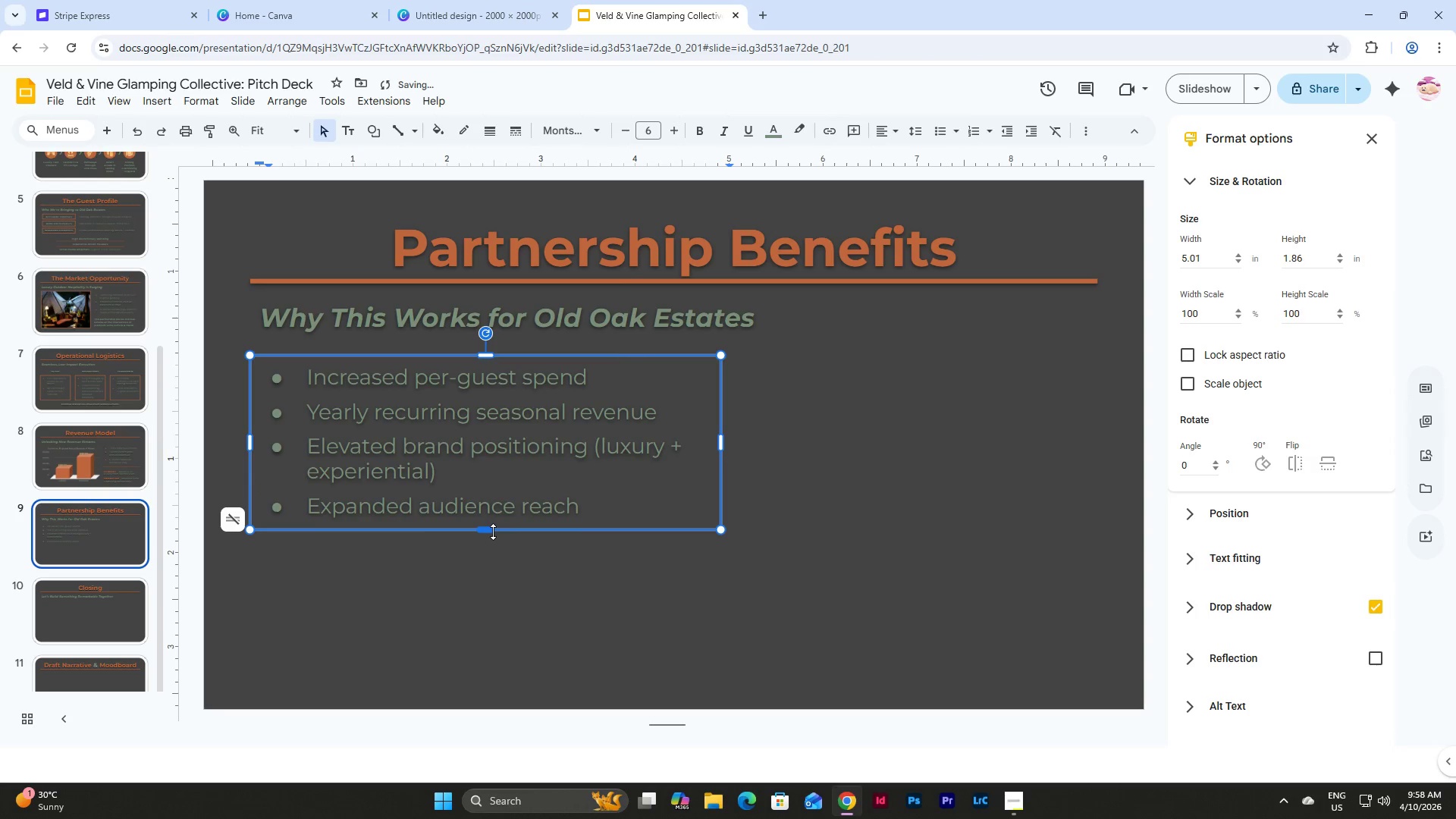 
left_click([274, 378])
 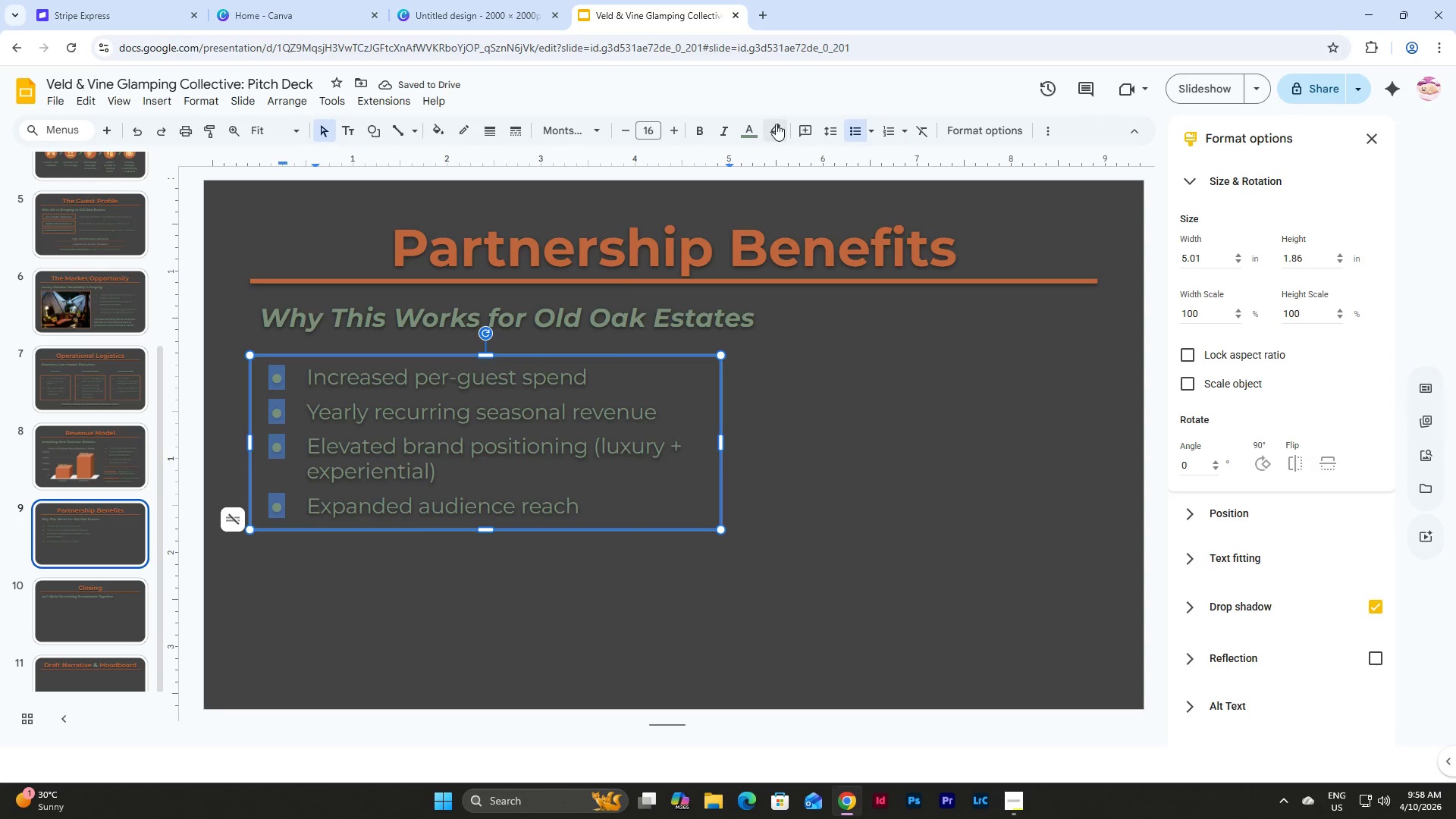 
left_click([763, 125])
 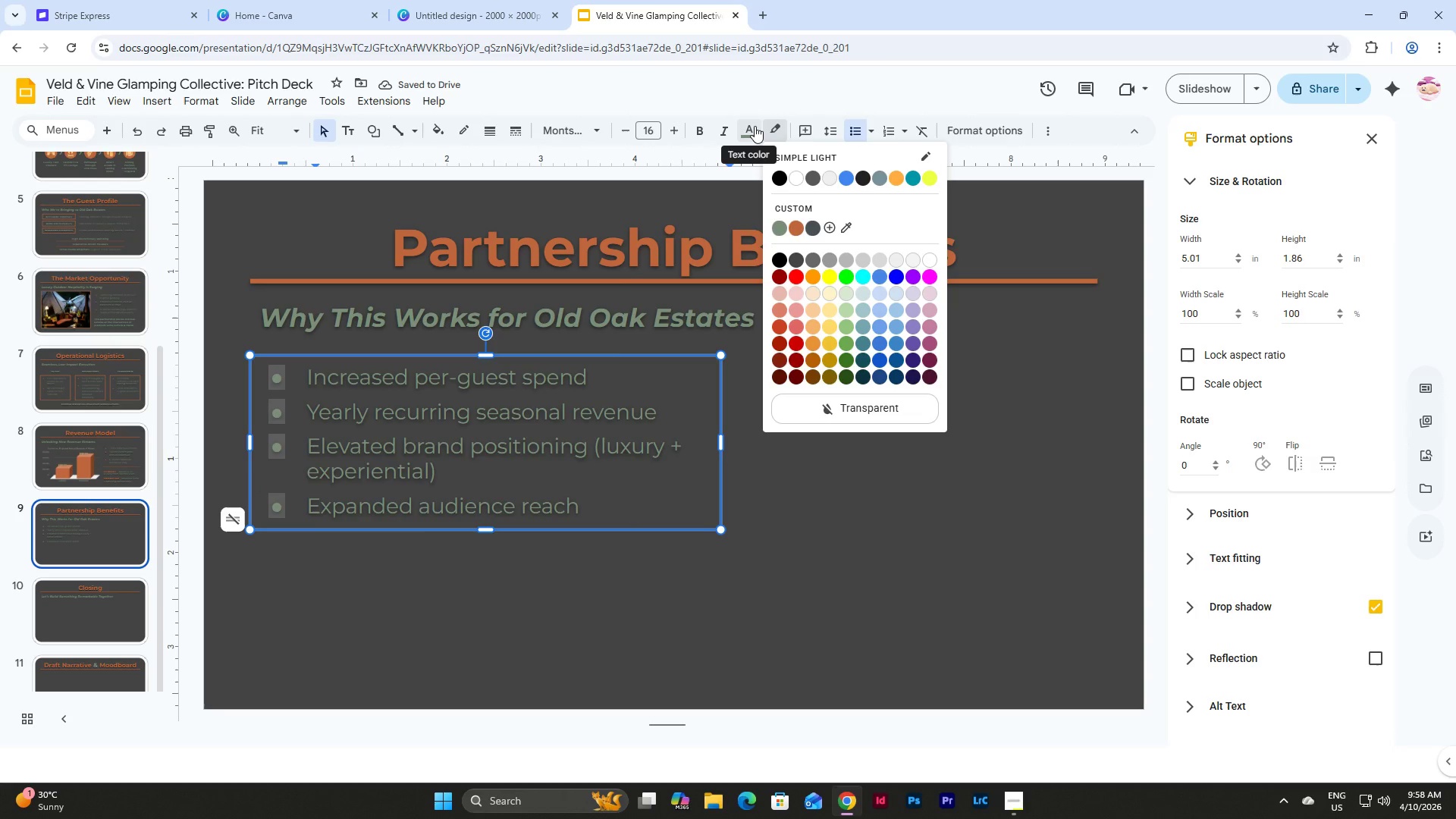 
left_click([755, 126])
 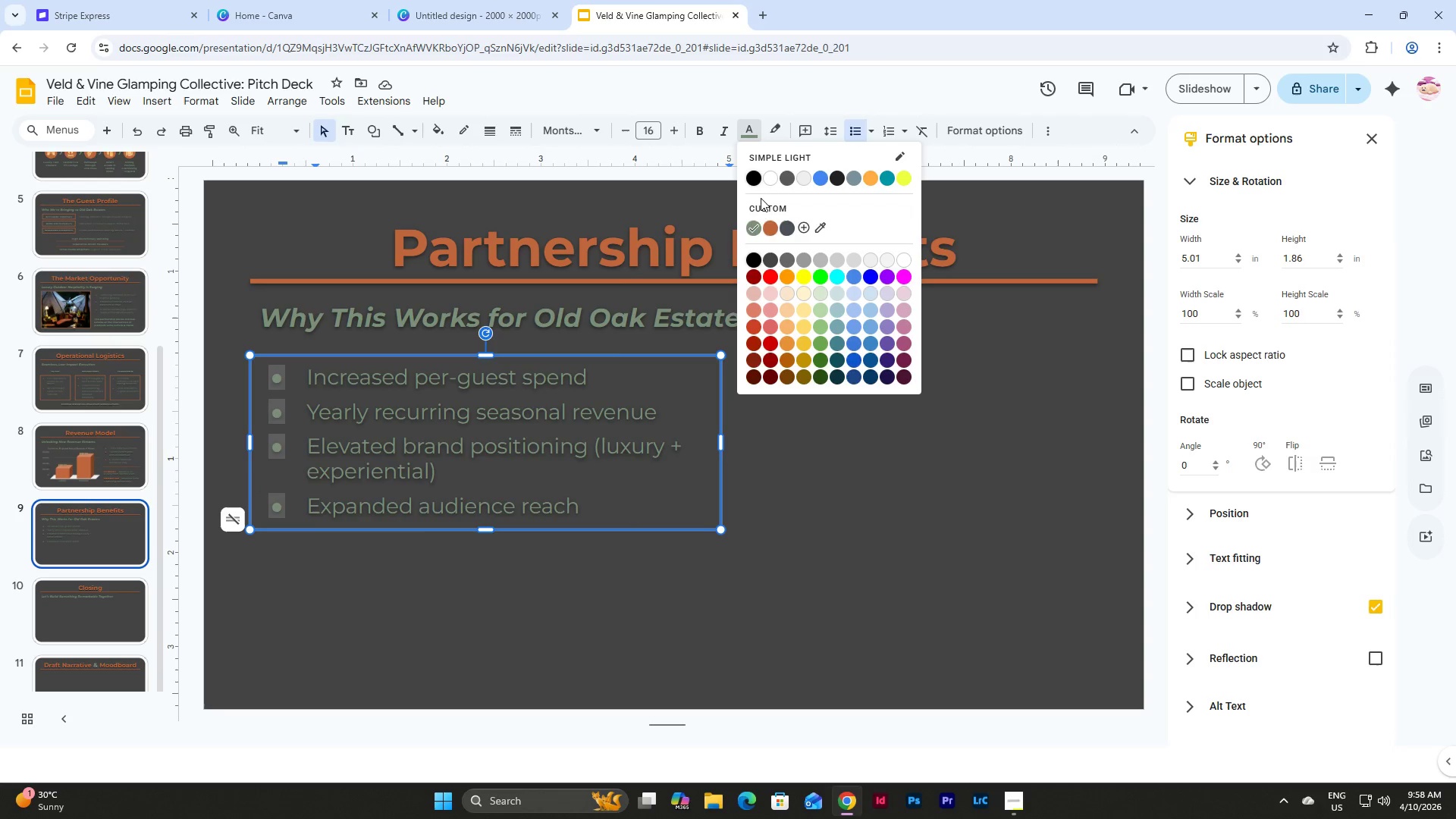 
left_click([766, 226])
 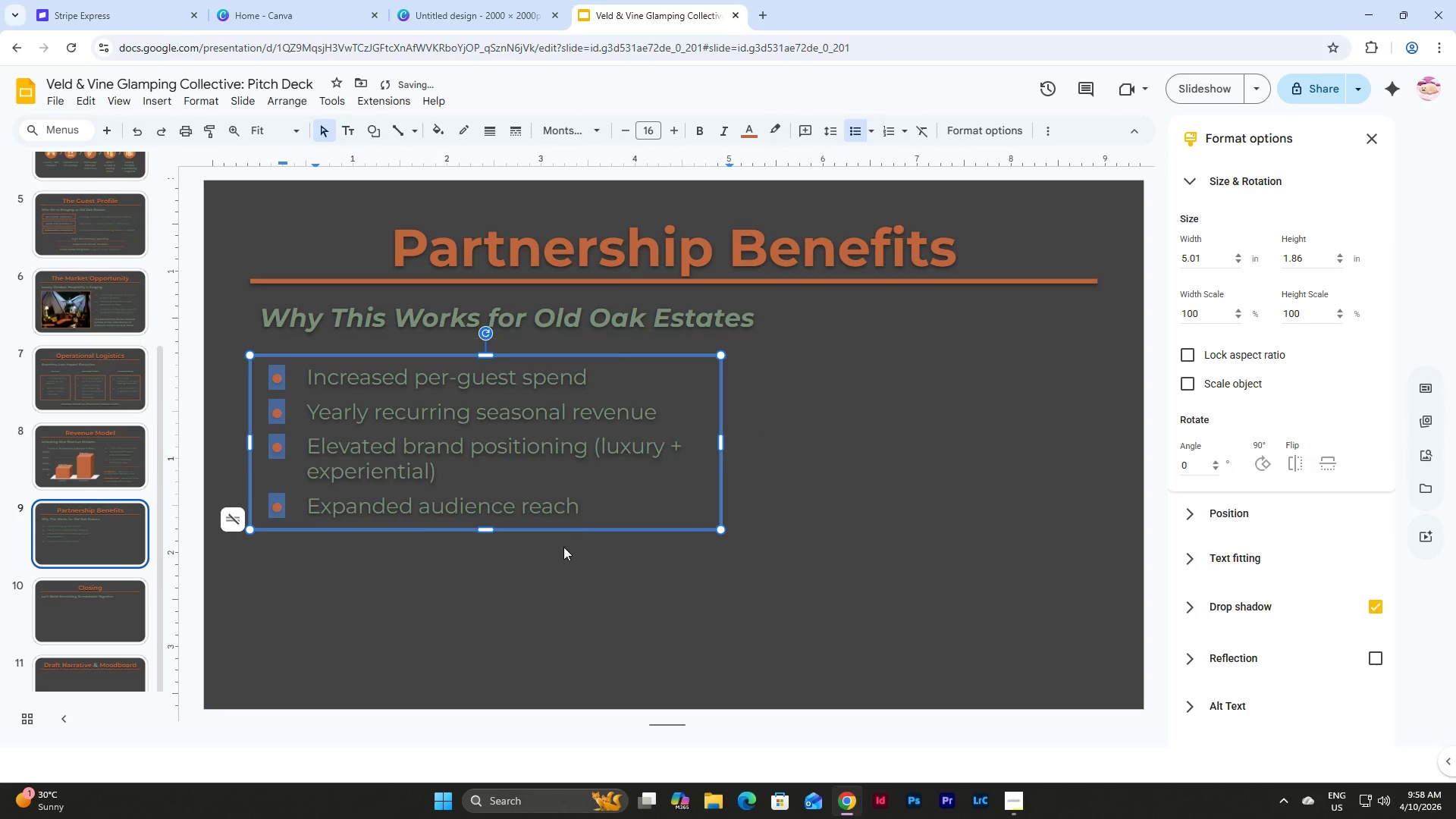 
left_click([542, 587])
 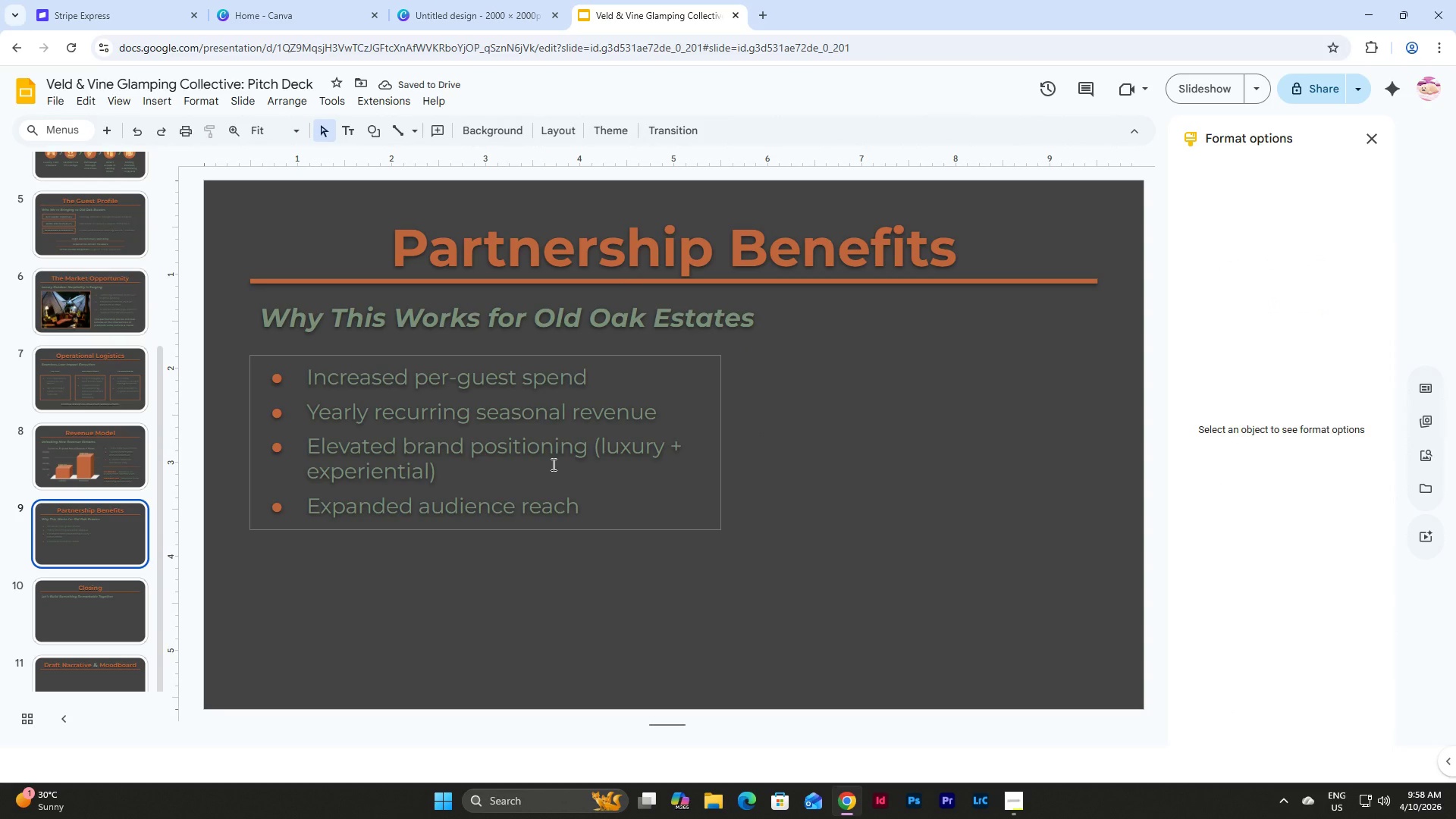 
left_click([551, 497])
 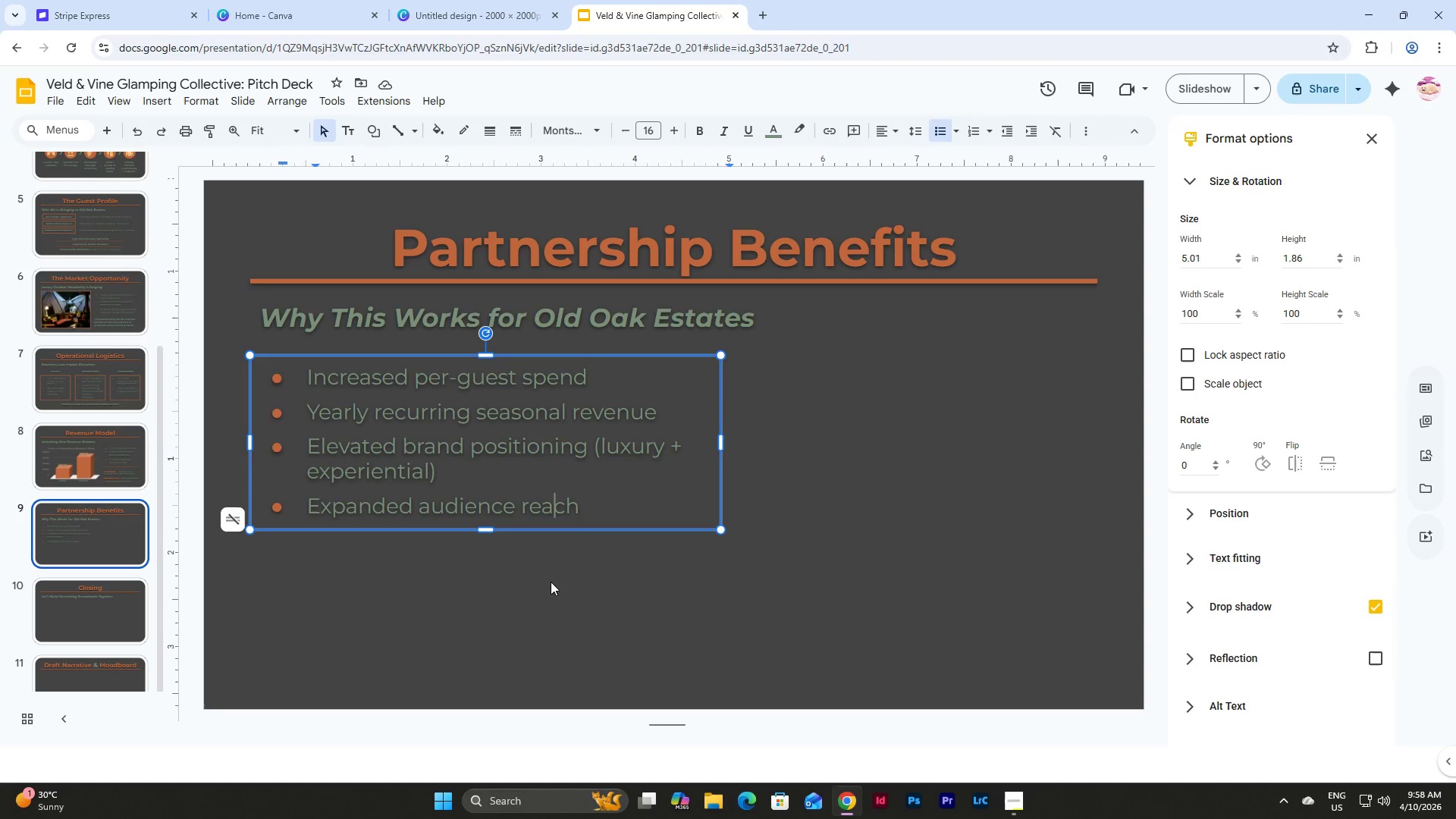 
left_click([551, 584])
 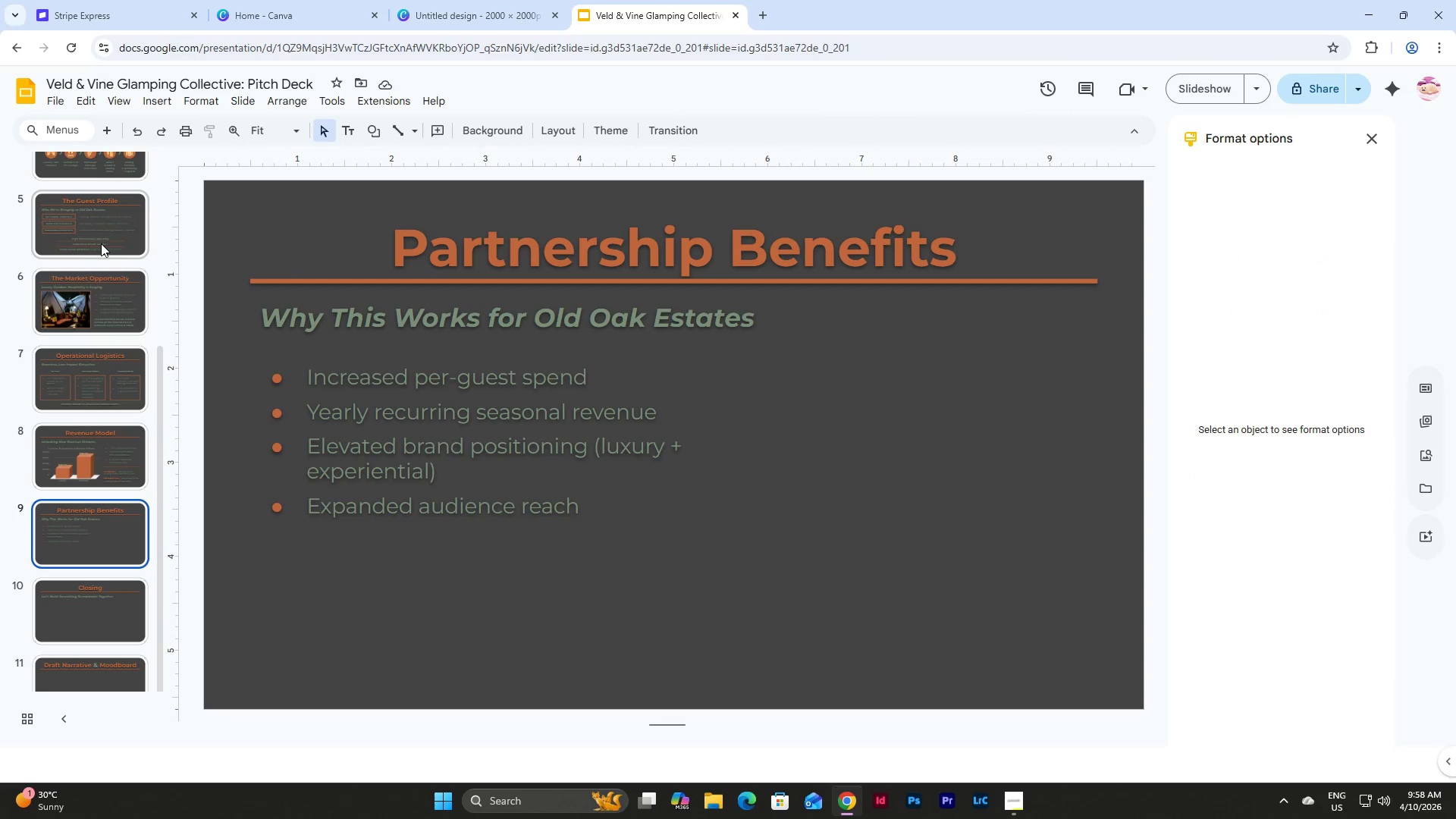 
scroll: coordinate [79, 273], scroll_direction: up, amount: 2.0
 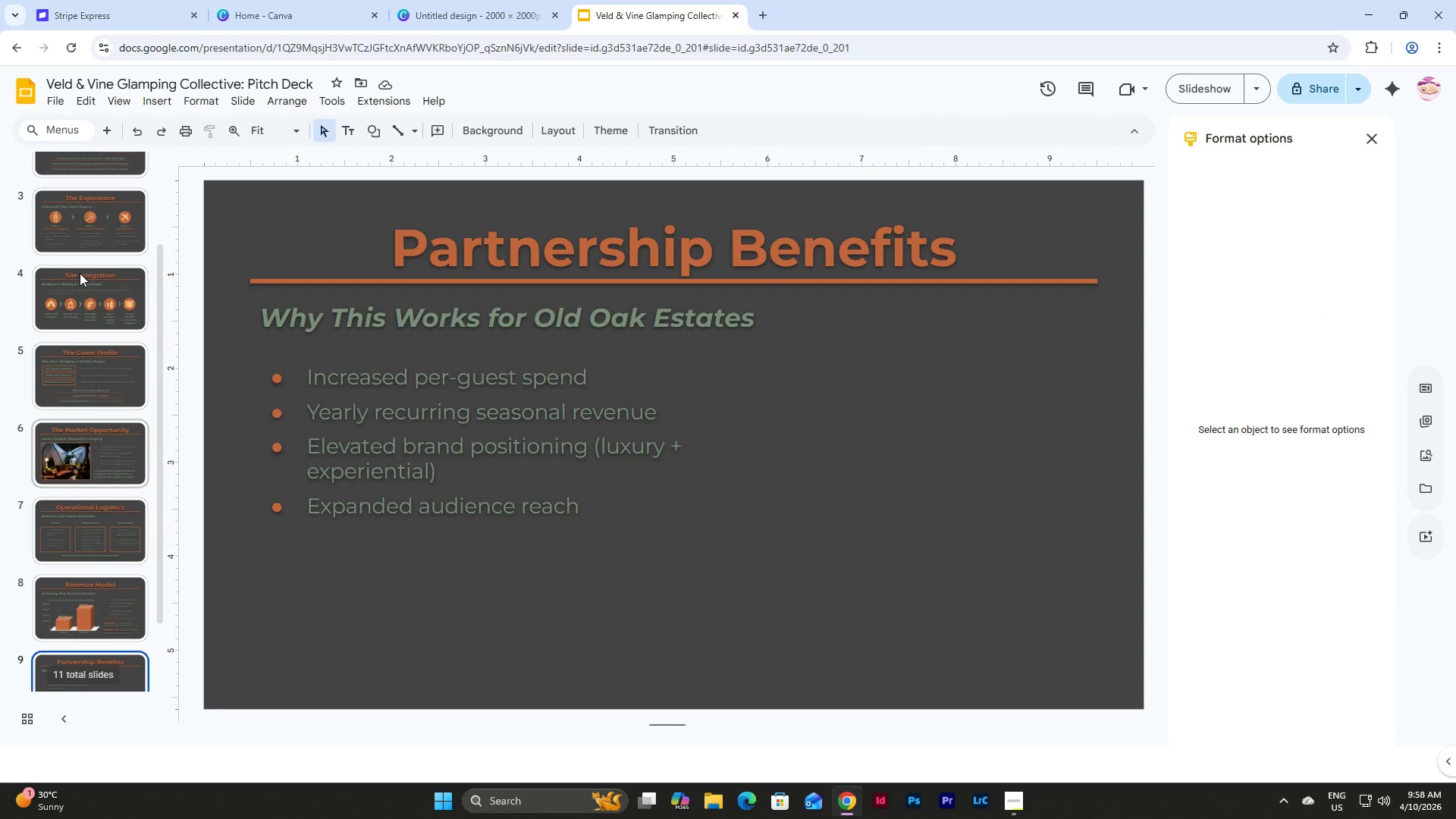 
scroll: coordinate [80, 273], scroll_direction: down, amount: 4.0
 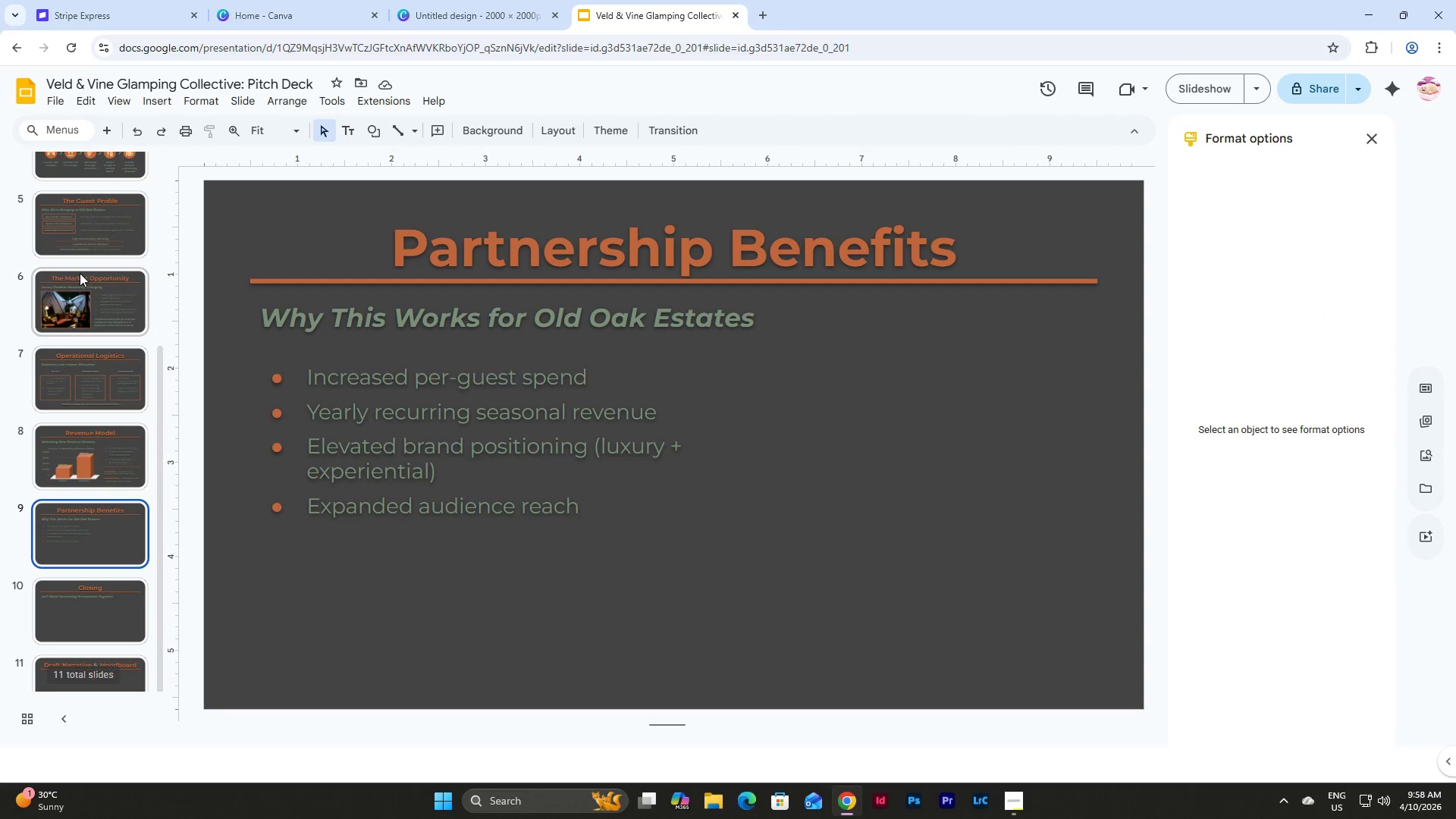 
scroll: coordinate [80, 273], scroll_direction: none, amount: 0.0
 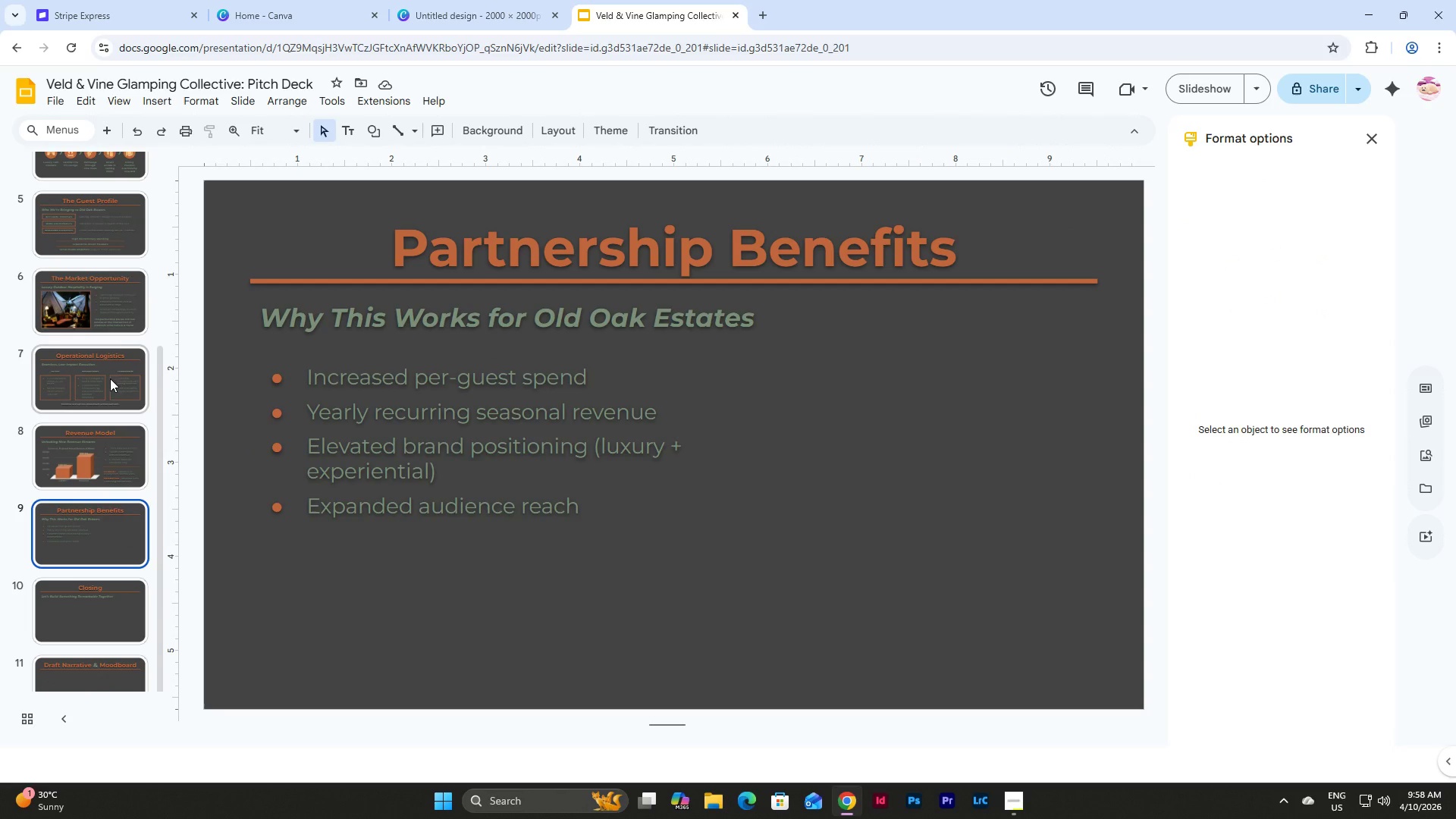 
left_click([115, 323])
 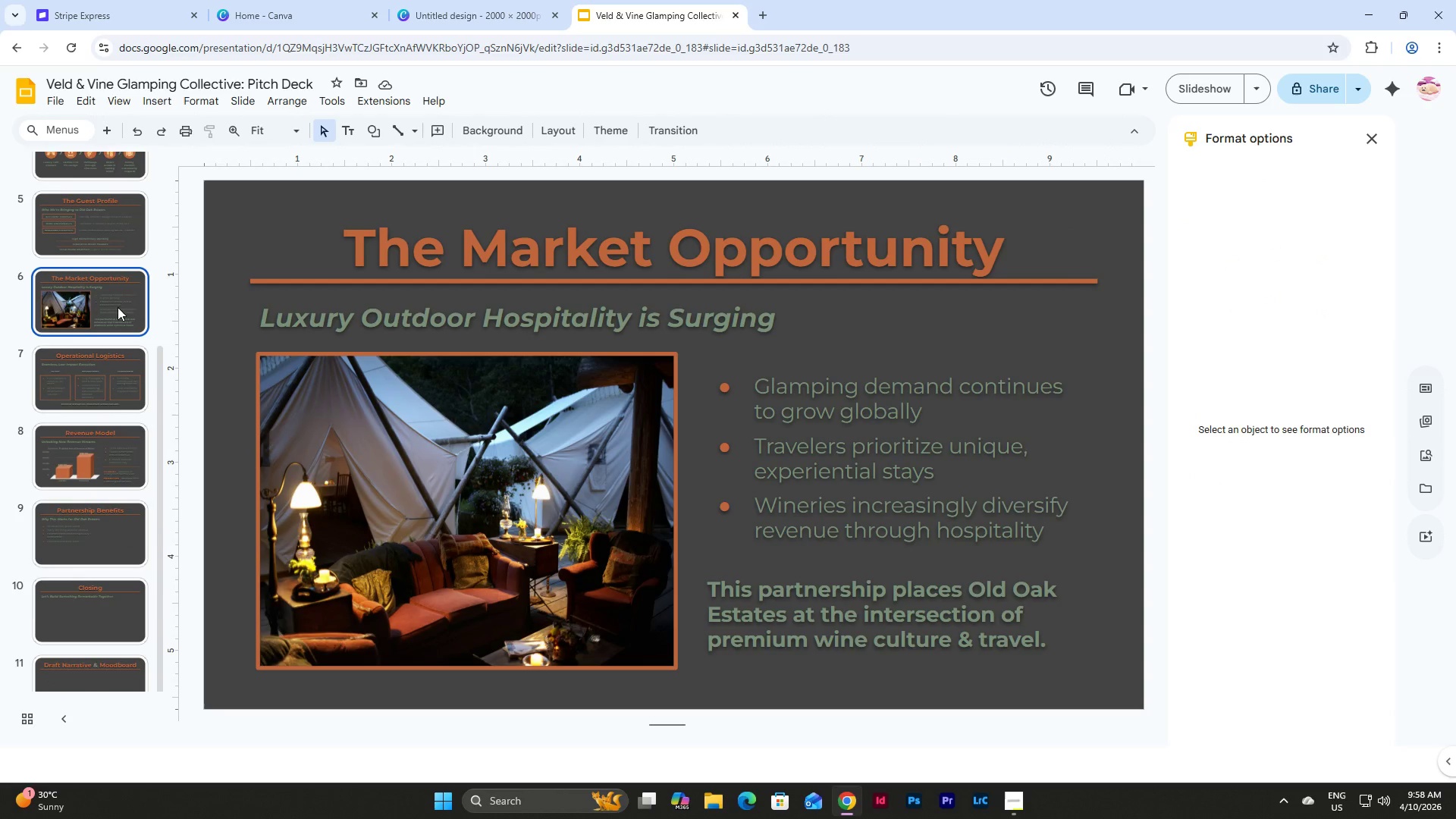 
scroll: coordinate [118, 307], scroll_direction: up, amount: 3.0
 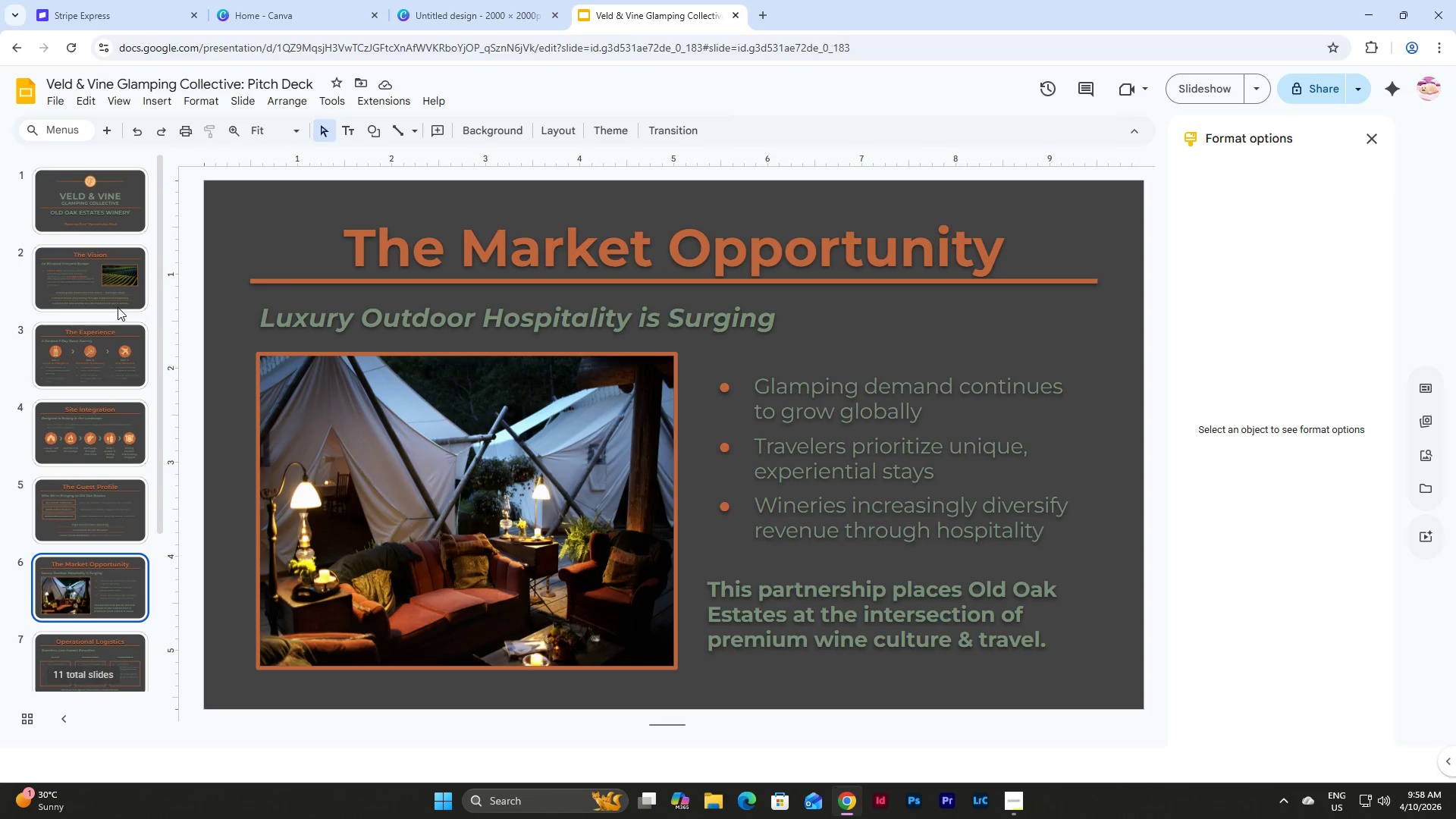 
scroll: coordinate [118, 307], scroll_direction: down, amount: 6.0
 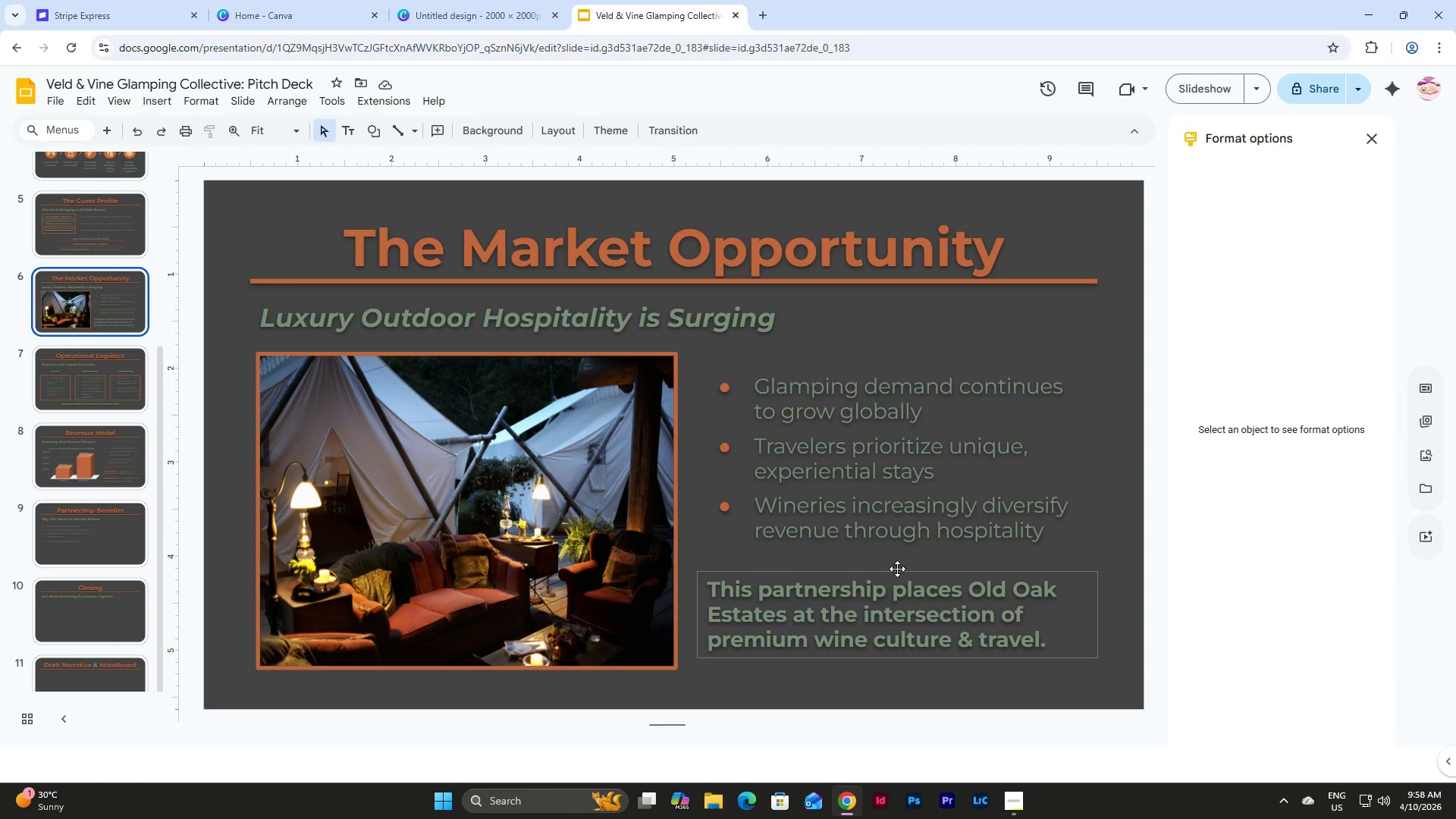 
left_click([897, 569])
 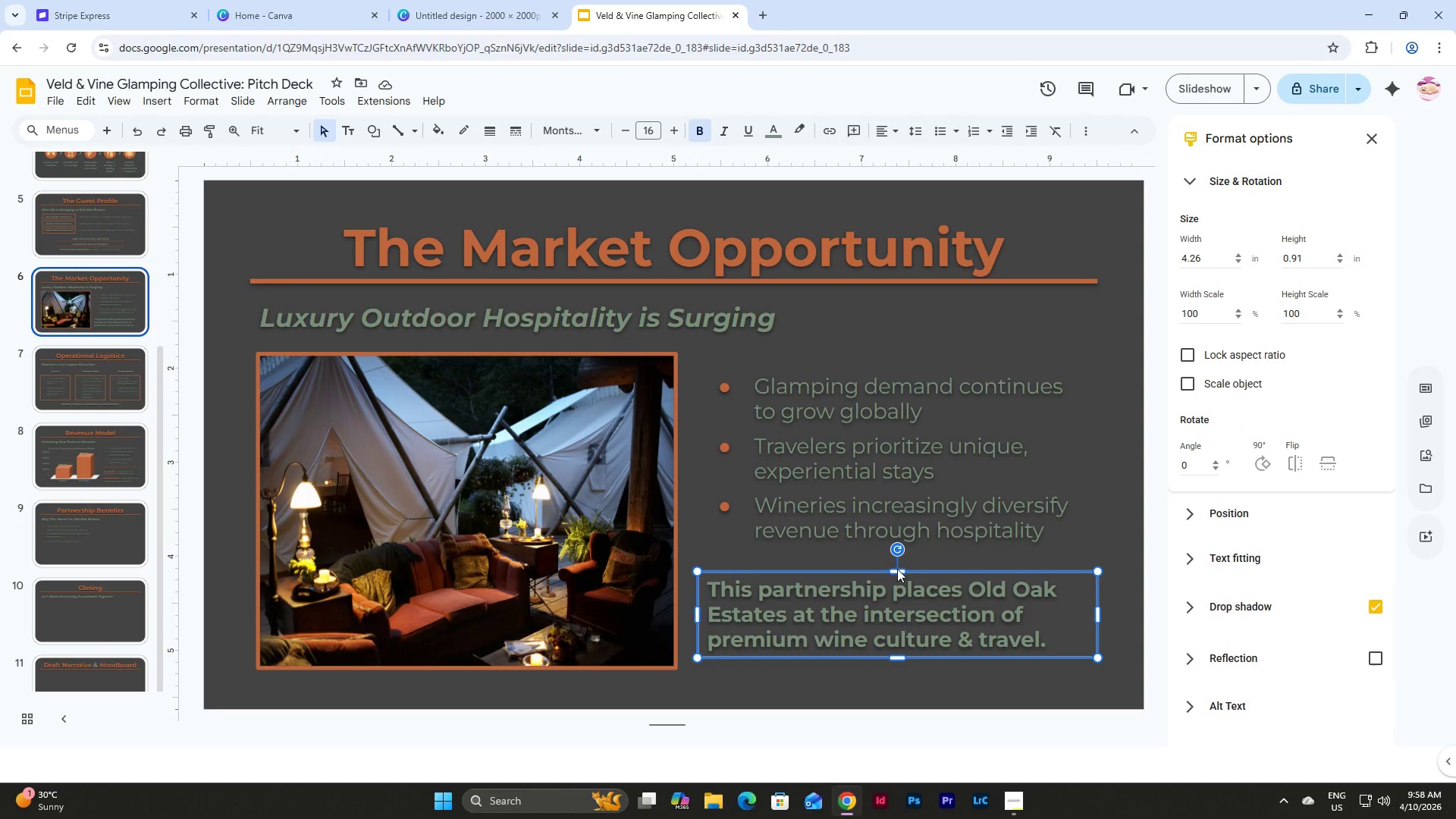 
key(Control+C)
 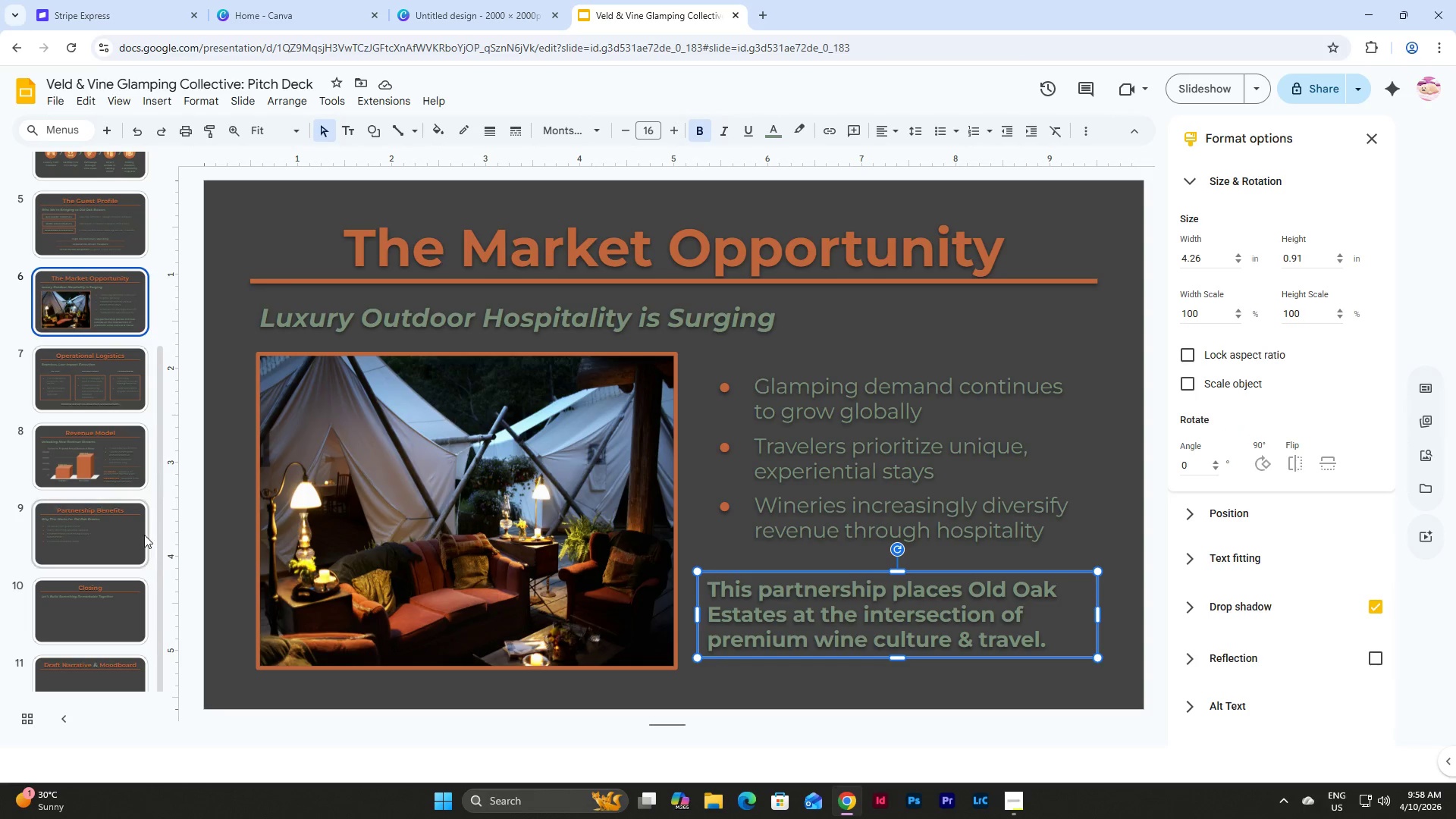 
double_click([646, 584])
 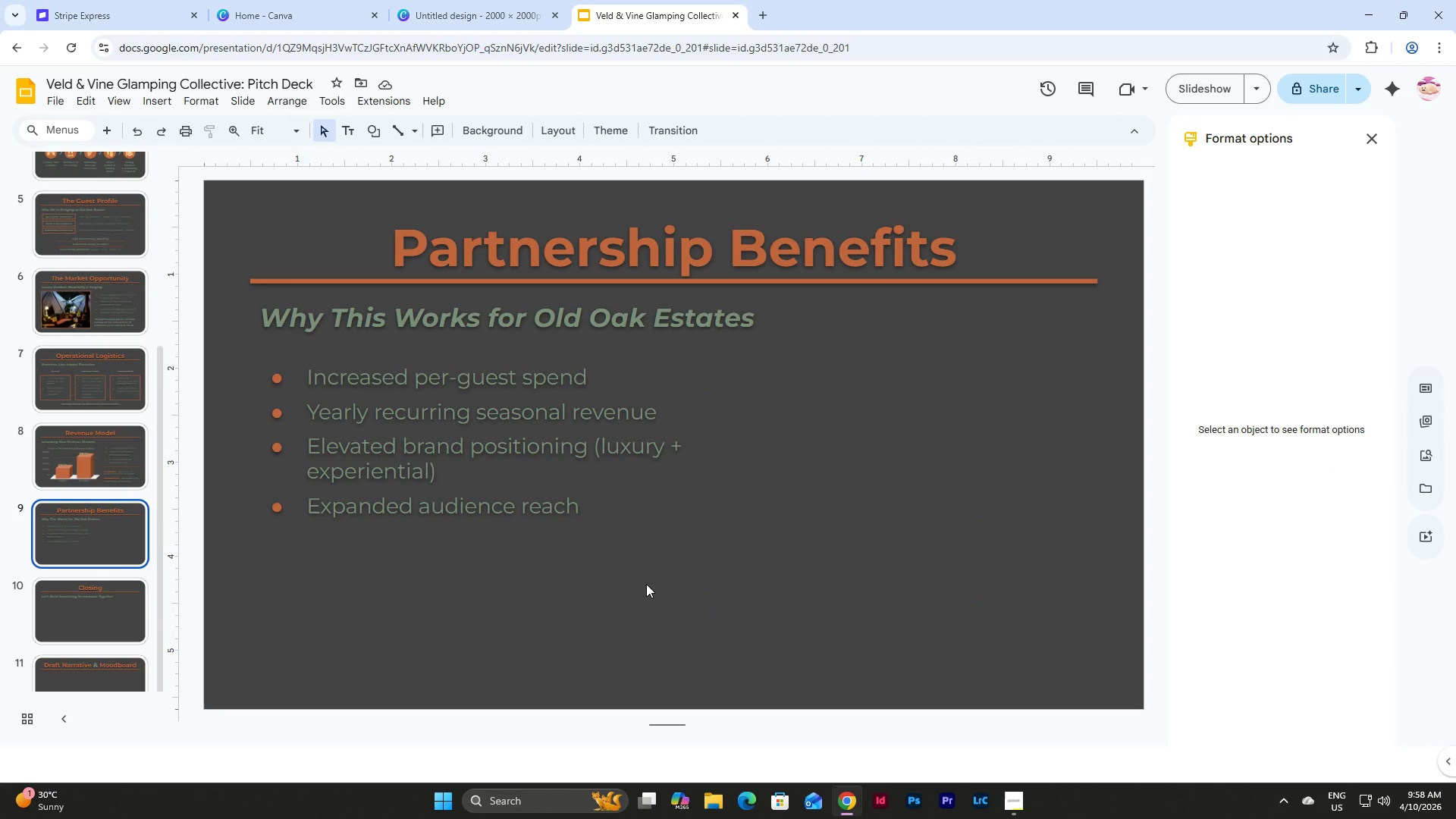 
key(Control+V)
 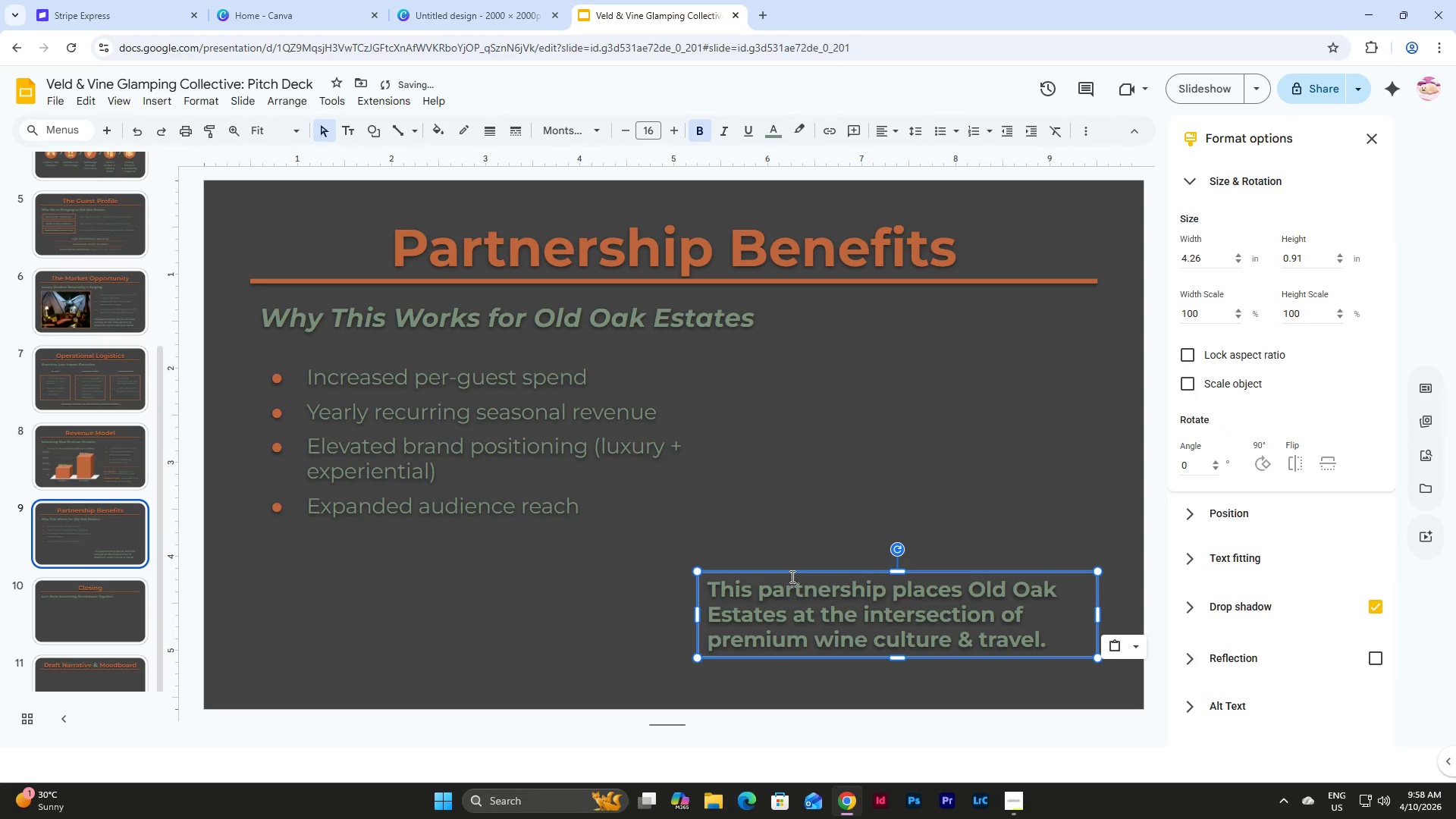 
left_click_drag(start_coordinate=[791, 576], to_coordinate=[341, 590])
 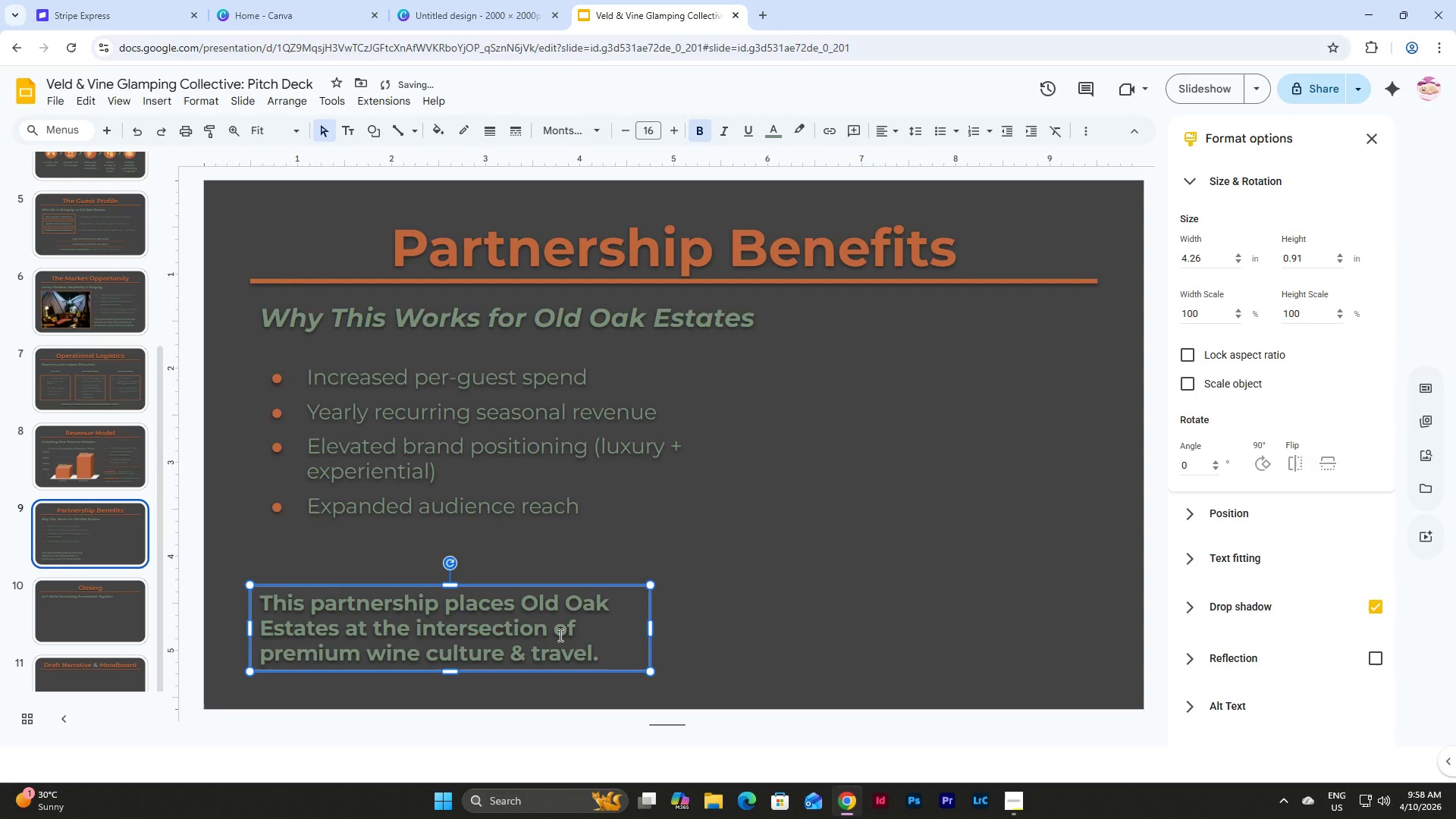 
left_click([559, 635])
 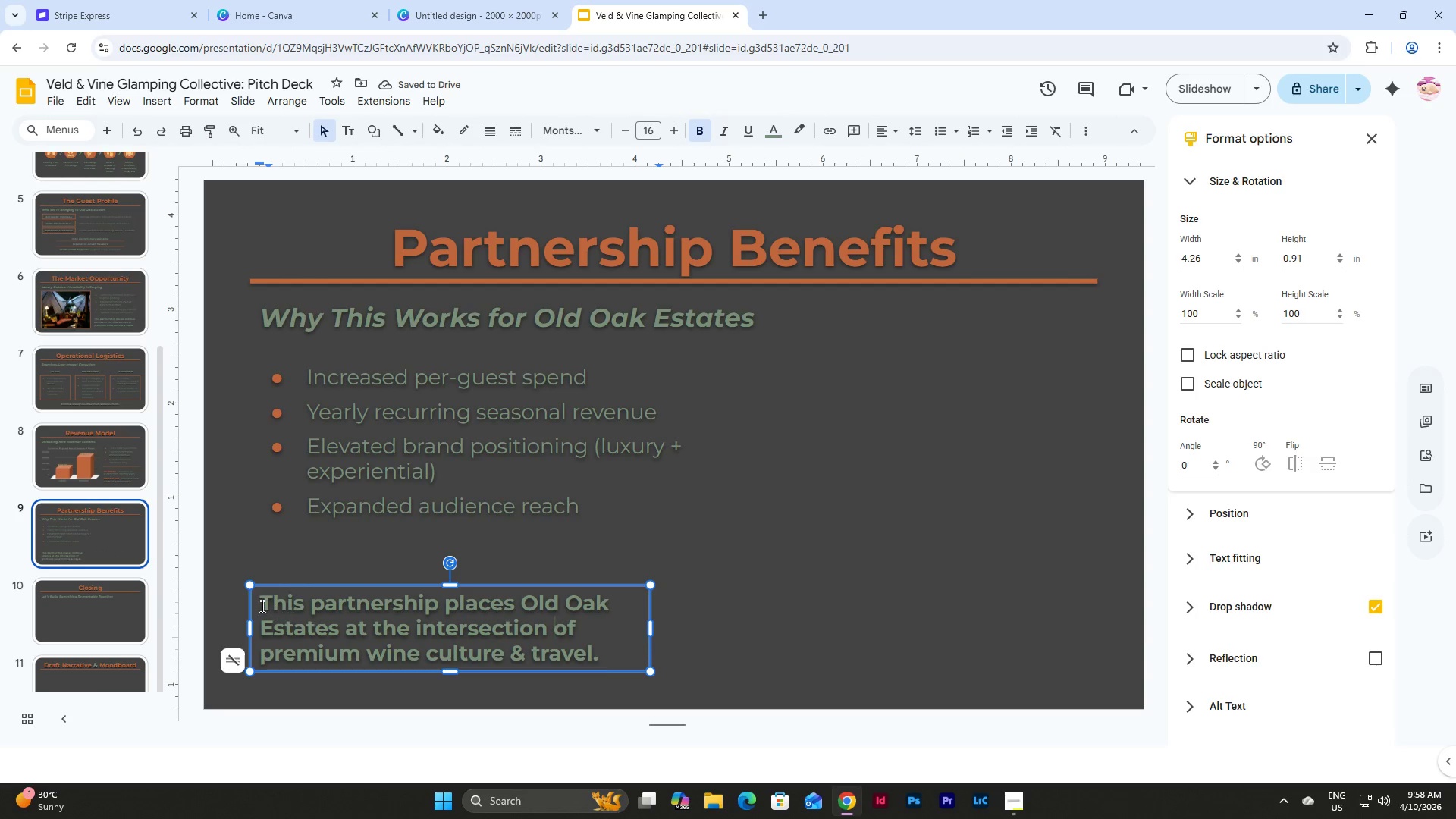 
left_click_drag(start_coordinate=[261, 606], to_coordinate=[592, 661])
 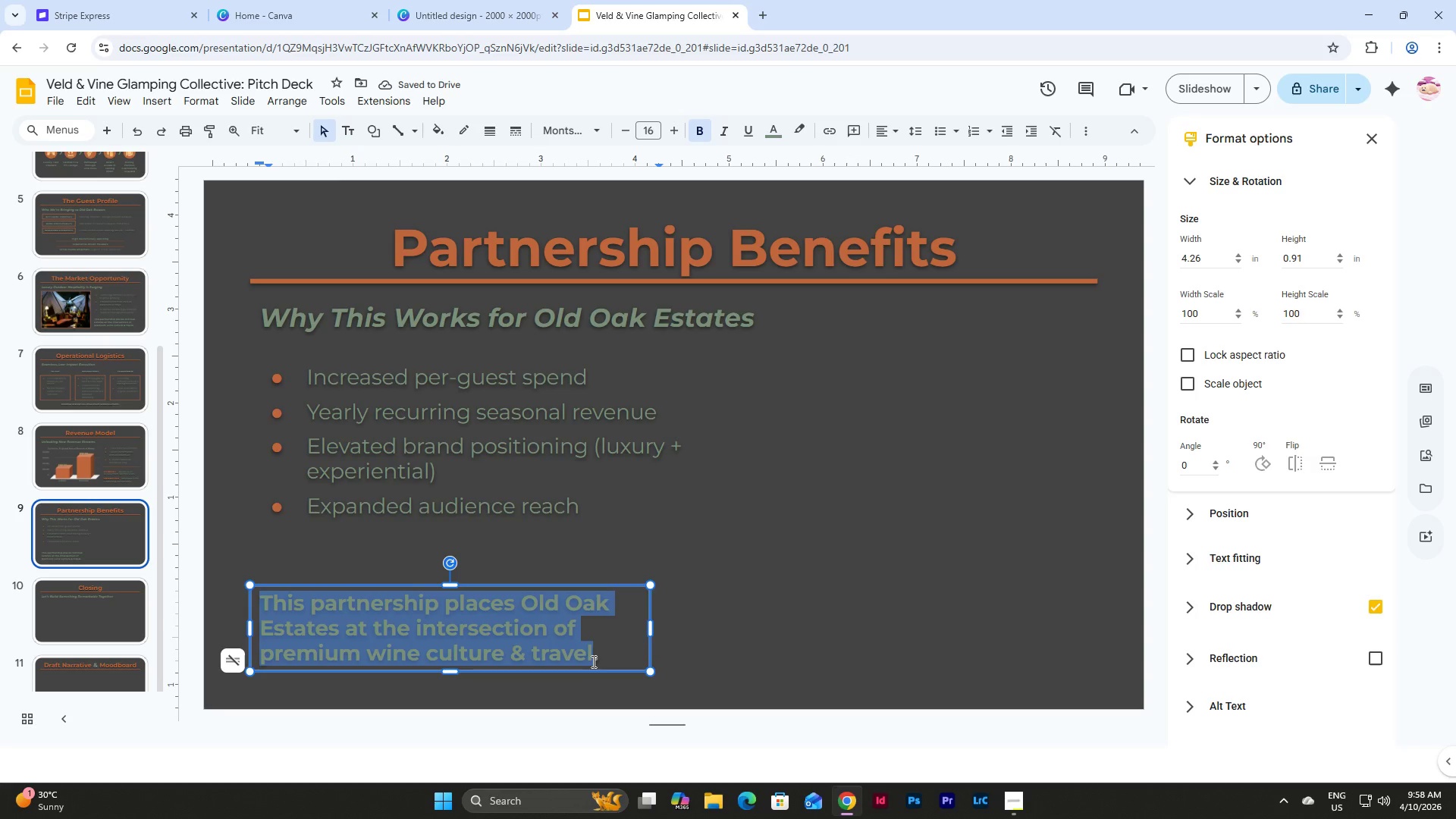 
type(Transform your vineyard into a destinatio)
key(Backspace)
key(Backspace)
type(ion people stay for 0151 not just pass throg)
key(Backspace)
type(ugh)
 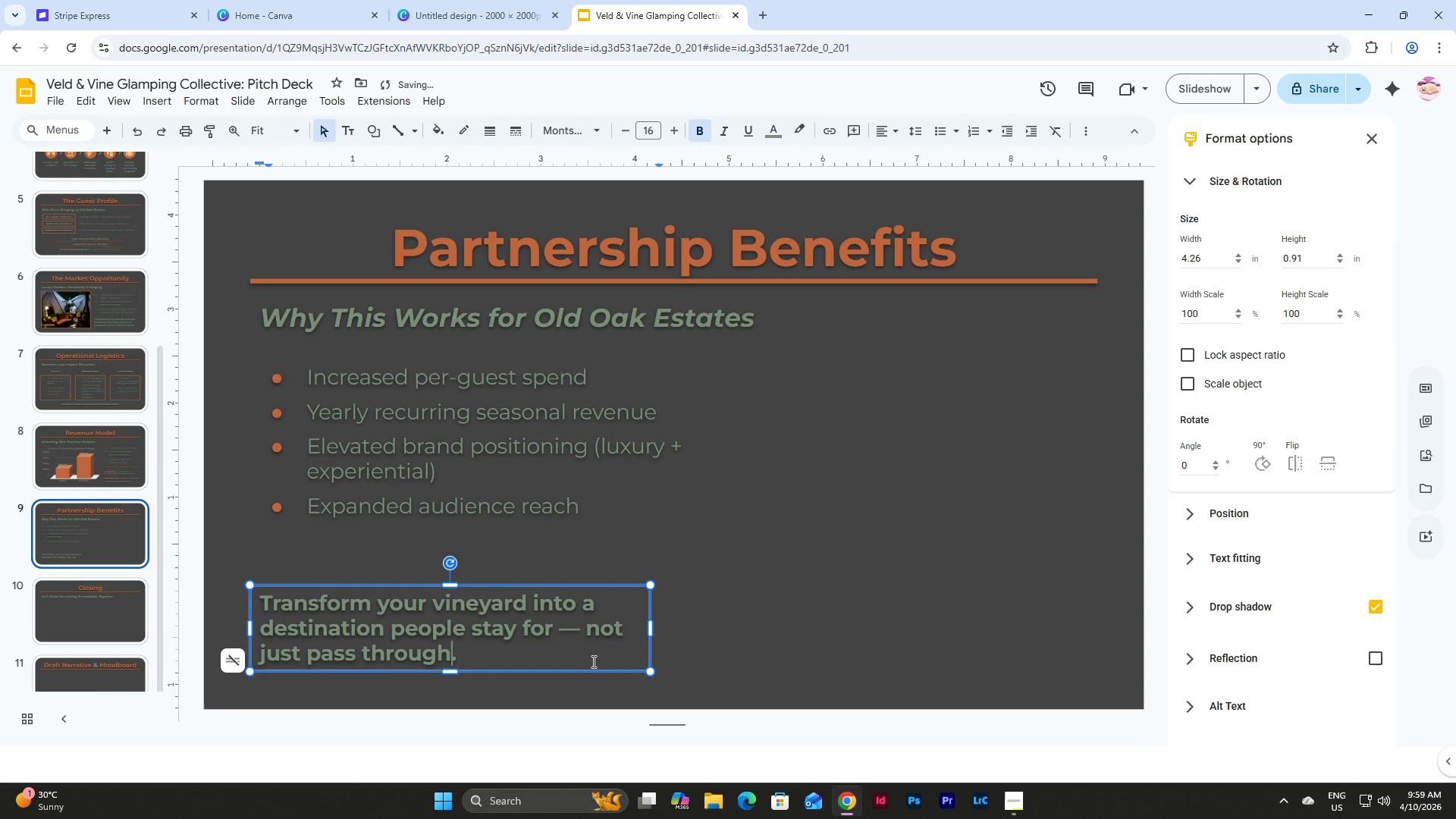 
hold_key(key=AltLeft, duration=0.97)
 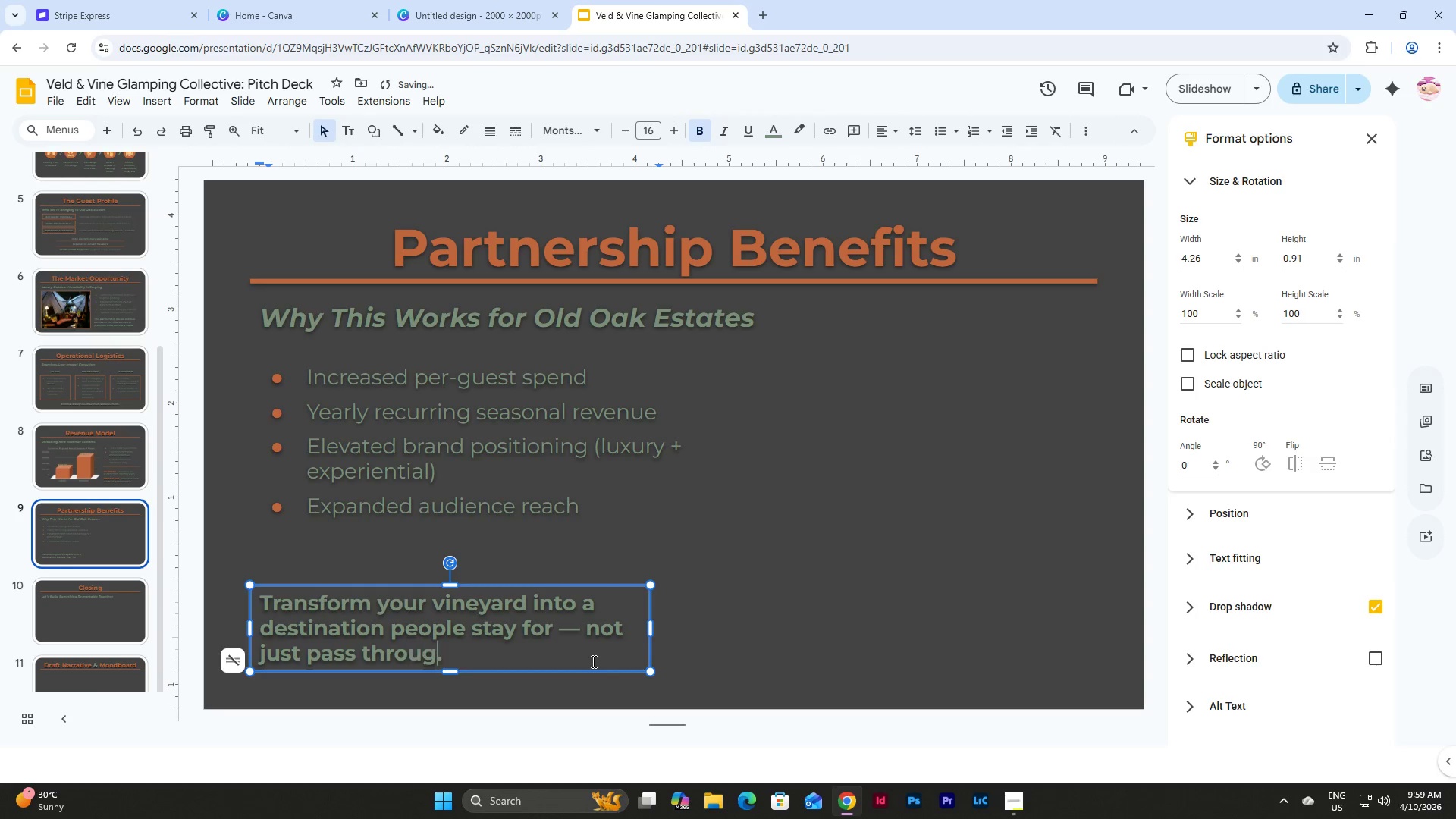 
left_click([755, 544])
 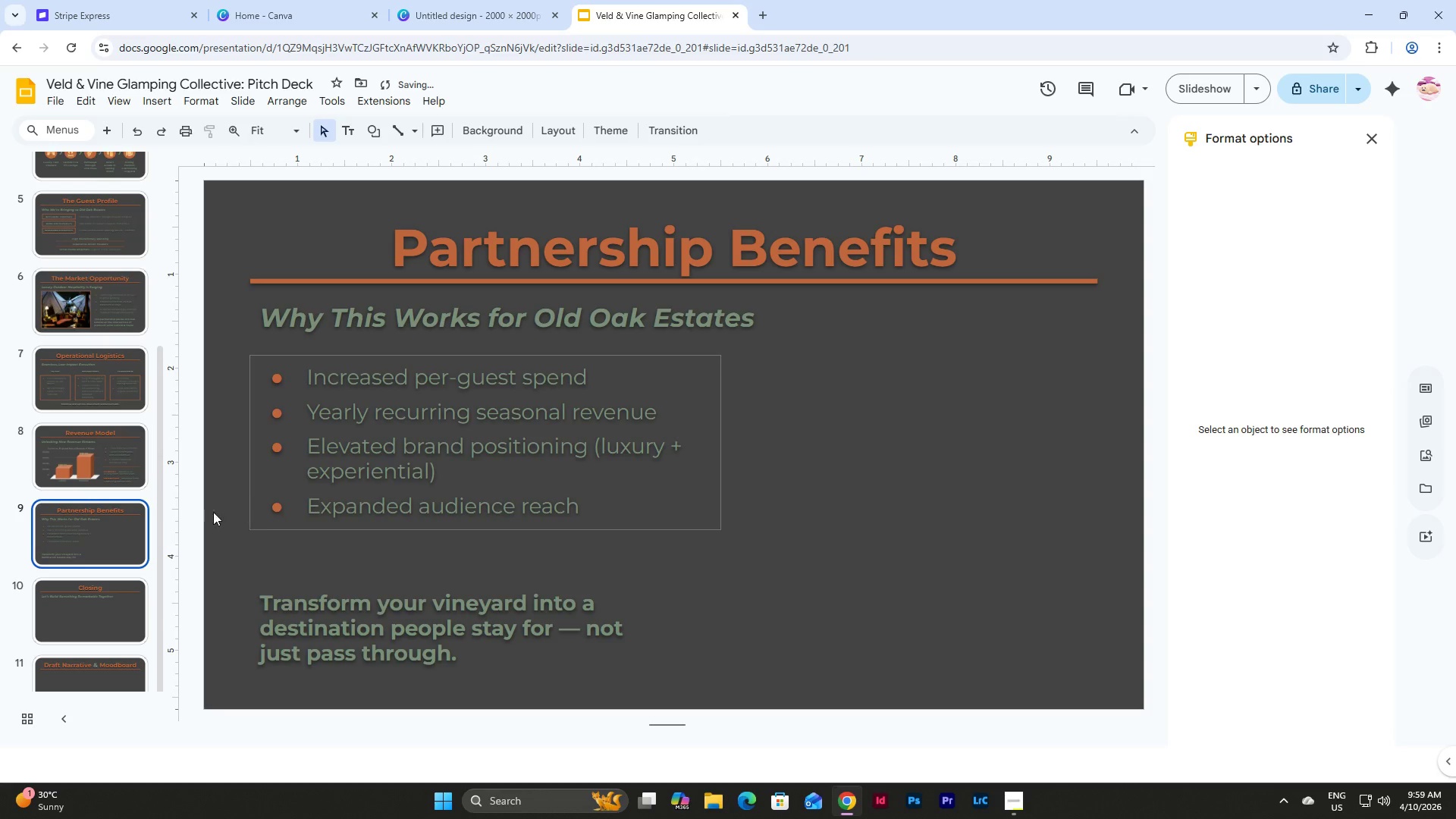 
left_click([134, 444])
 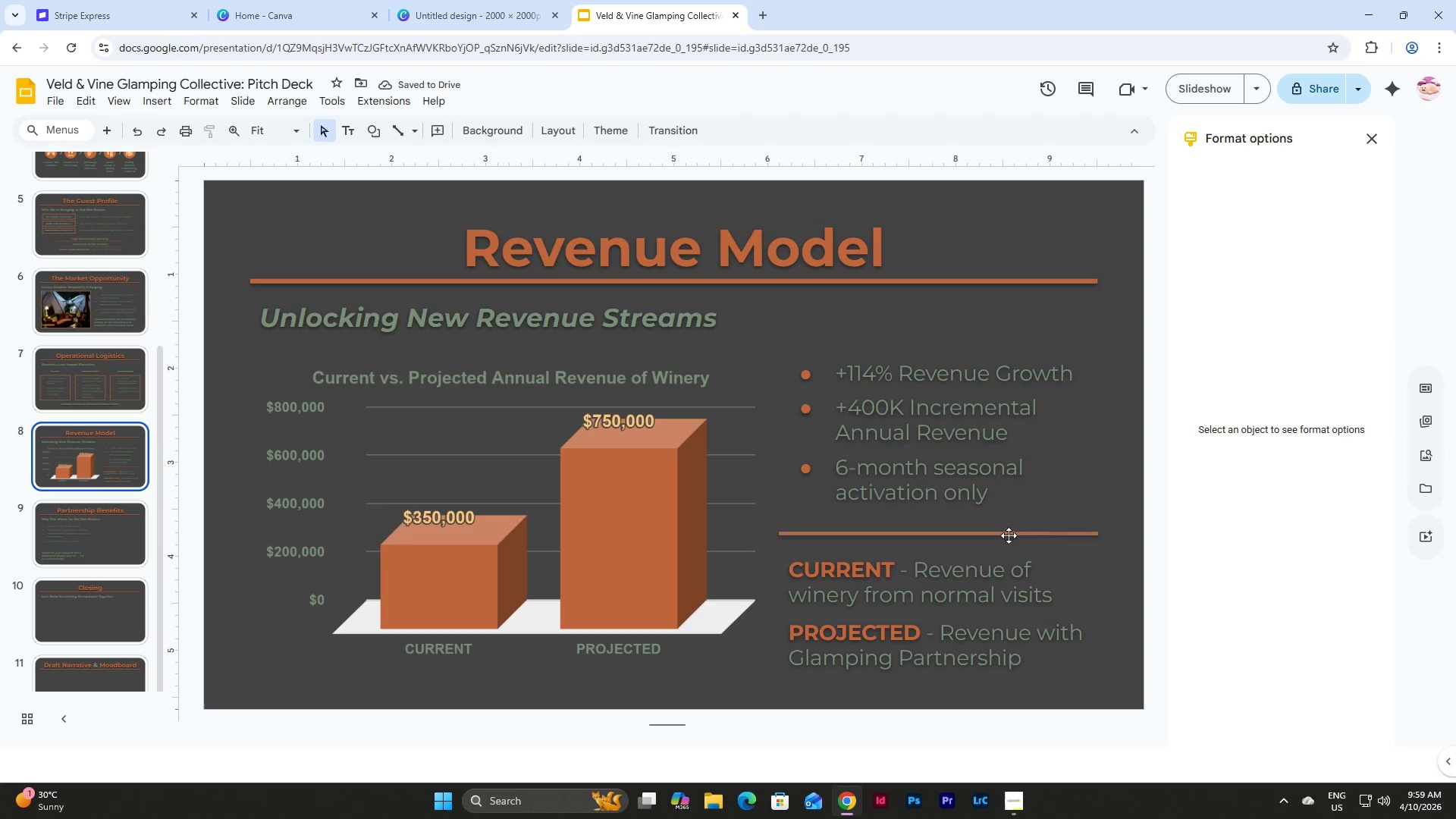 
left_click([1009, 536])
 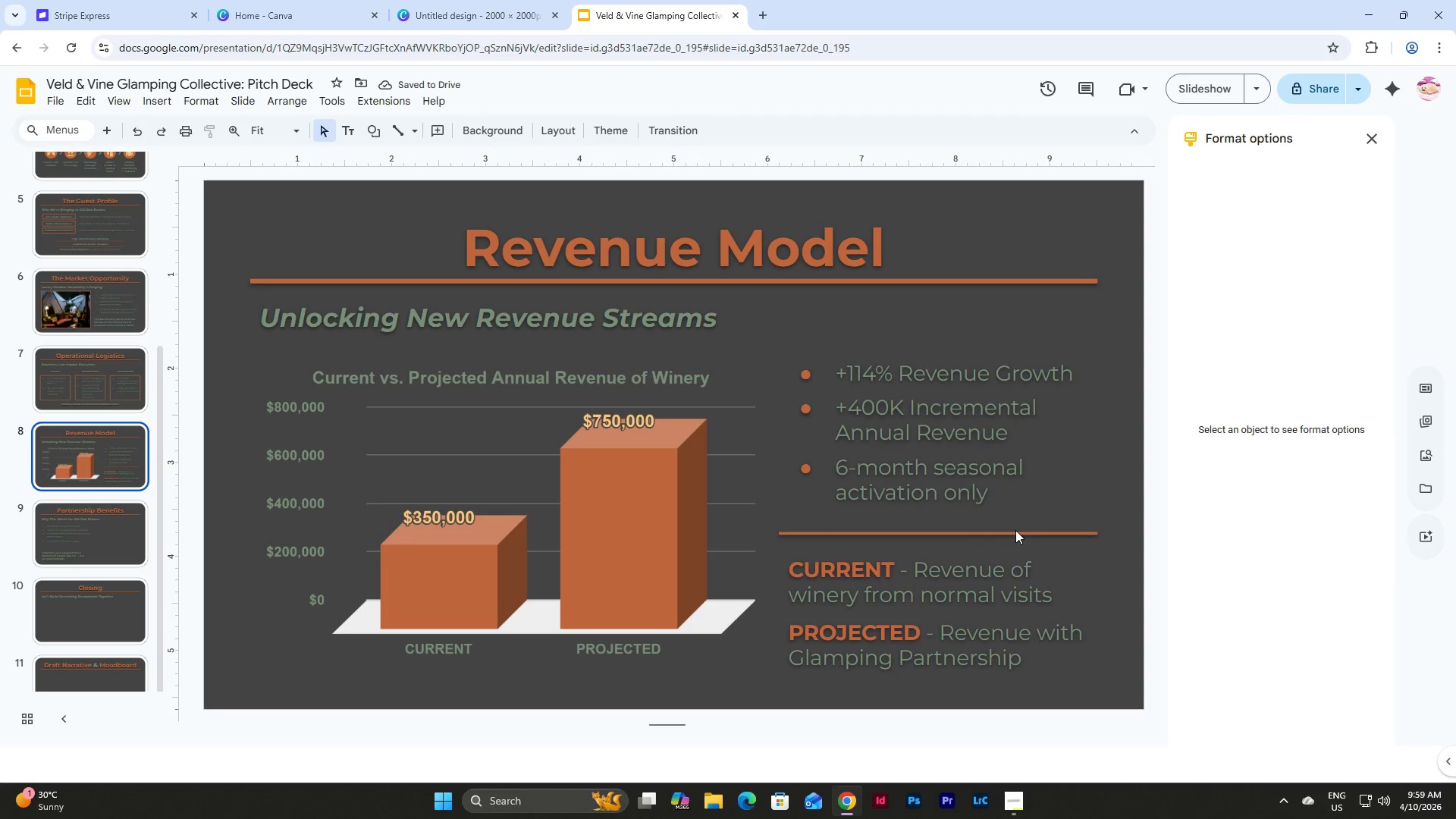 
left_click([1015, 530])
 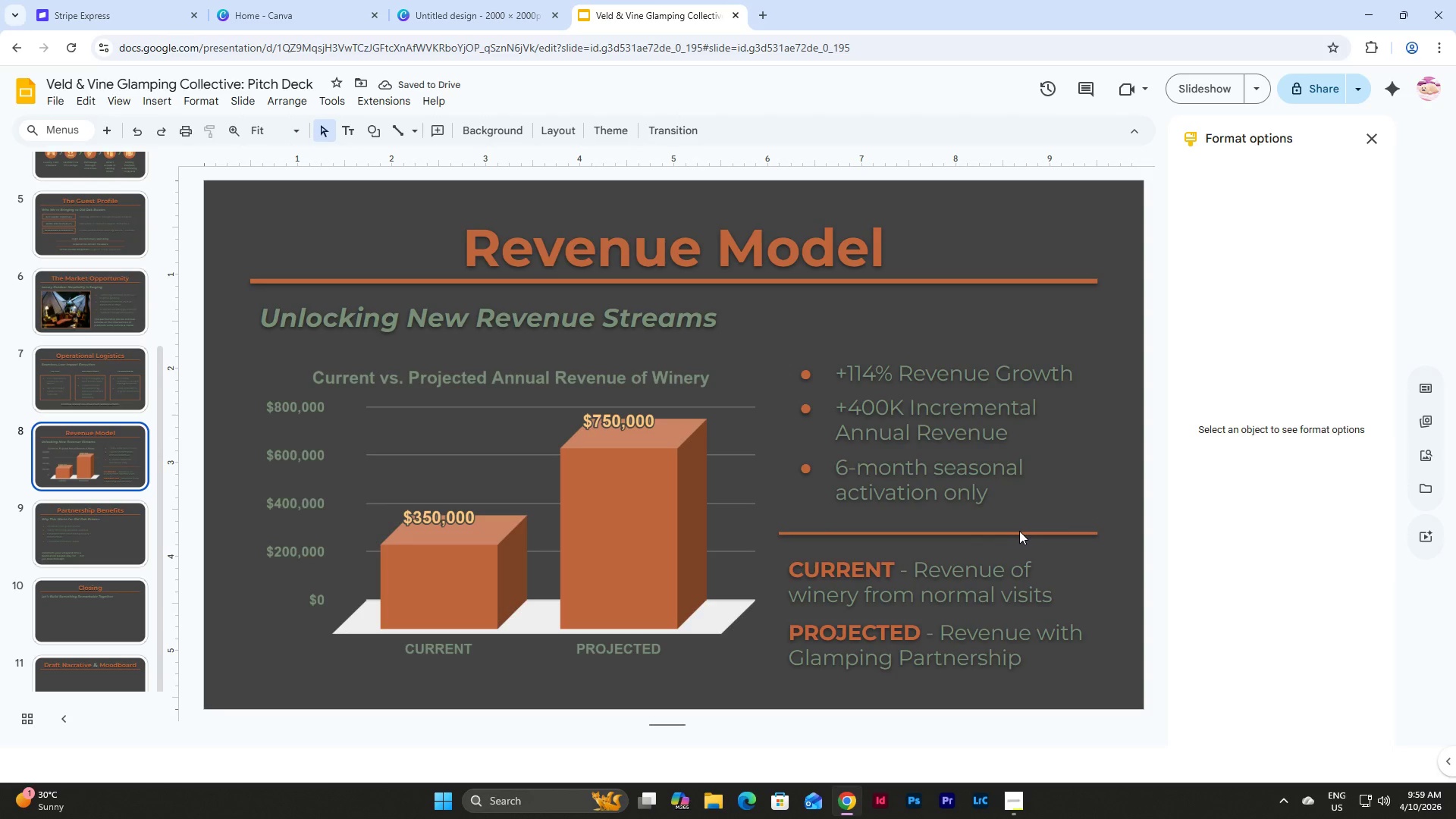 
left_click([1023, 531])
 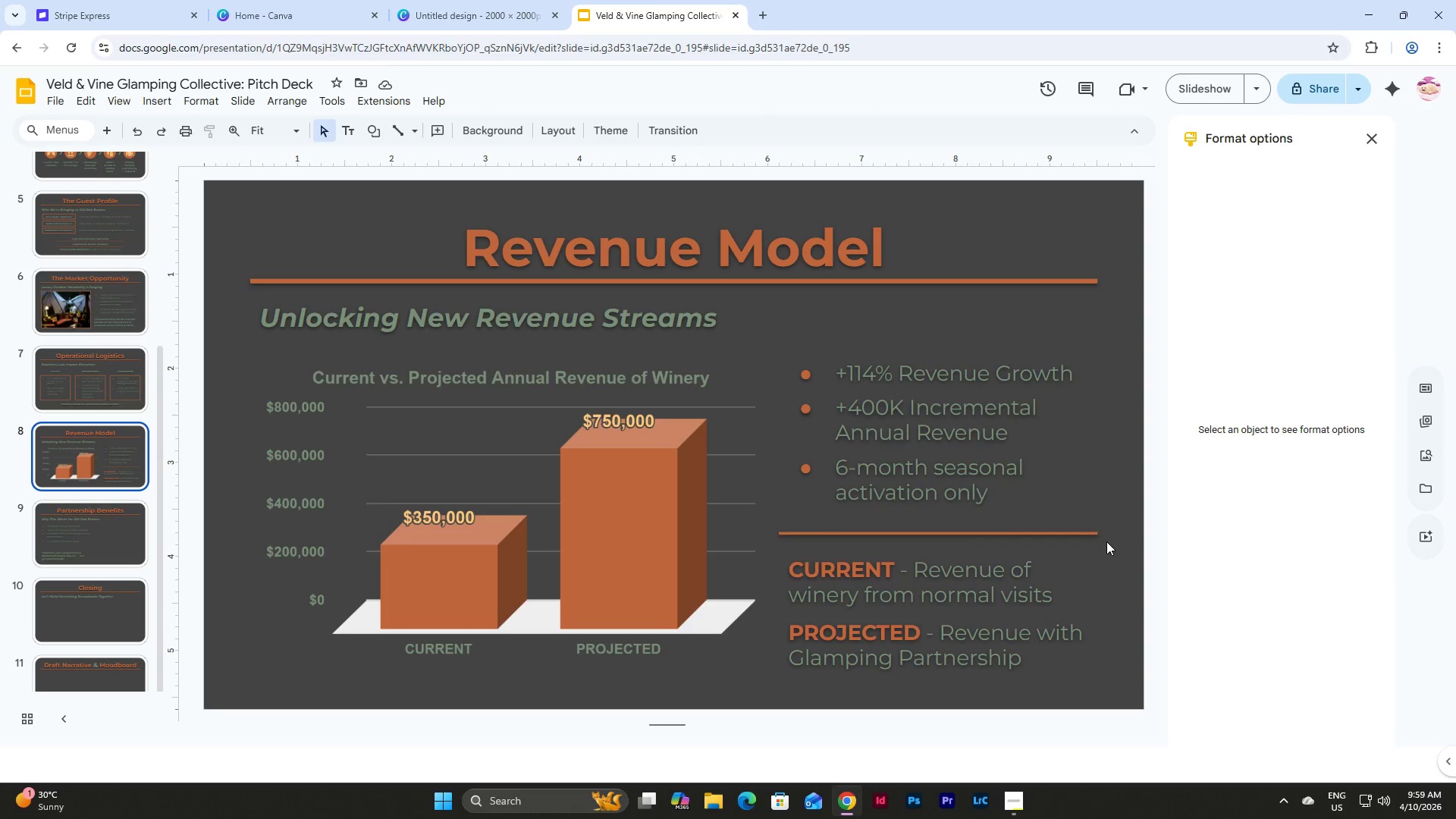 
left_click_drag(start_coordinate=[1106, 540], to_coordinate=[1087, 529])
 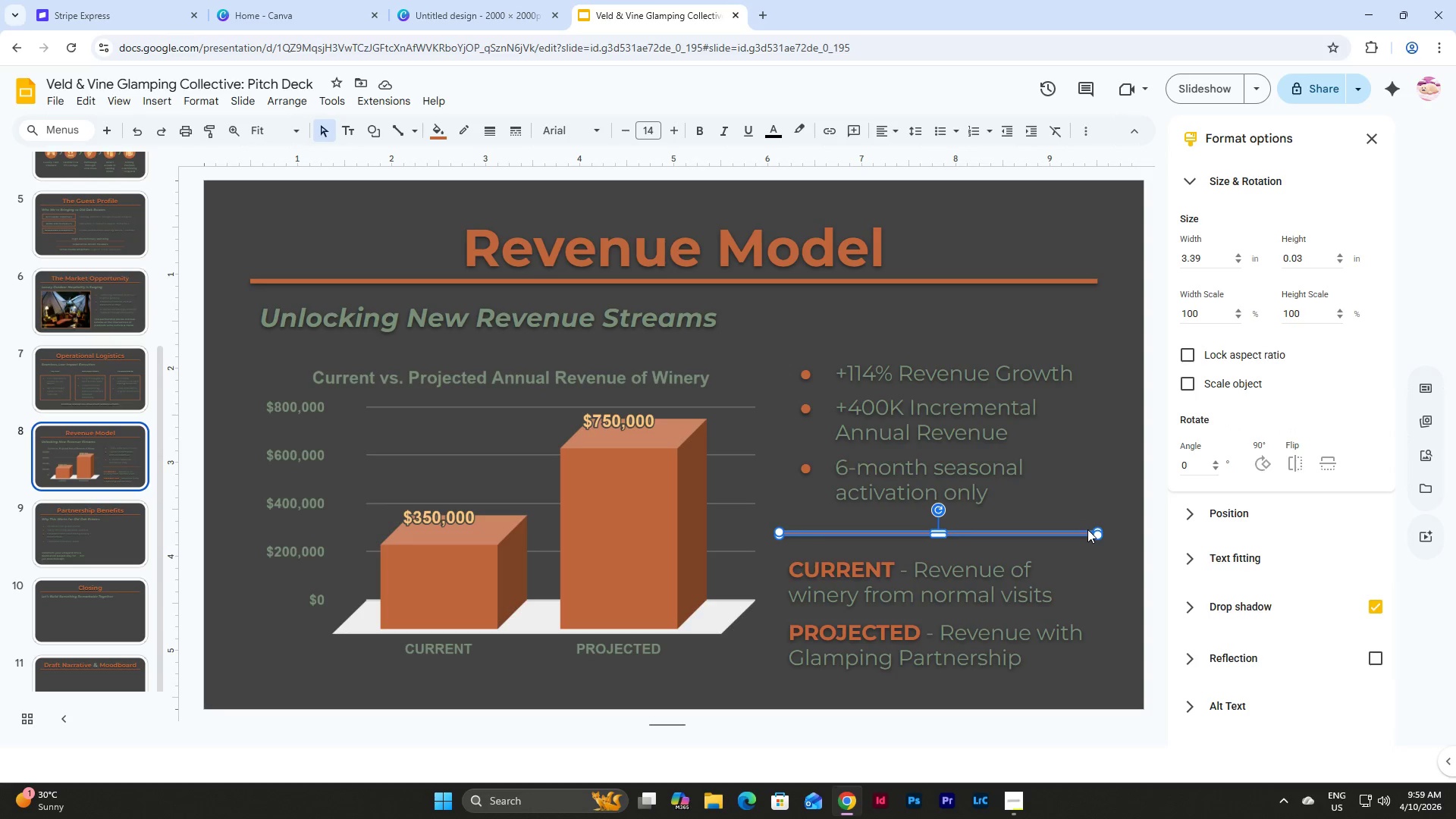 
key(Control+C)
 